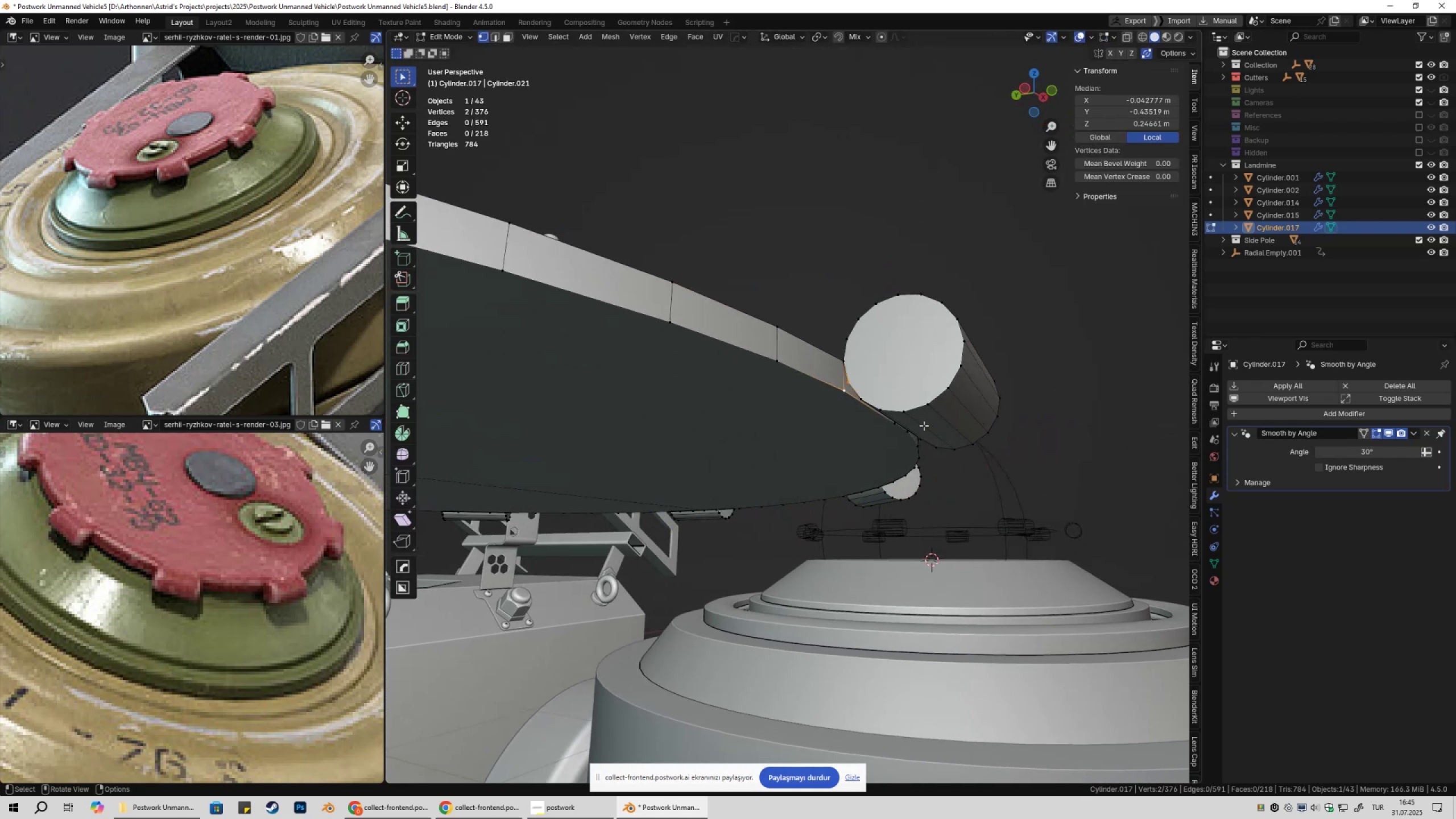 
key(4)
 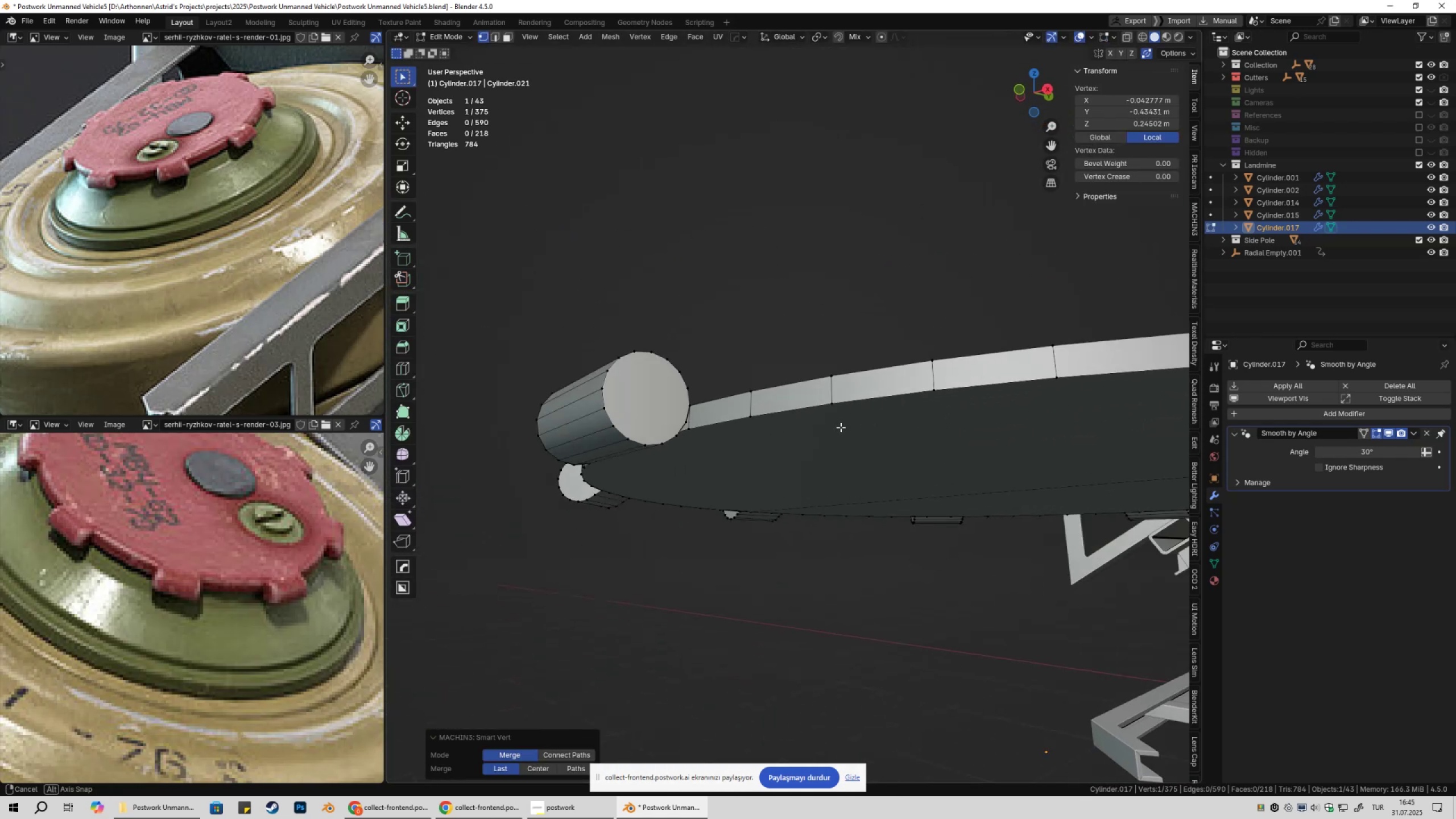 
key(Shift+ShiftLeft)
 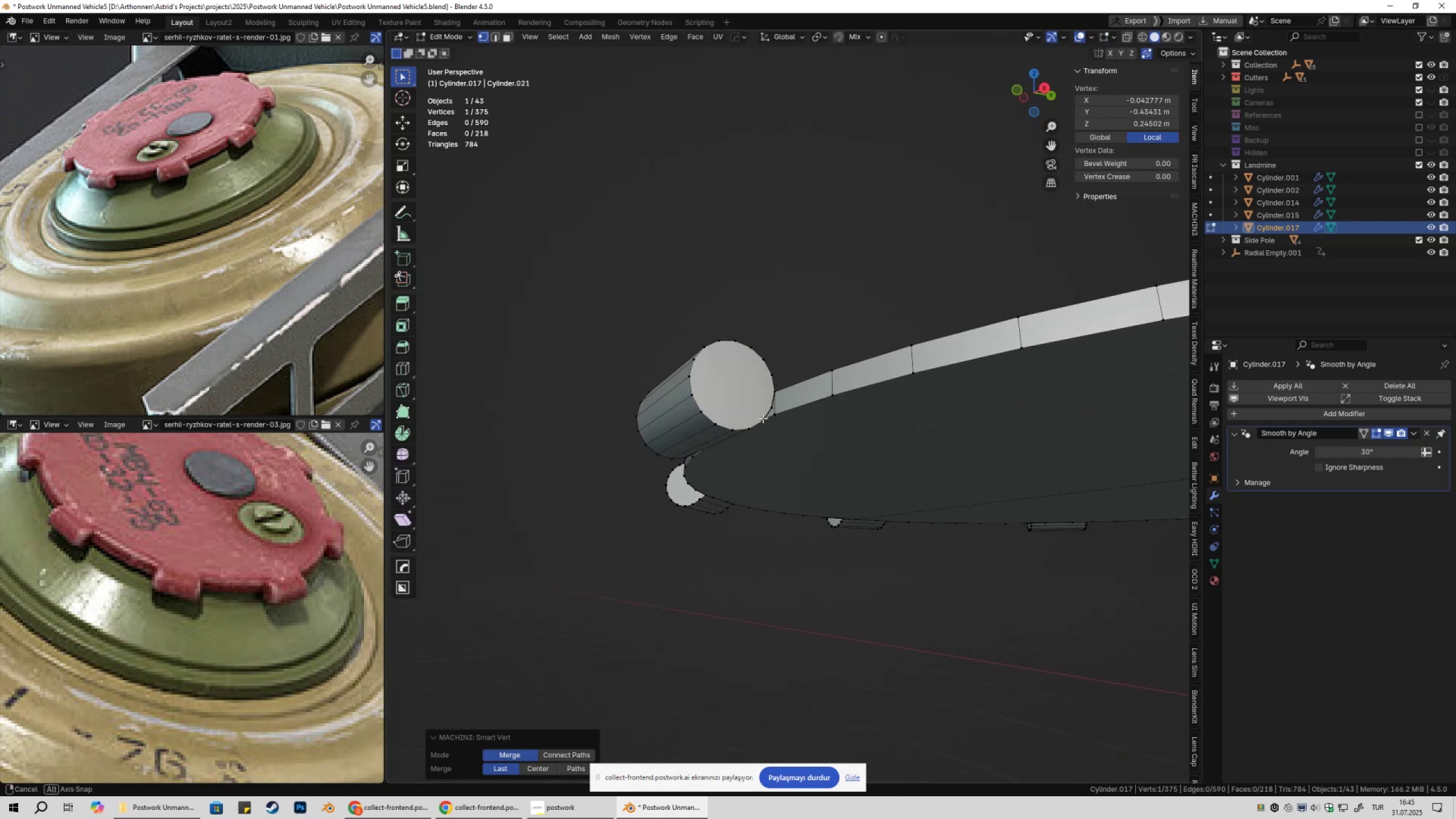 
scroll: coordinate [747, 415], scroll_direction: up, amount: 2.0
 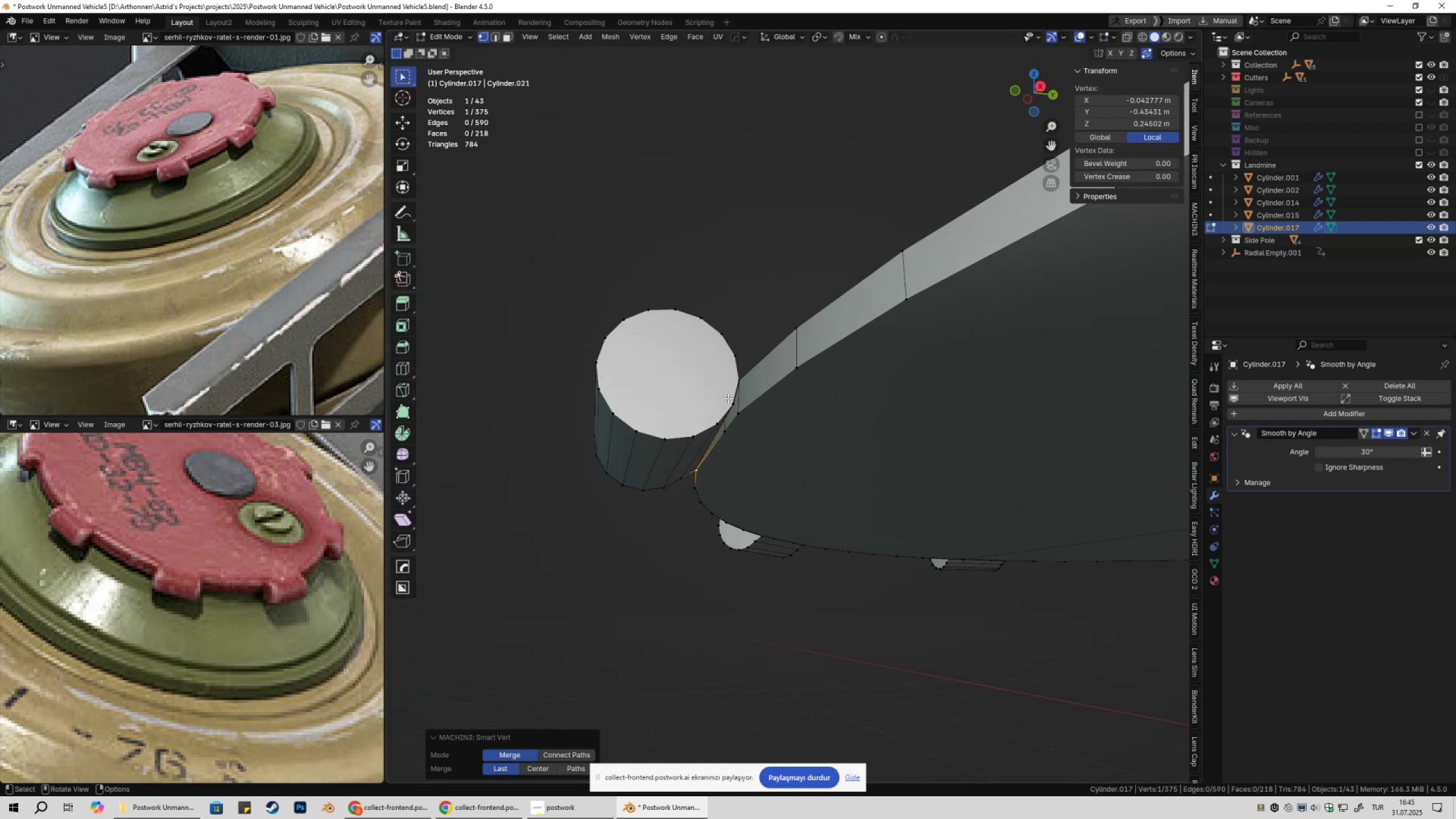 
left_click([728, 398])
 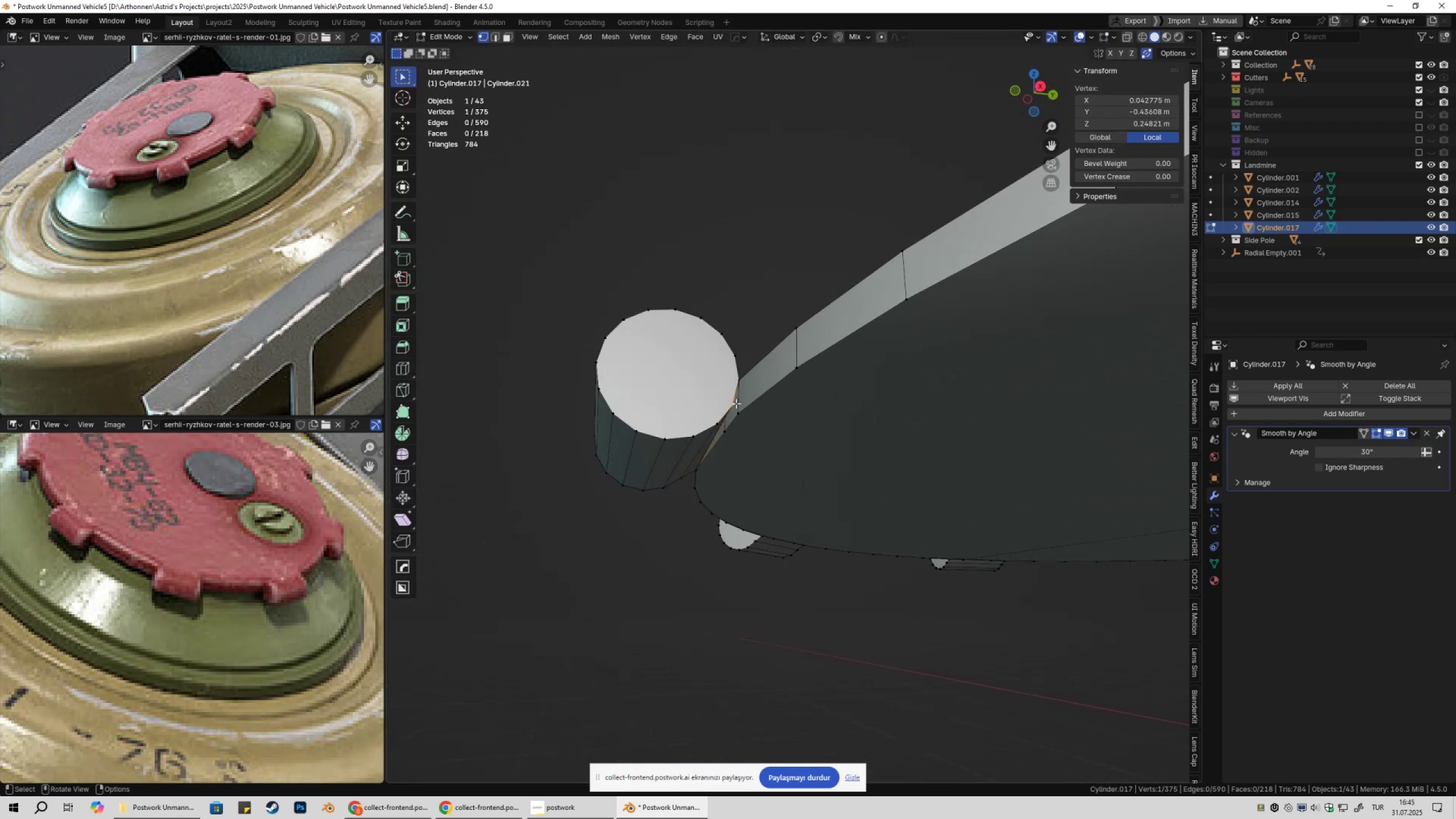 
hold_key(key=ShiftLeft, duration=0.32)
double_click([752, 415])
 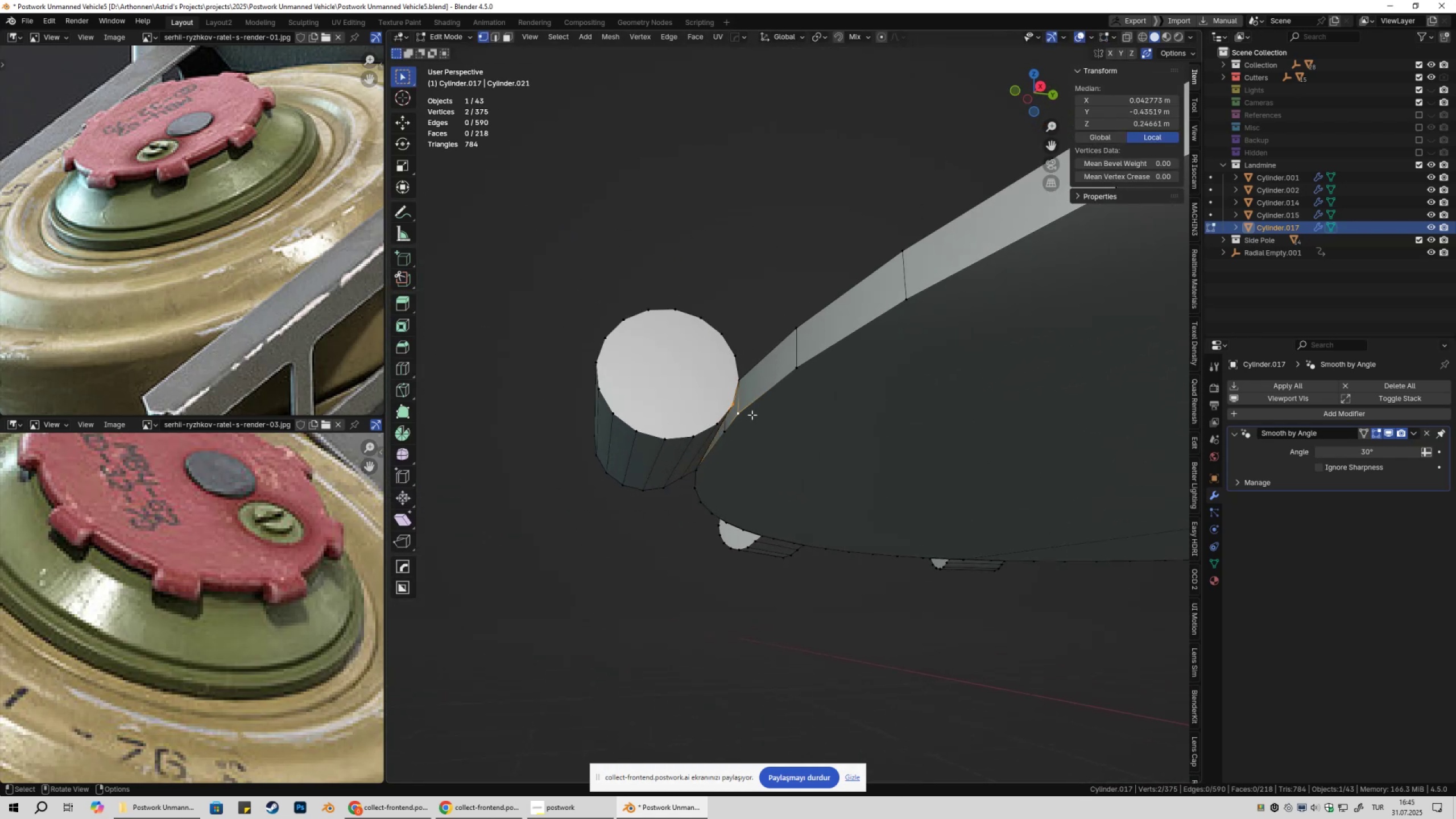 
key(4)
 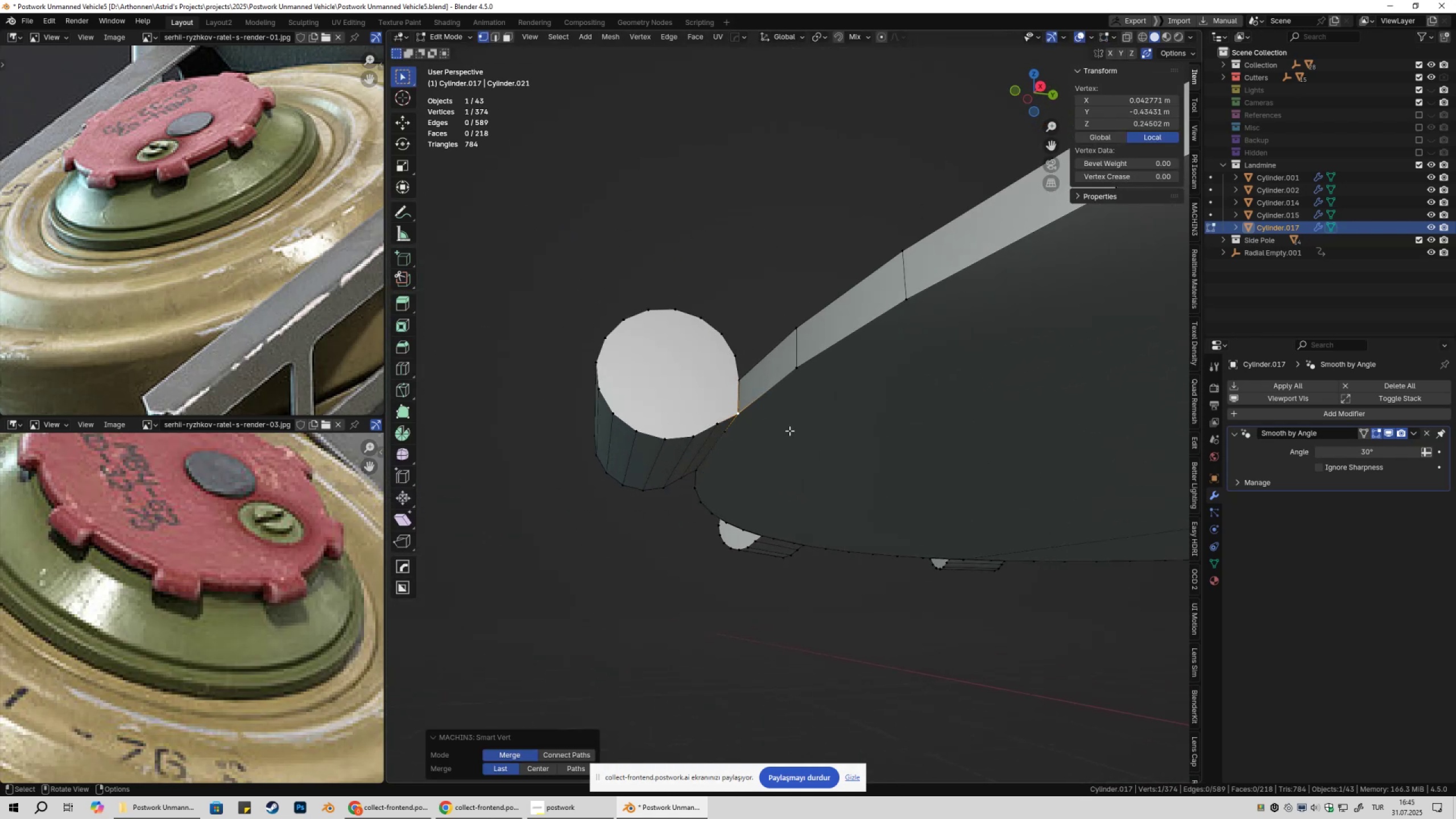 
hold_key(key=ShiftLeft, duration=0.33)
 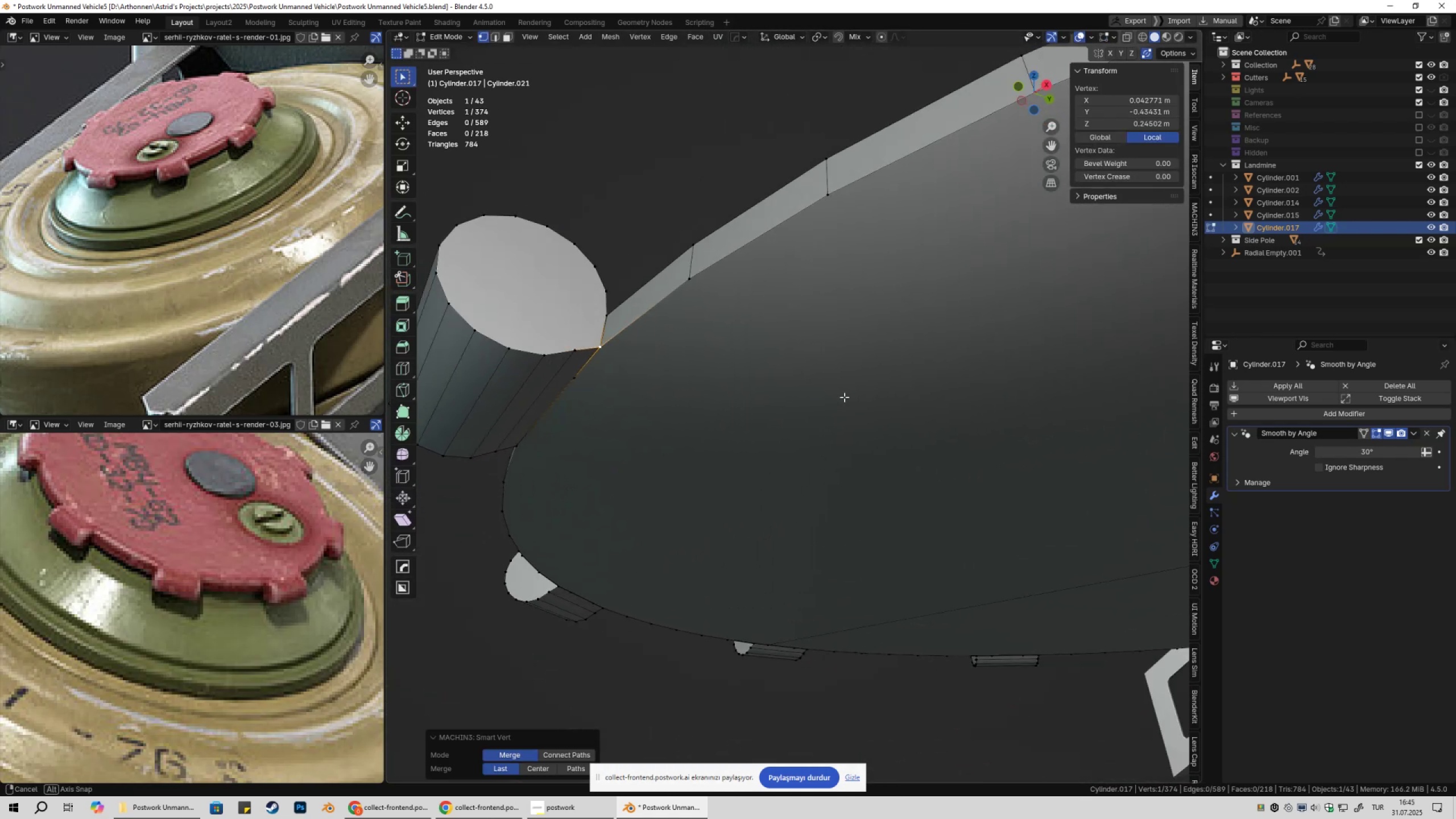 
hold_key(key=ShiftLeft, duration=0.34)
 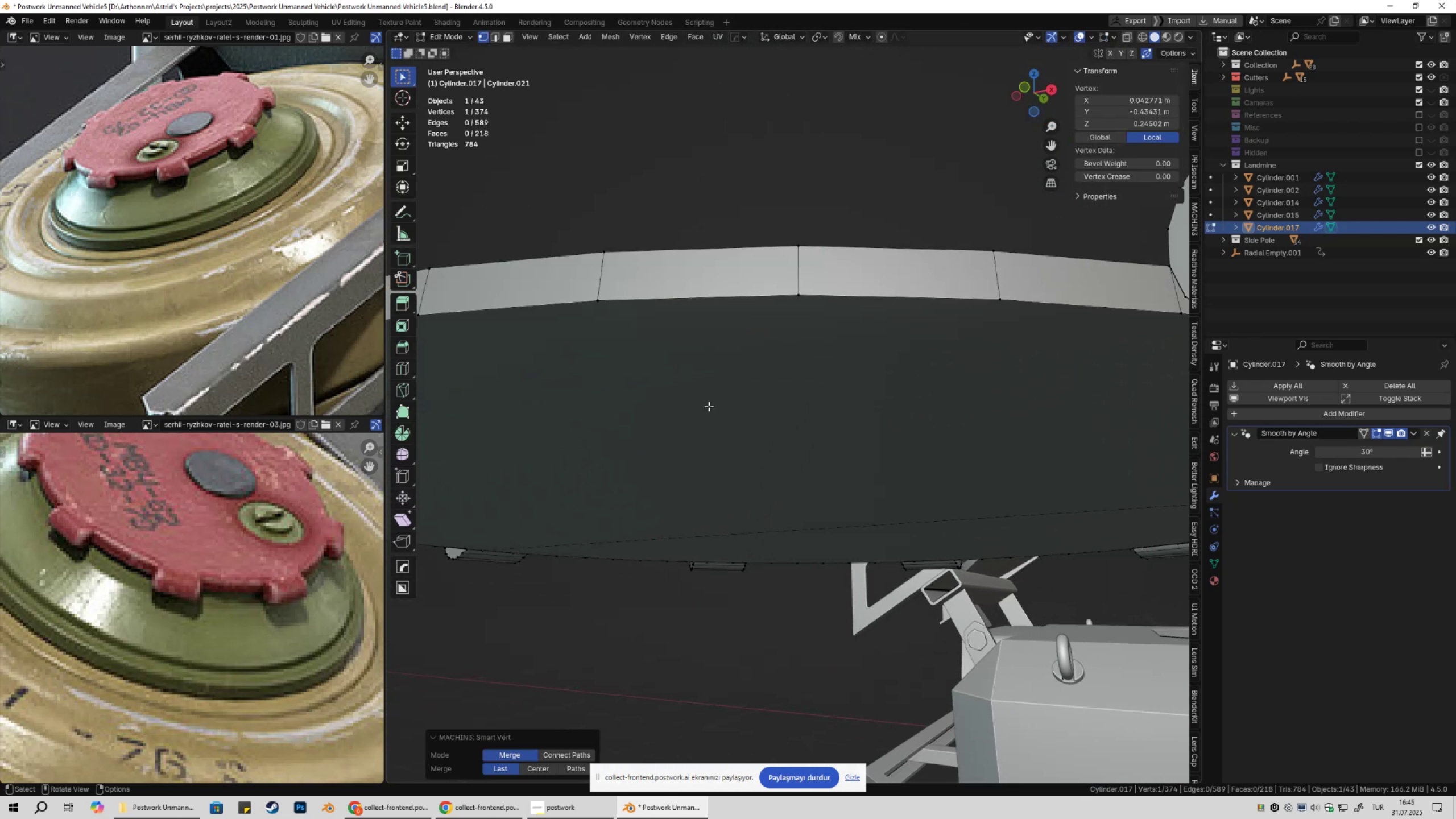 
scroll: coordinate [759, 433], scroll_direction: down, amount: 3.0
 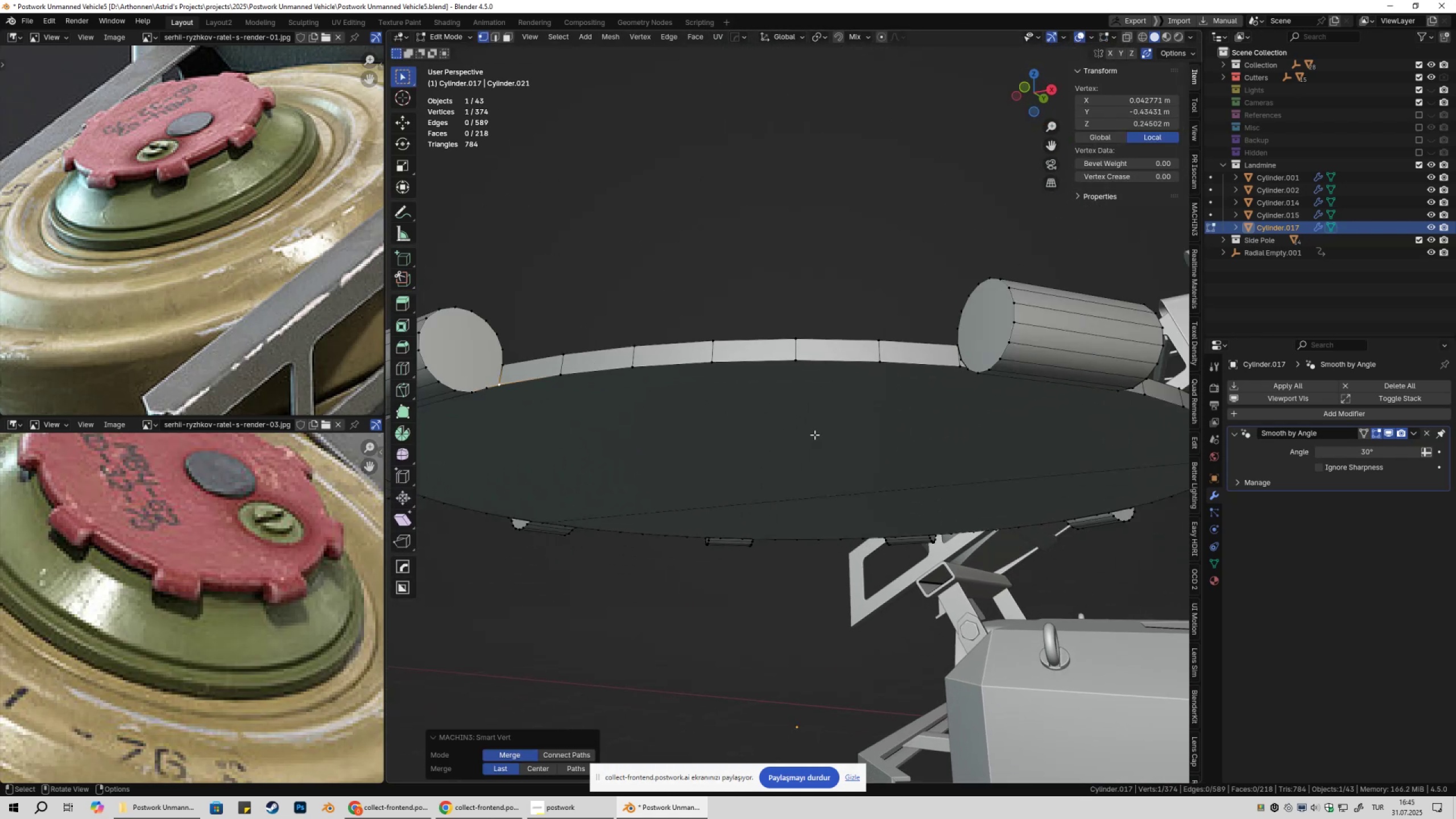 
key(Shift+ShiftLeft)
 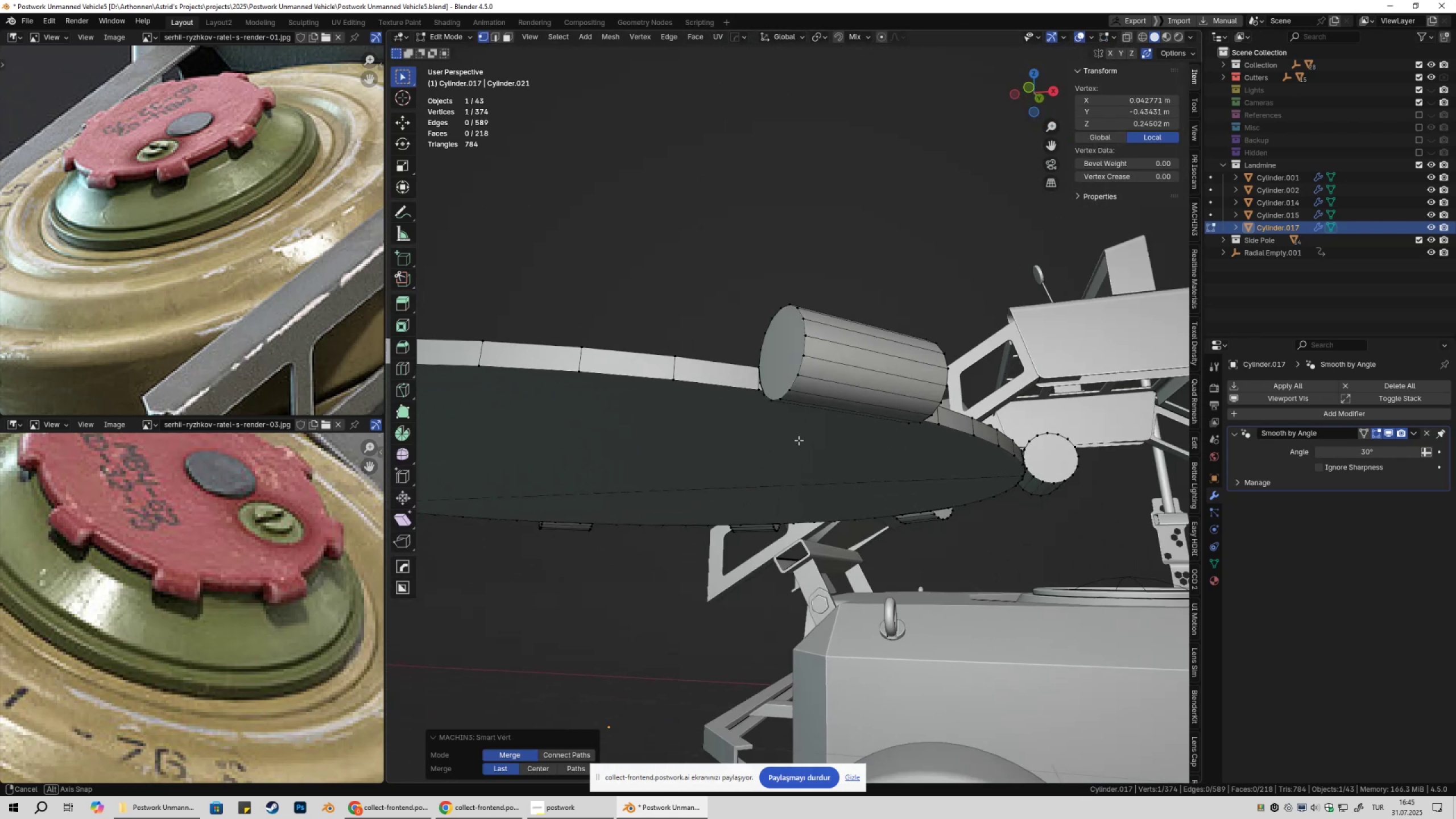 
scroll: coordinate [814, 442], scroll_direction: up, amount: 3.0
 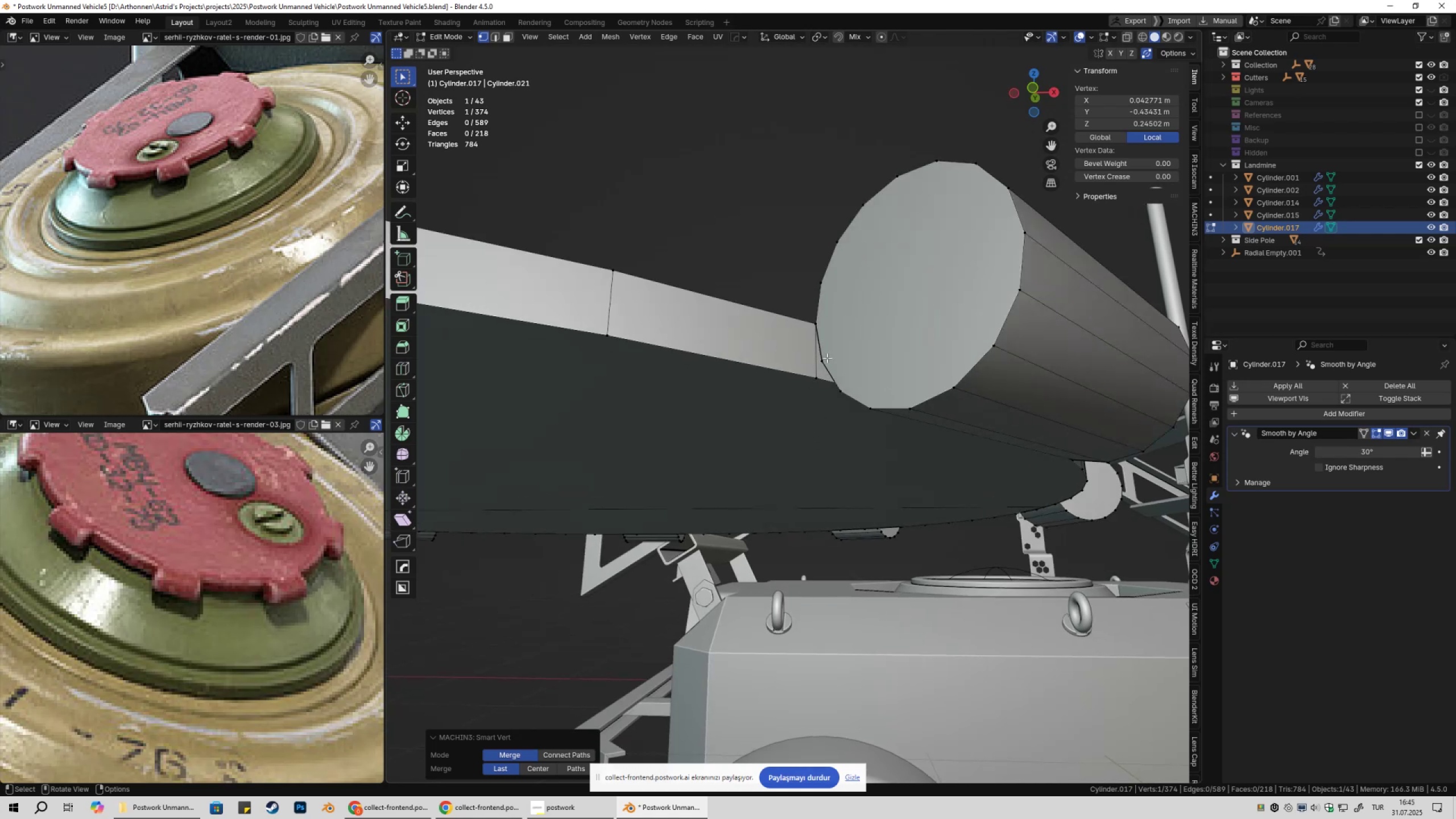 
left_click([828, 357])
 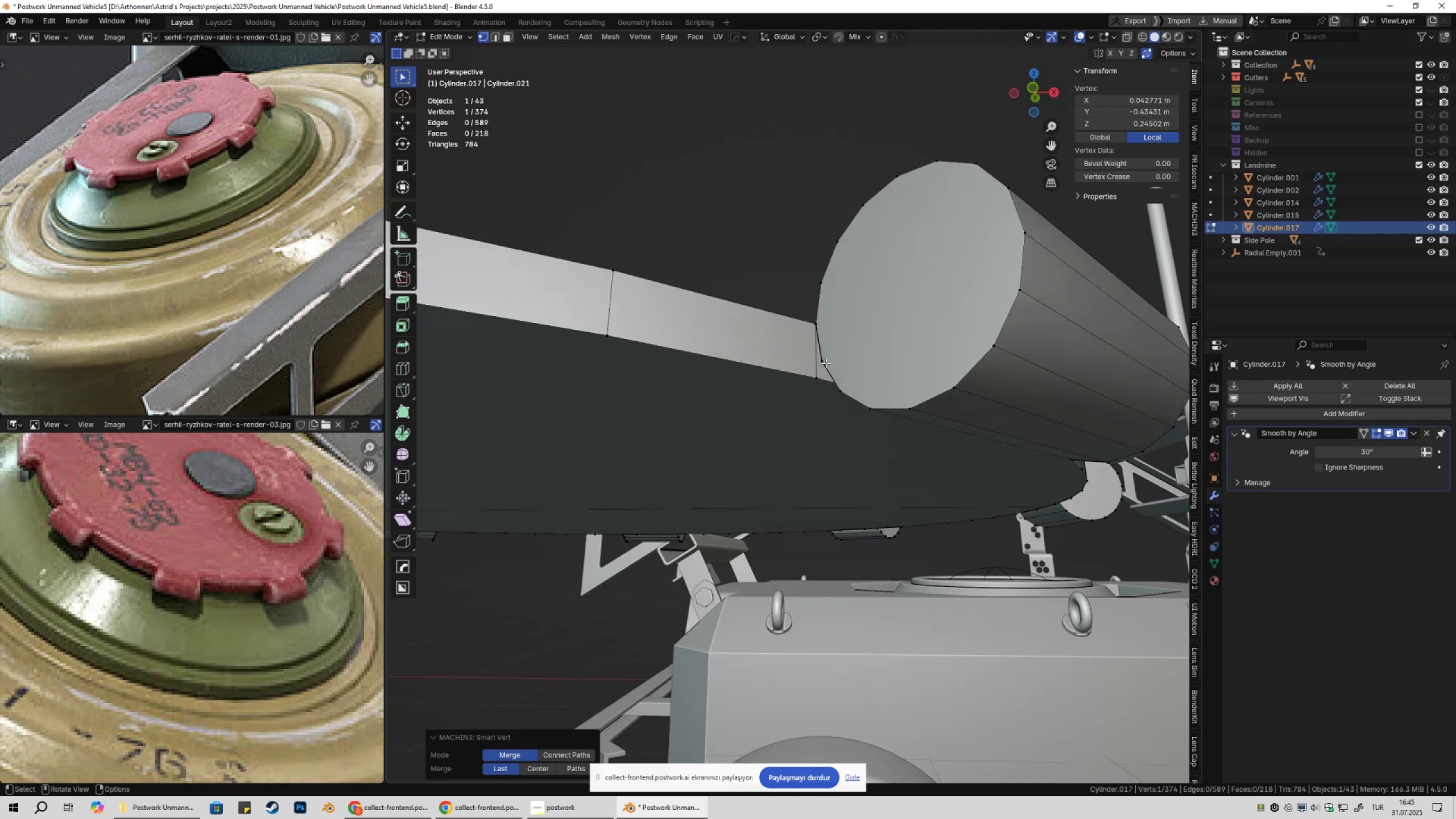 
key(Shift+ShiftLeft)
 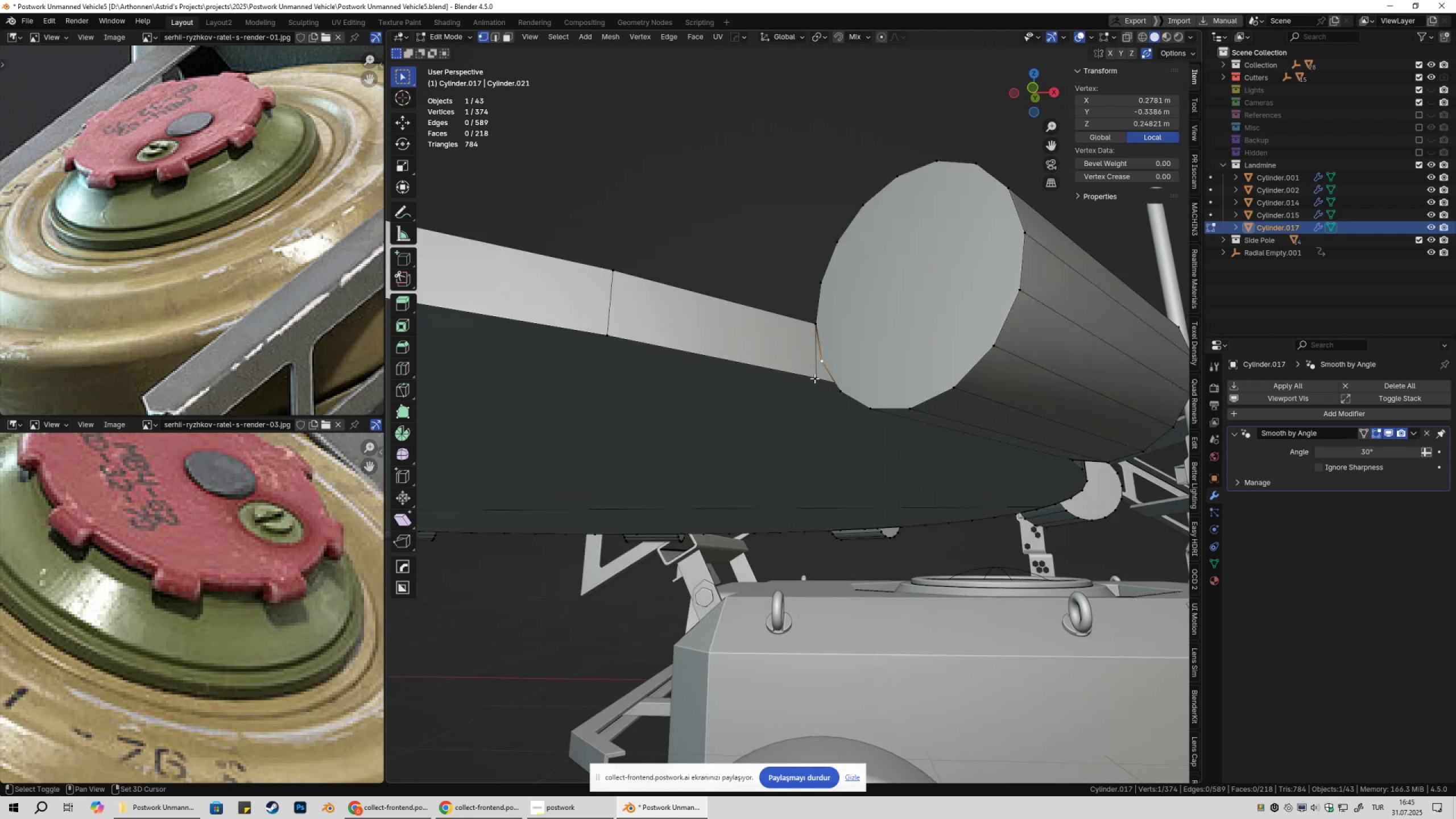 
double_click([814, 378])
 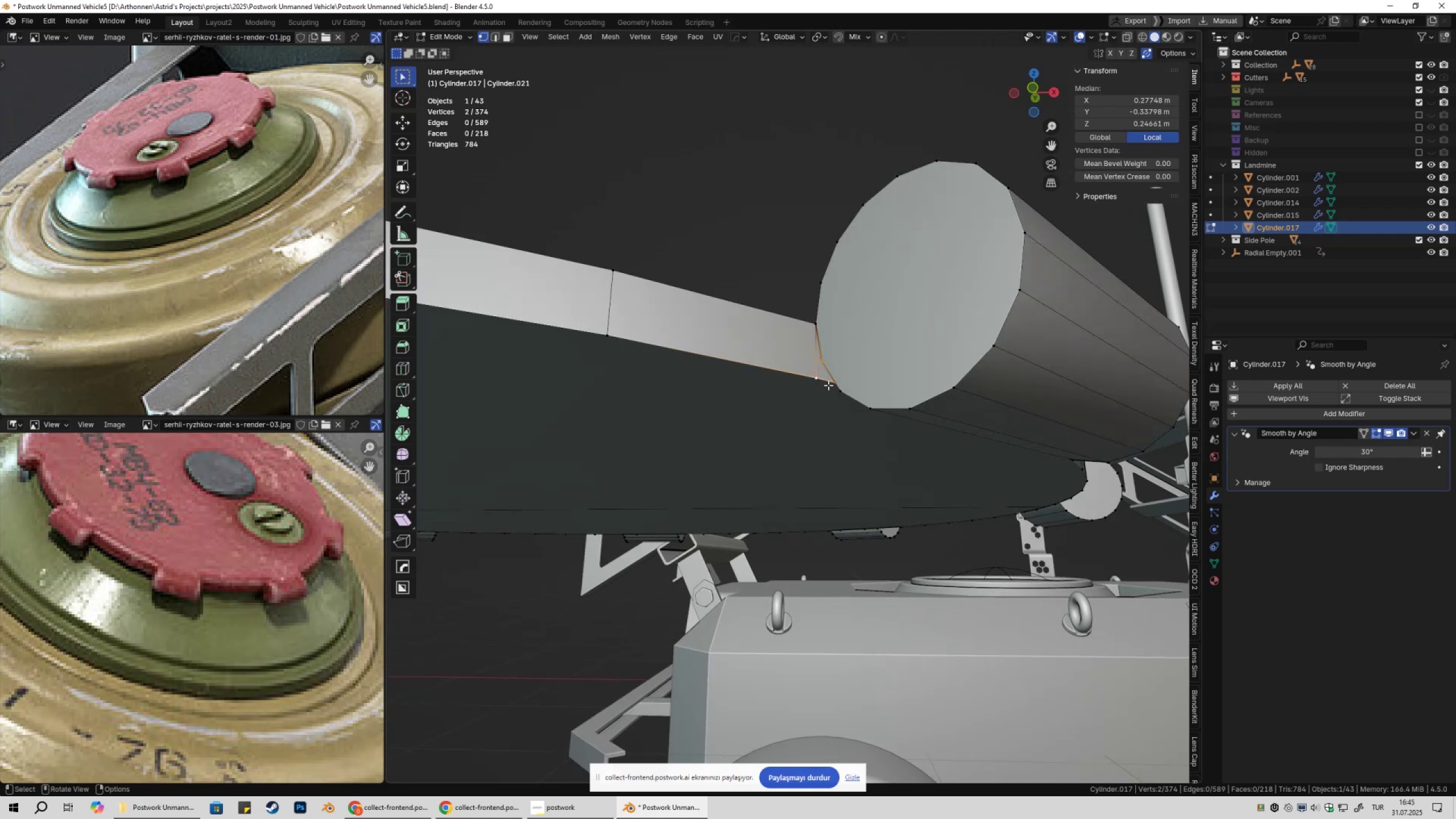 
key(4)
 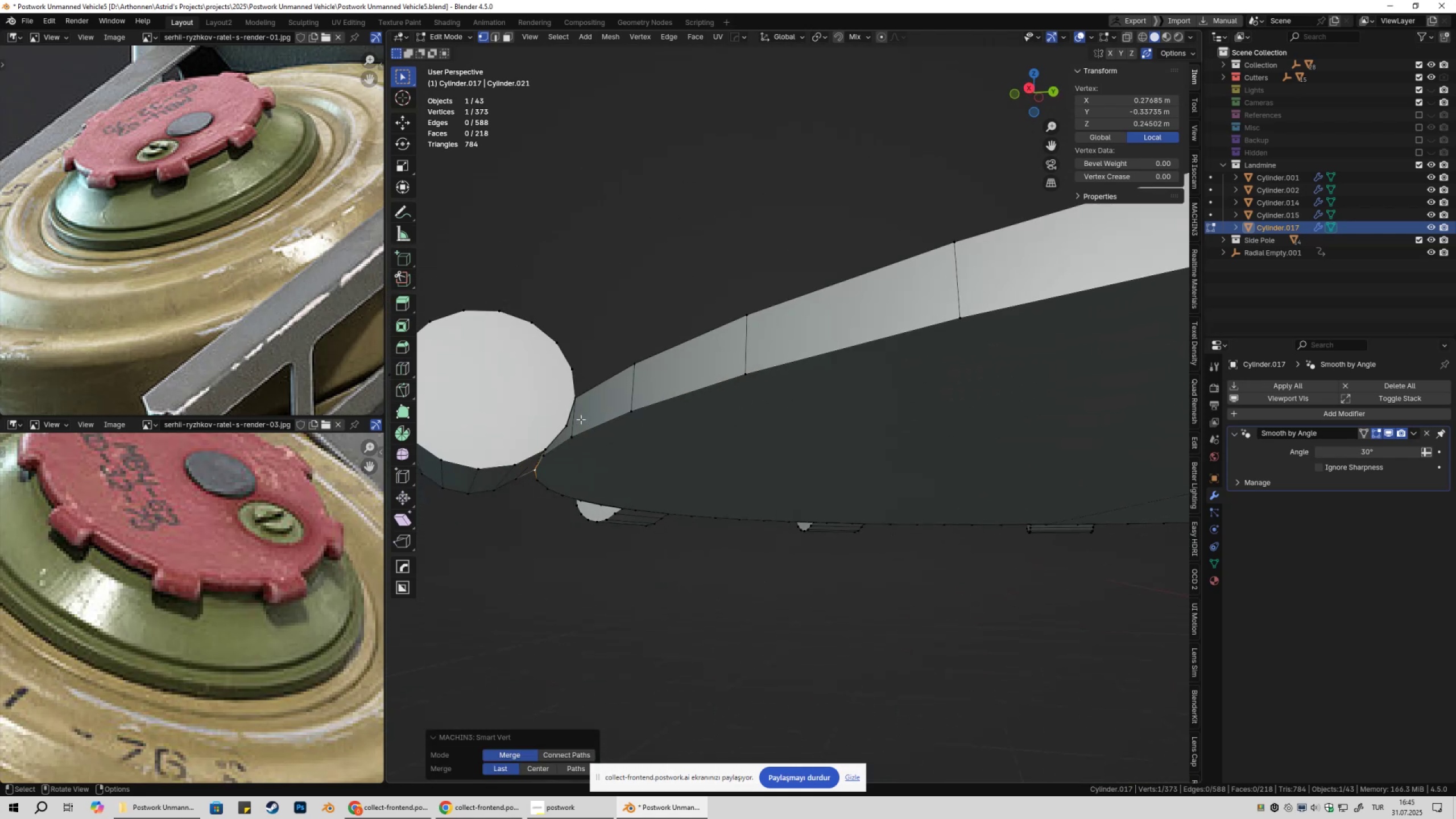 
left_click([564, 421])
 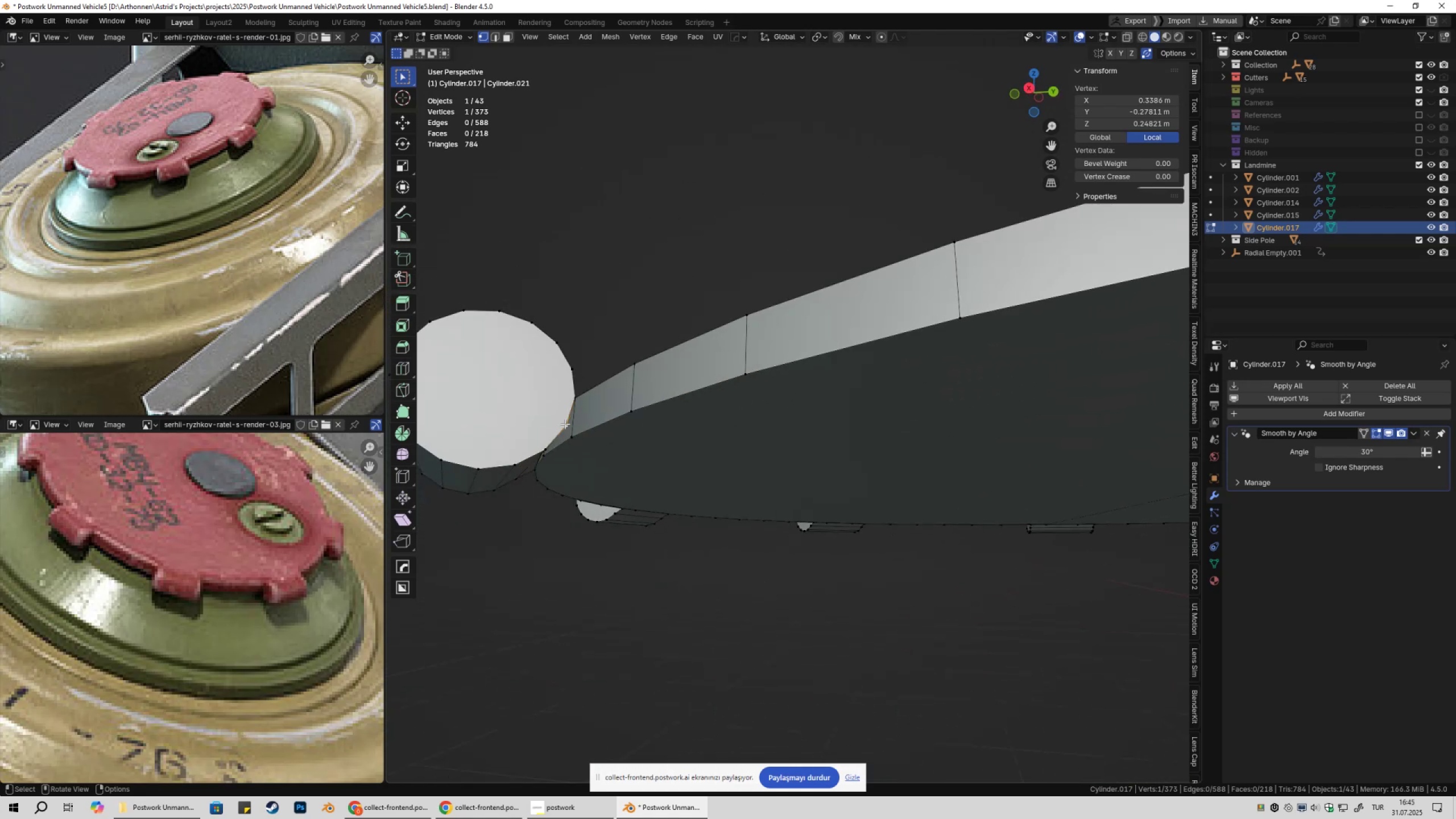 
key(Shift+ShiftLeft)
 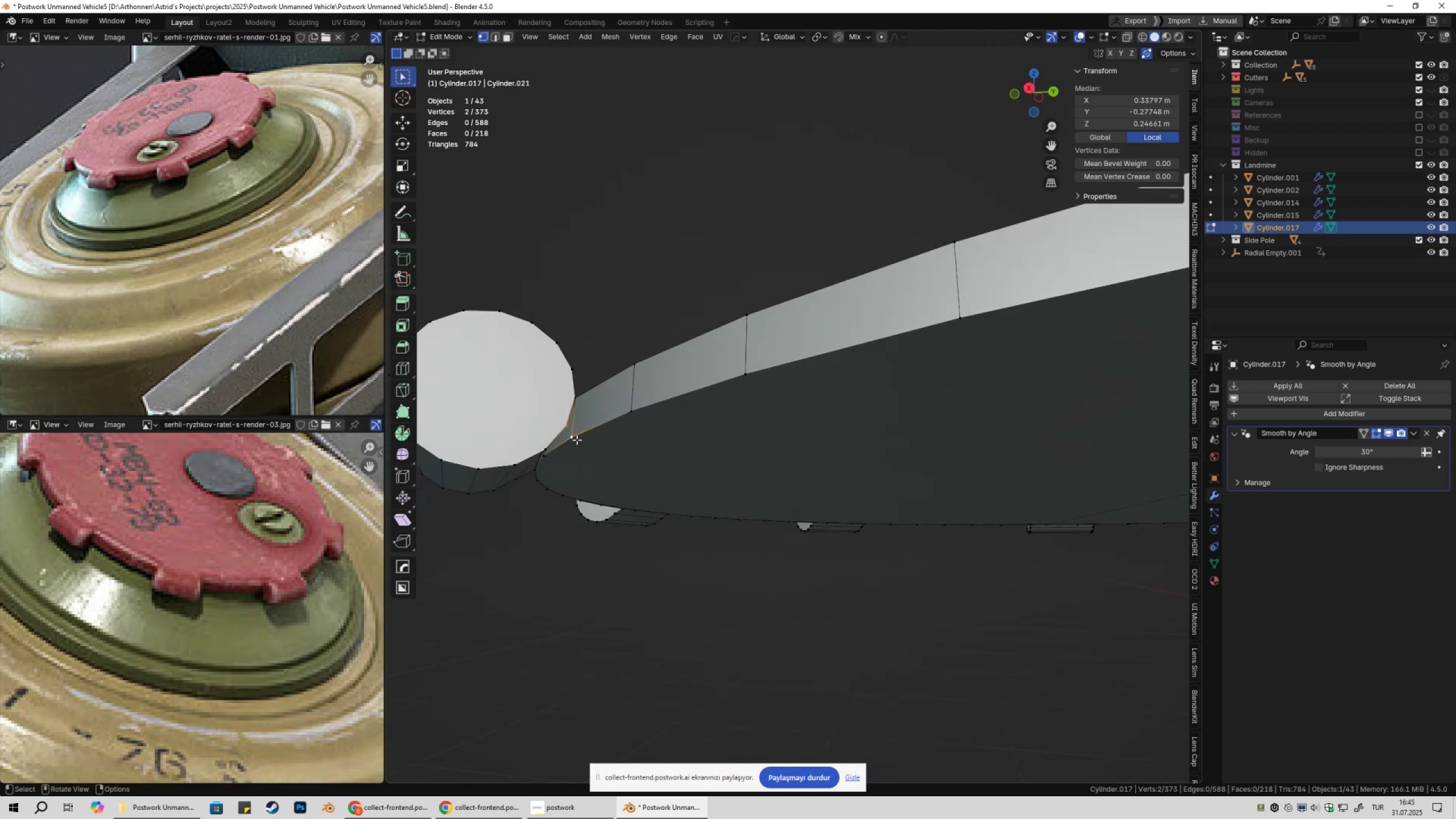 
key(4)
 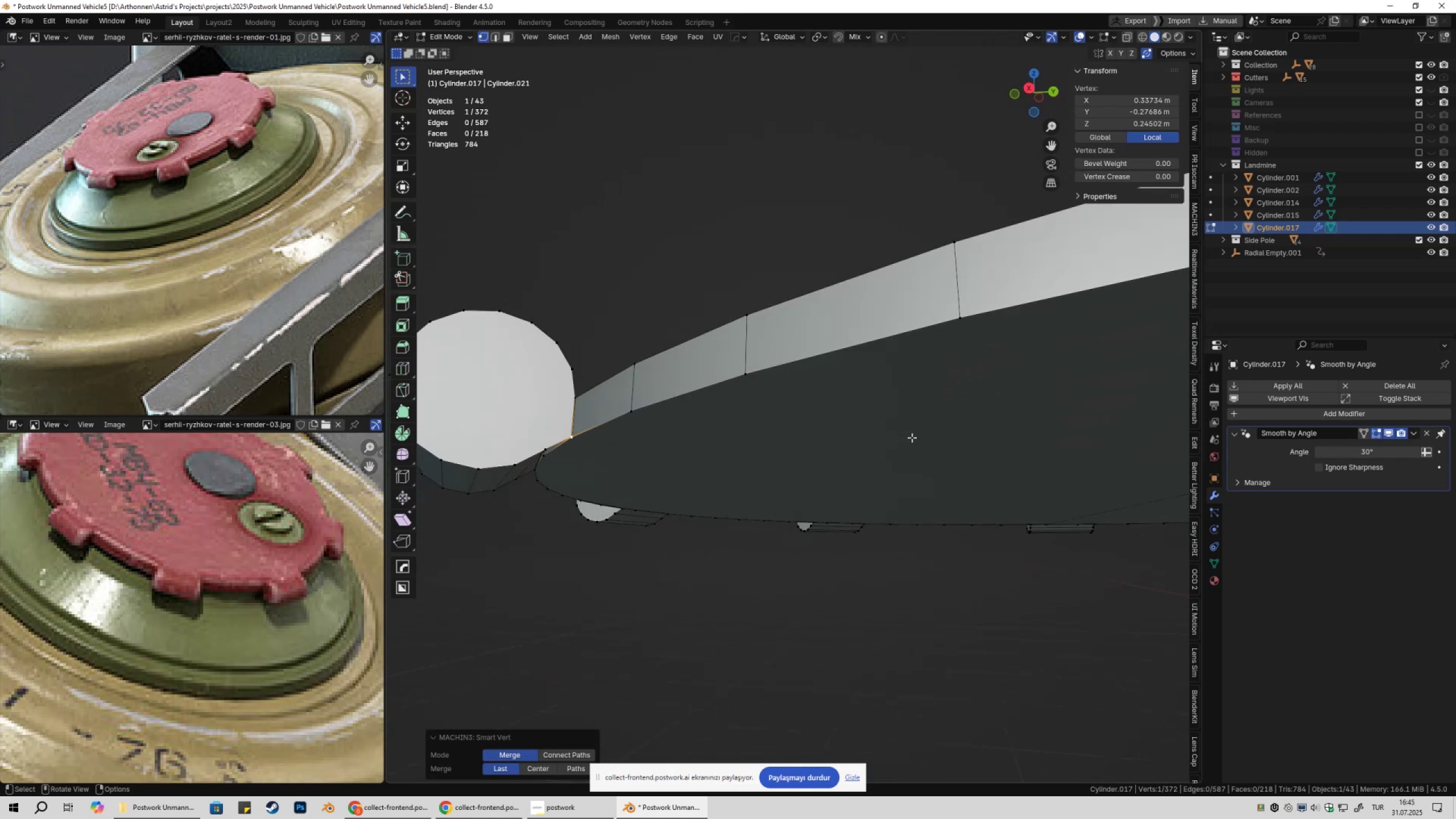 
hold_key(key=ShiftLeft, duration=0.36)
 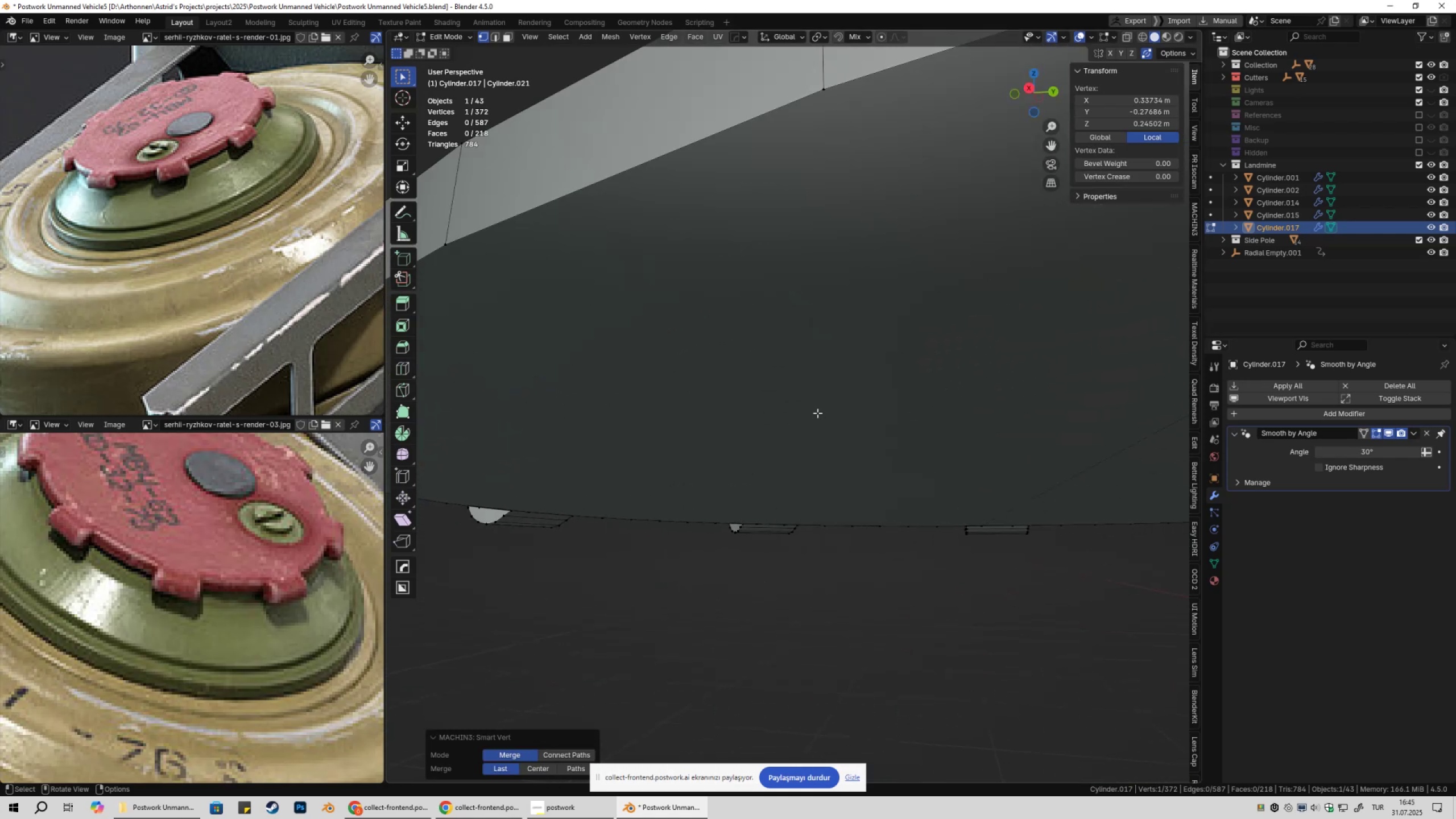 
scroll: coordinate [958, 419], scroll_direction: down, amount: 6.0
 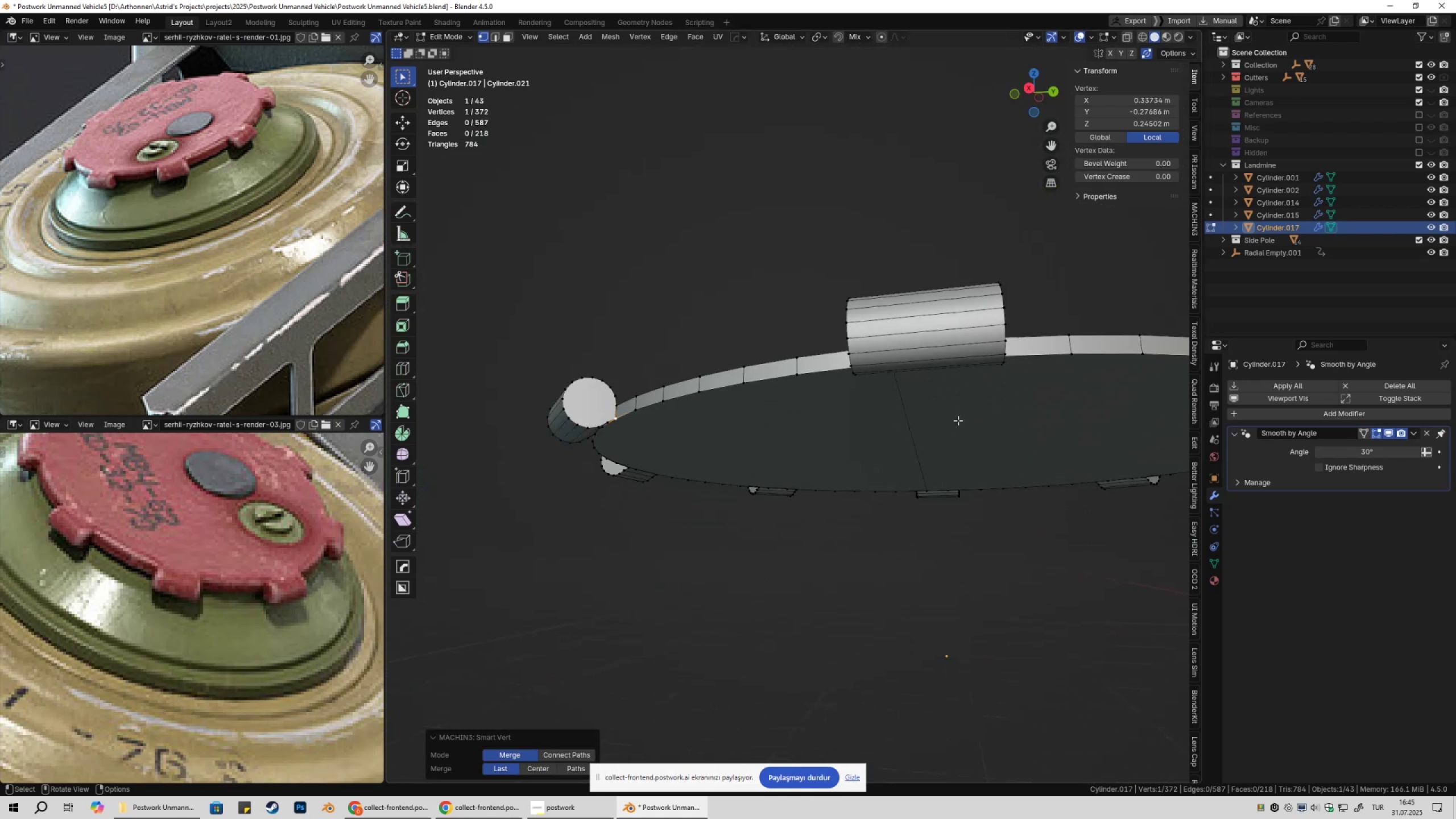 
key(Shift+ShiftLeft)
 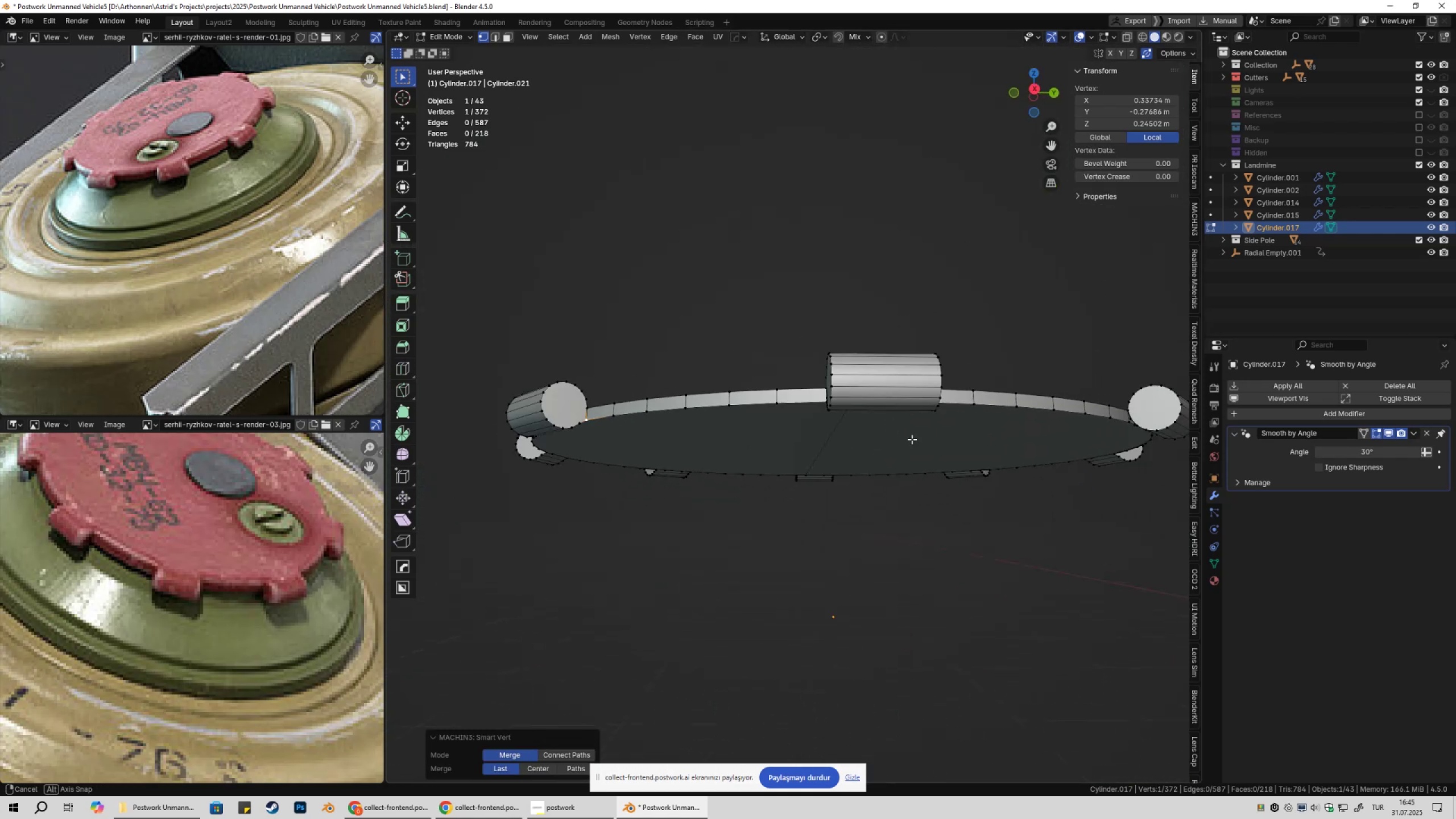 
scroll: coordinate [949, 441], scroll_direction: up, amount: 3.0
 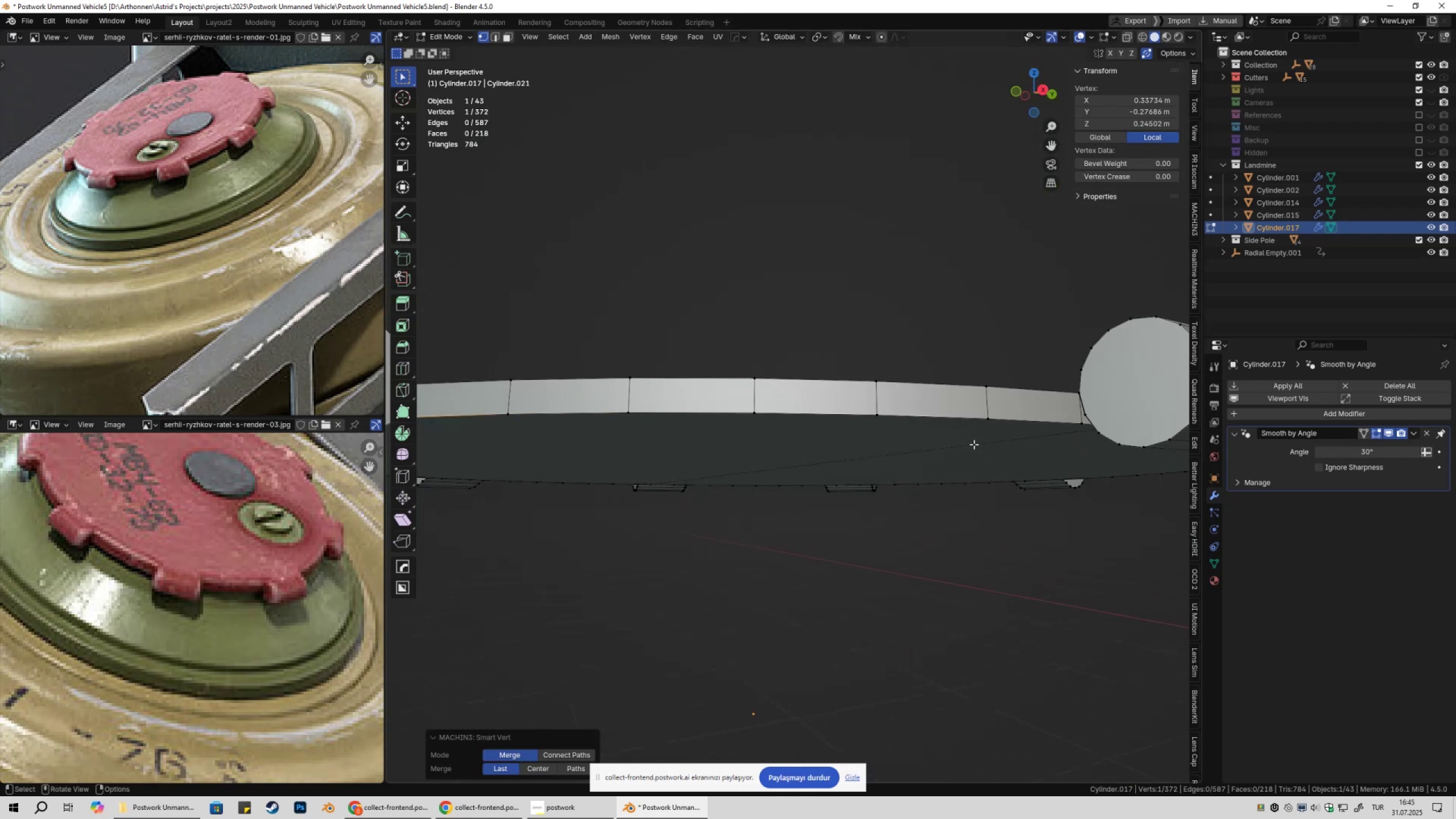 
key(Shift+ShiftLeft)
 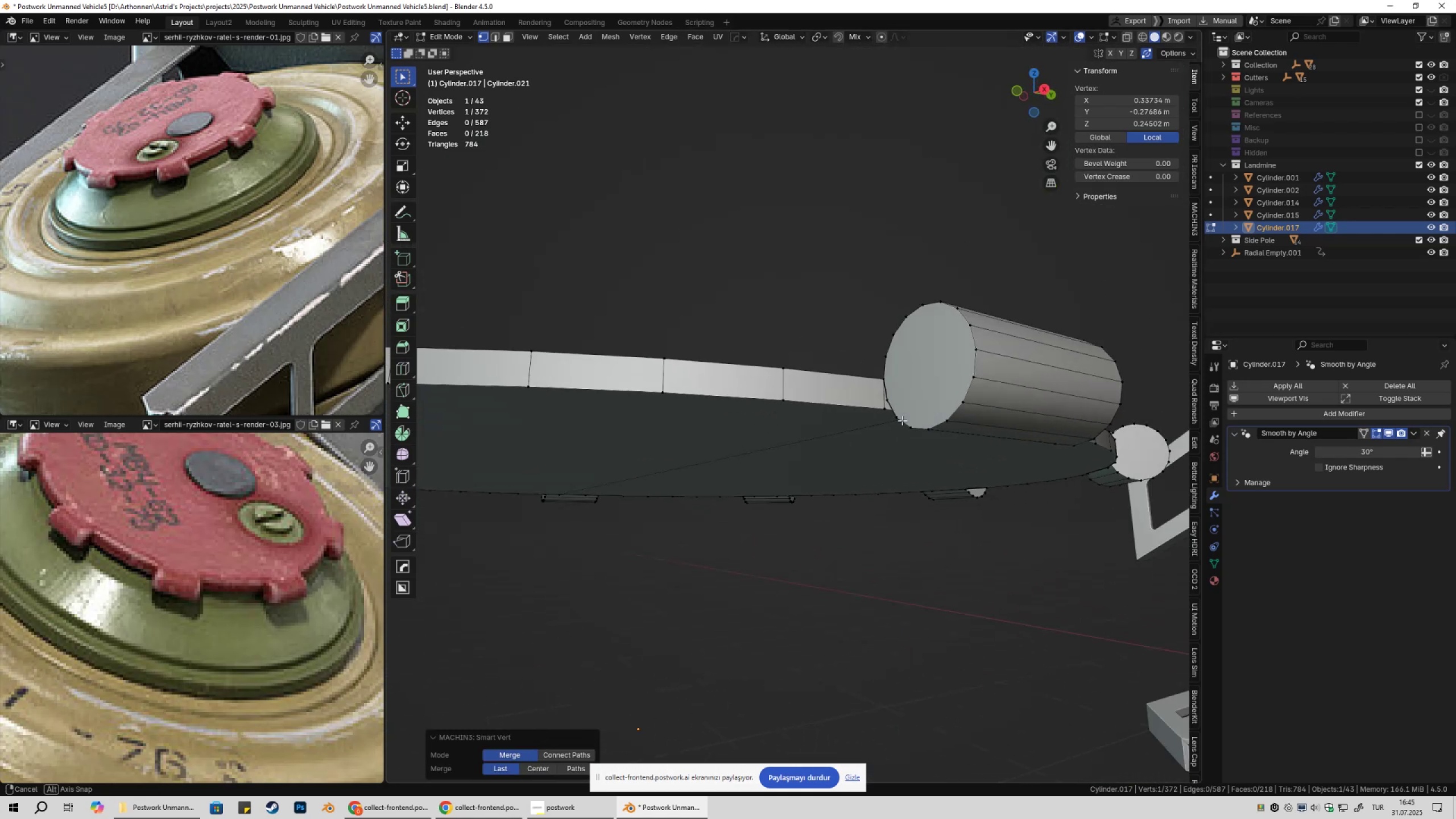 
scroll: coordinate [907, 416], scroll_direction: up, amount: 1.0
 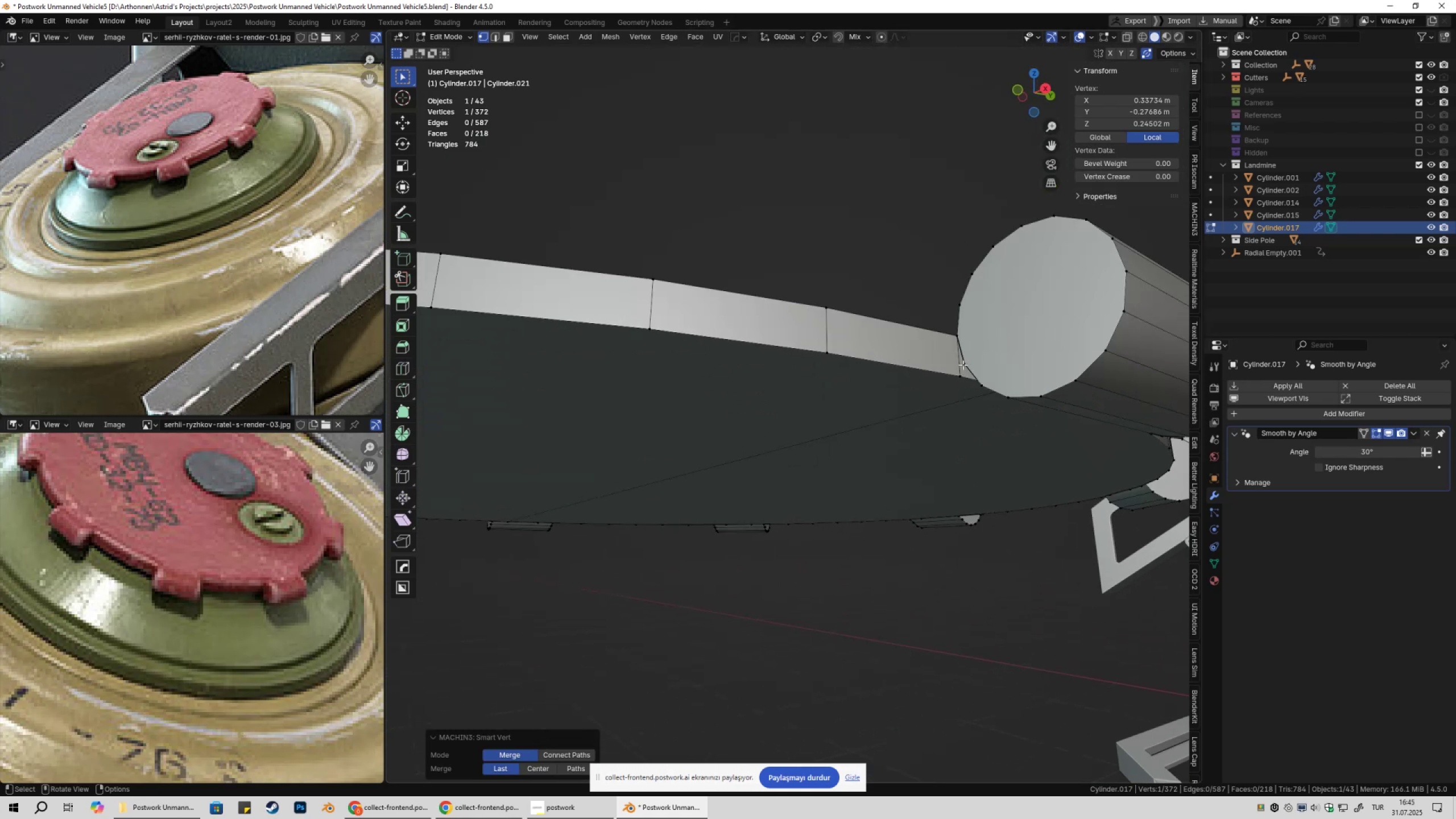 
left_click([963, 364])
 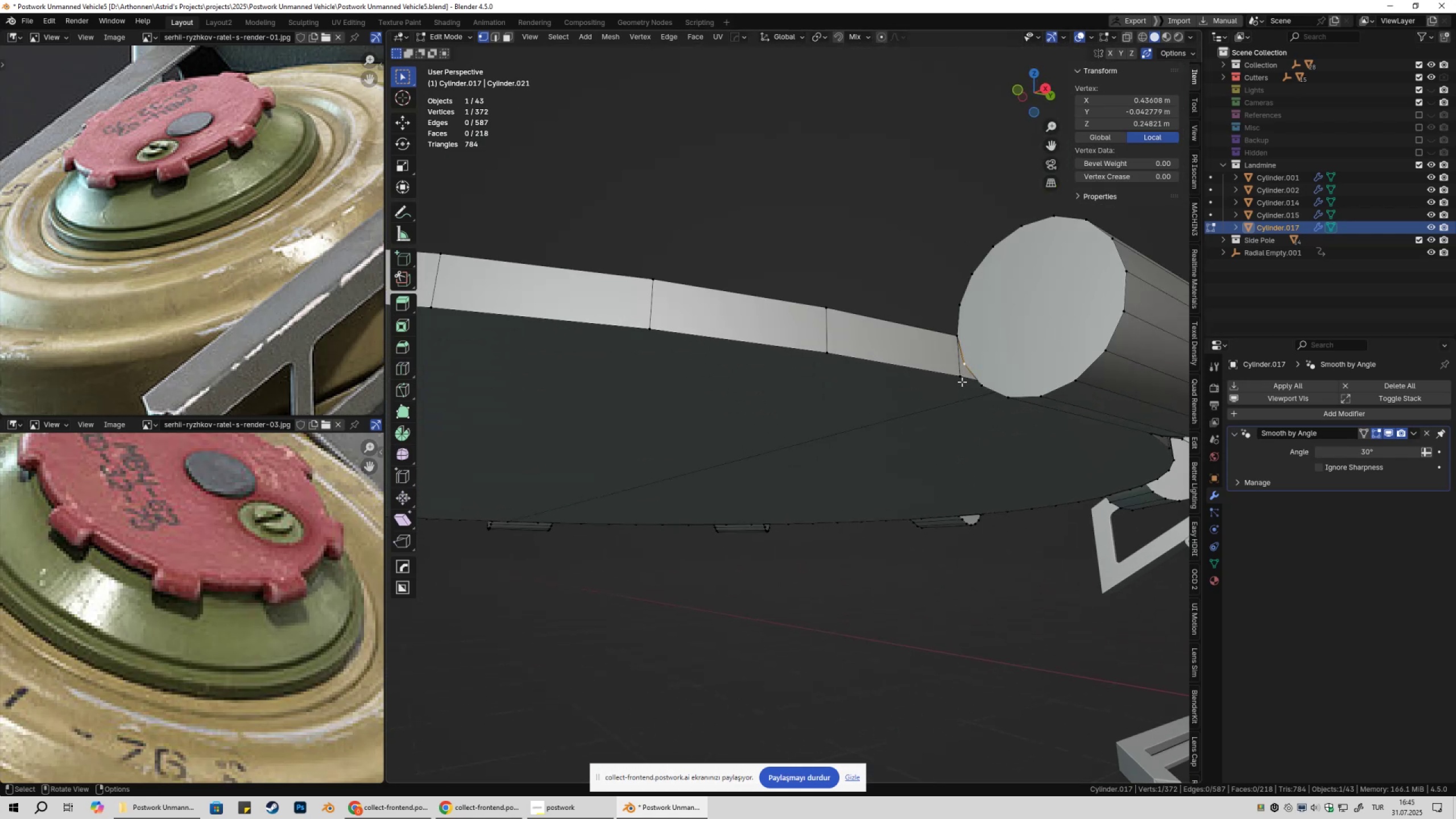 
key(Shift+ShiftLeft)
 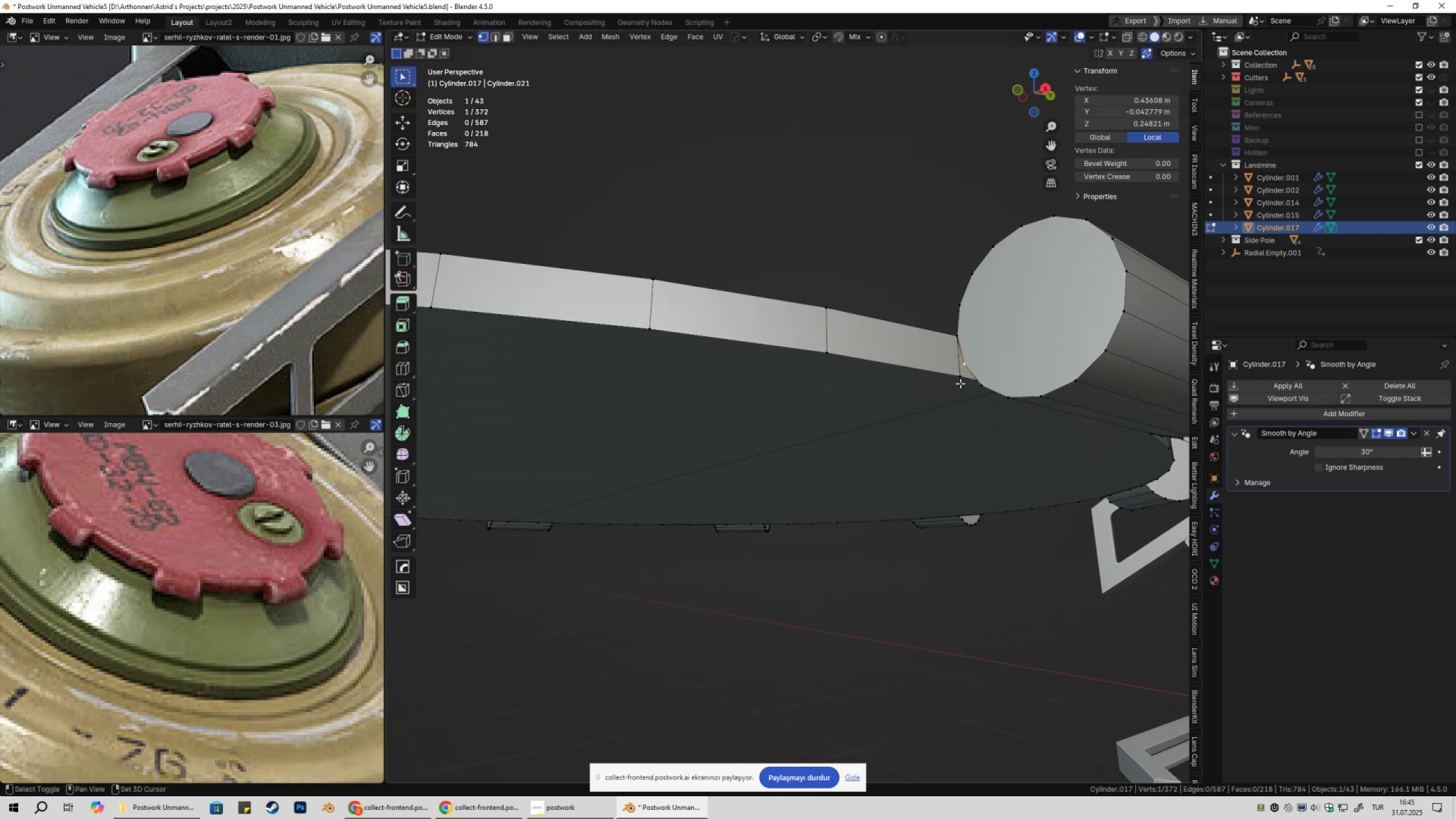 
double_click([960, 383])
 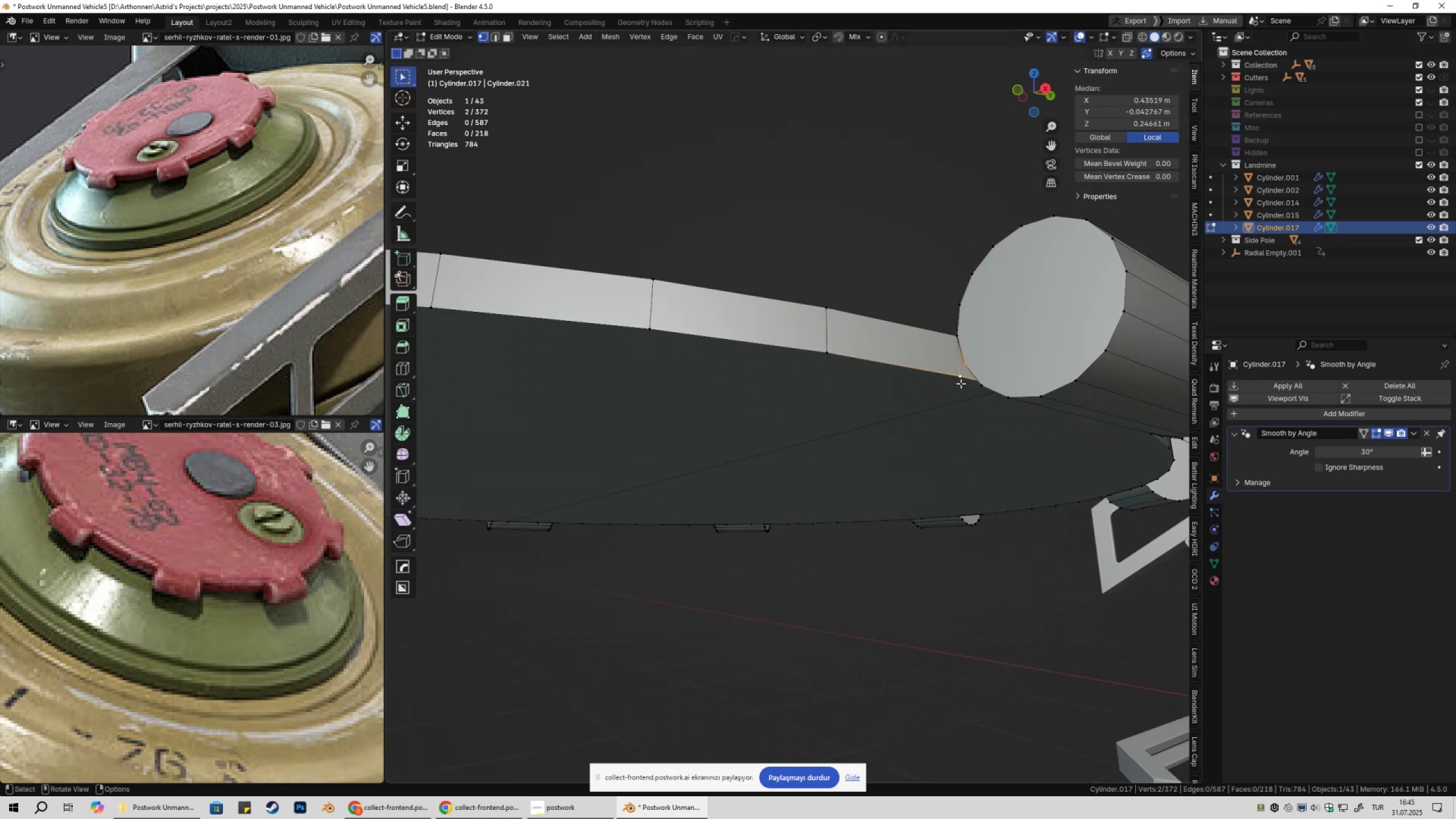 
key(4)
 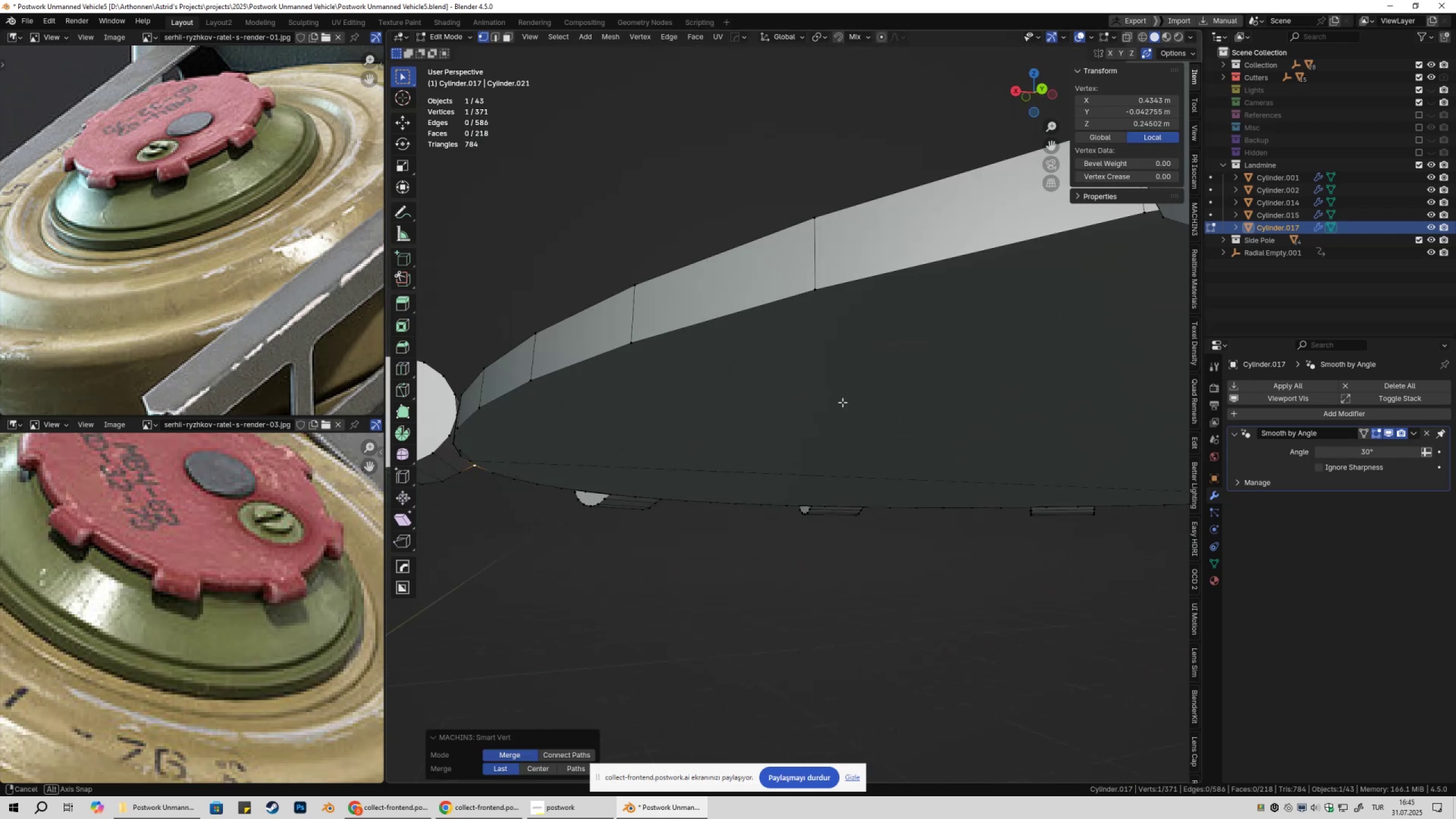 
hold_key(key=ShiftLeft, duration=0.41)
 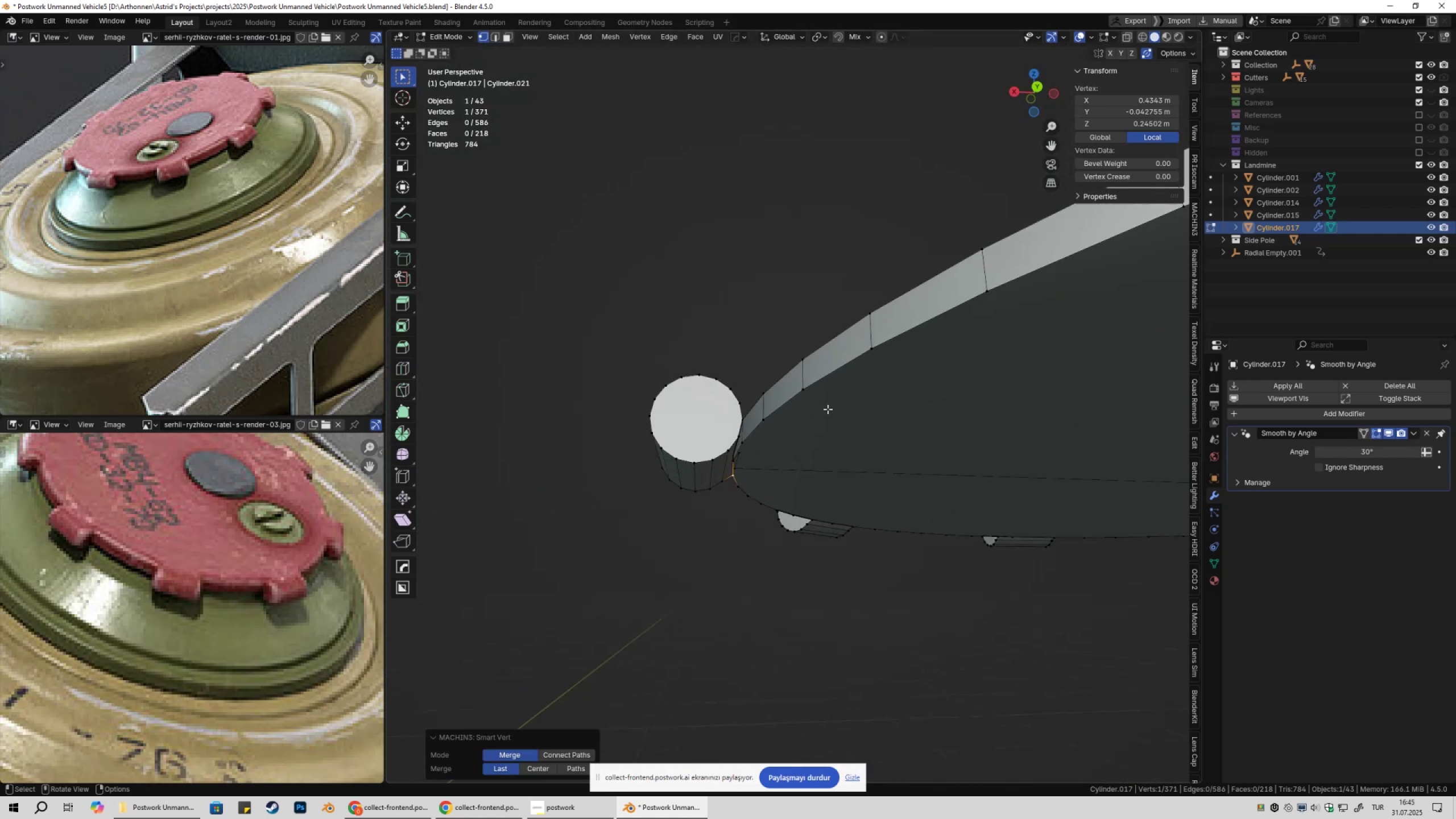 
scroll: coordinate [743, 493], scroll_direction: up, amount: 5.0
 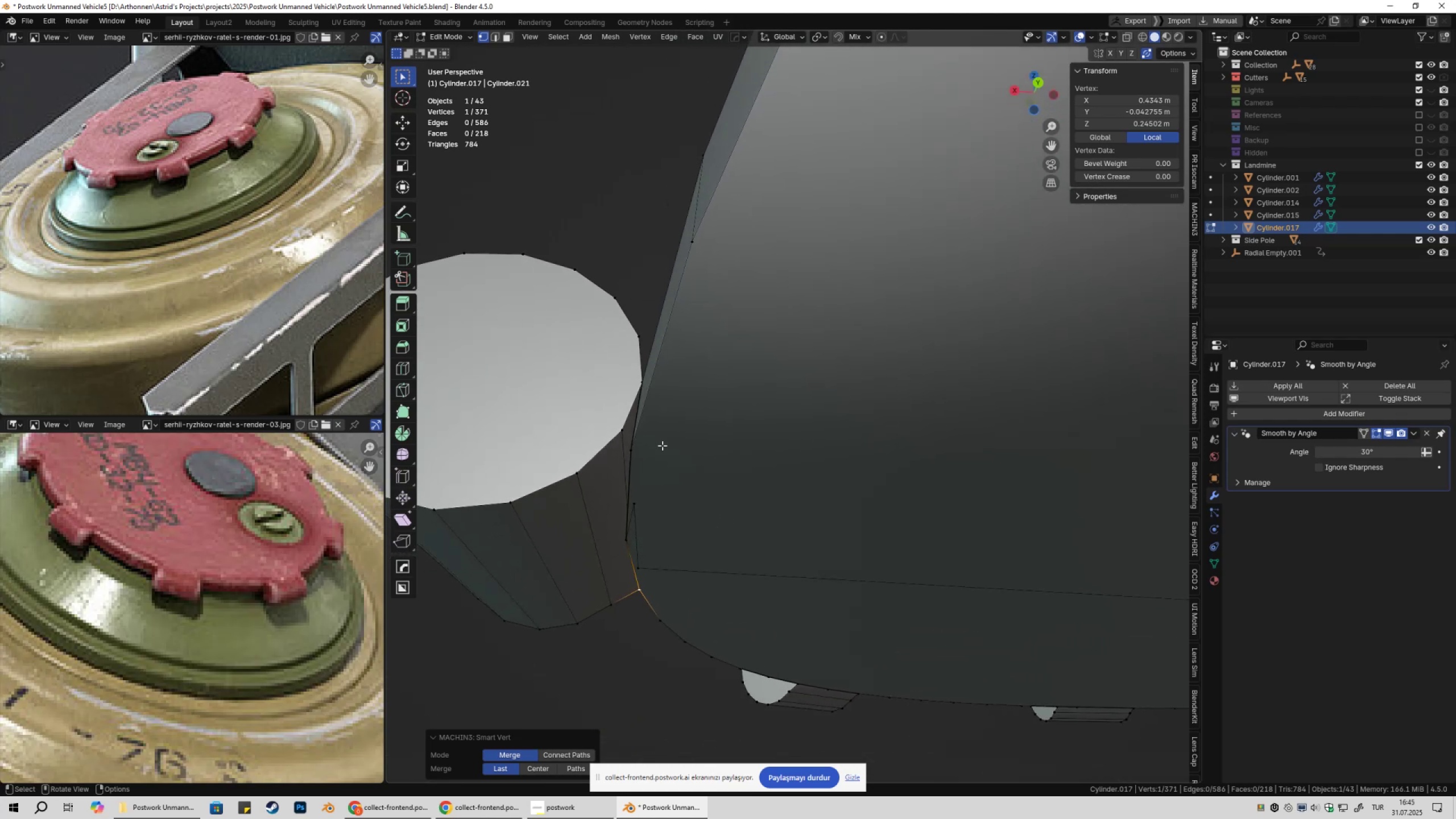 
left_click([614, 429])
 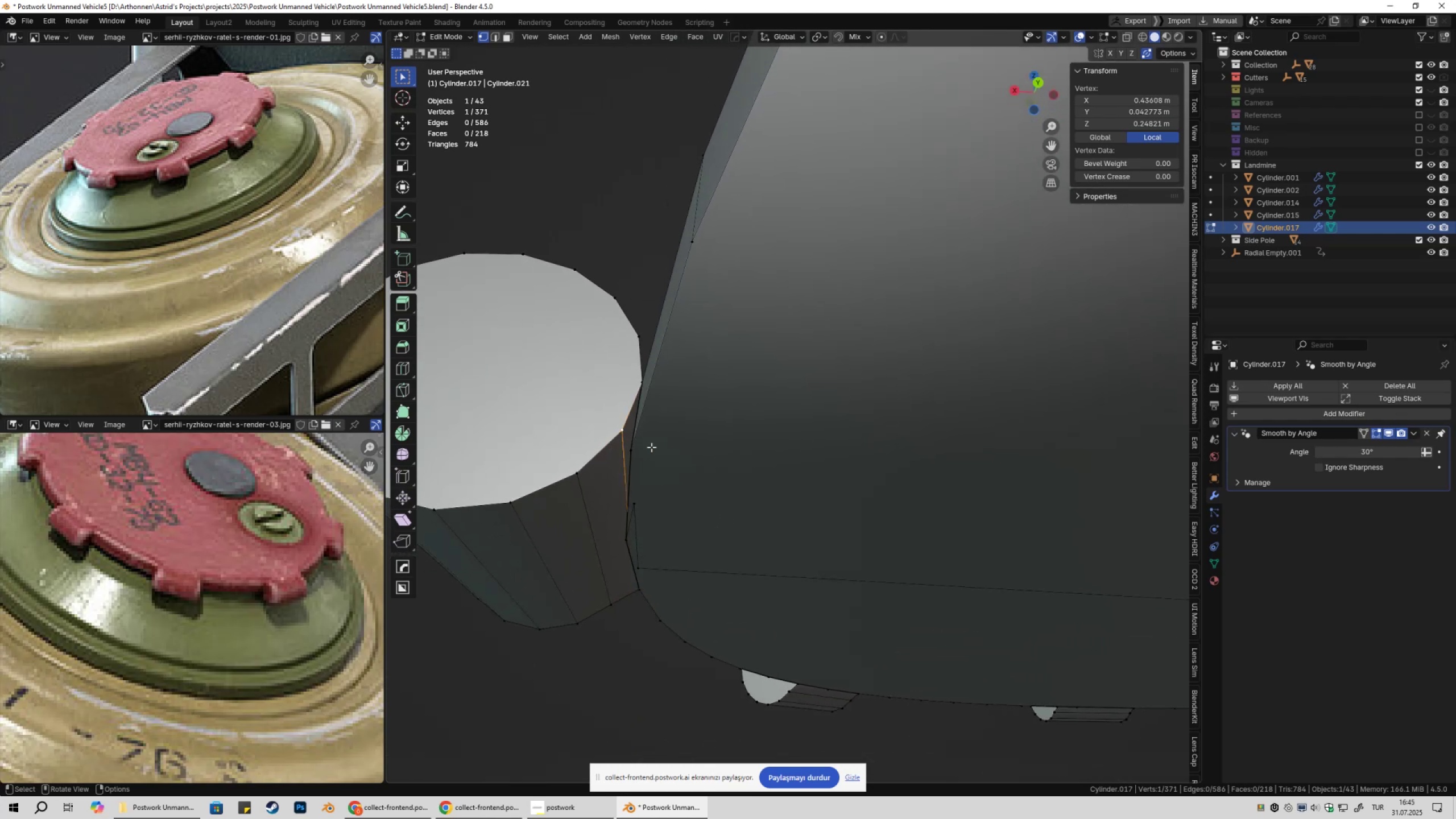 
key(Shift+ShiftLeft)
 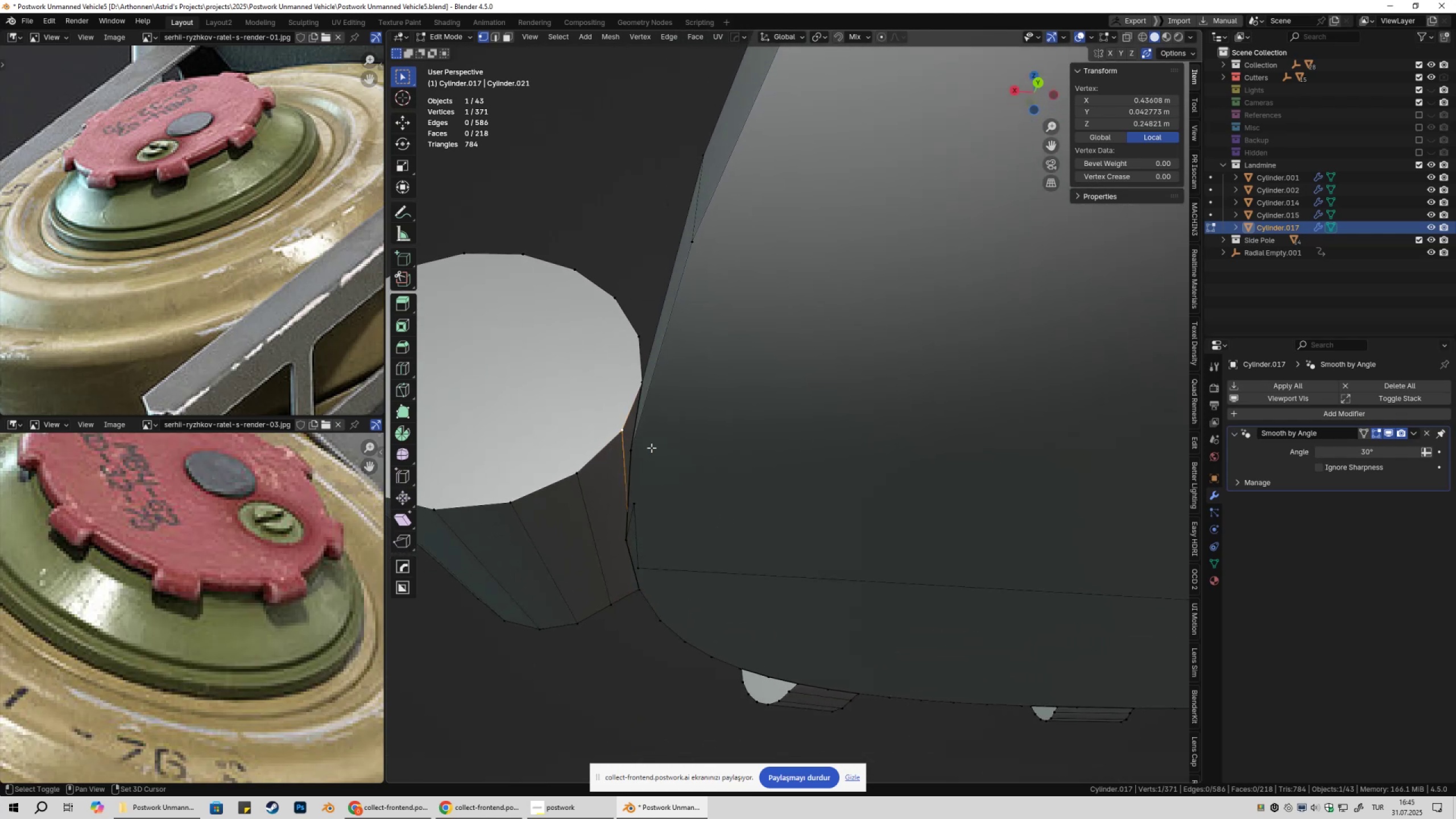 
double_click([651, 448])
 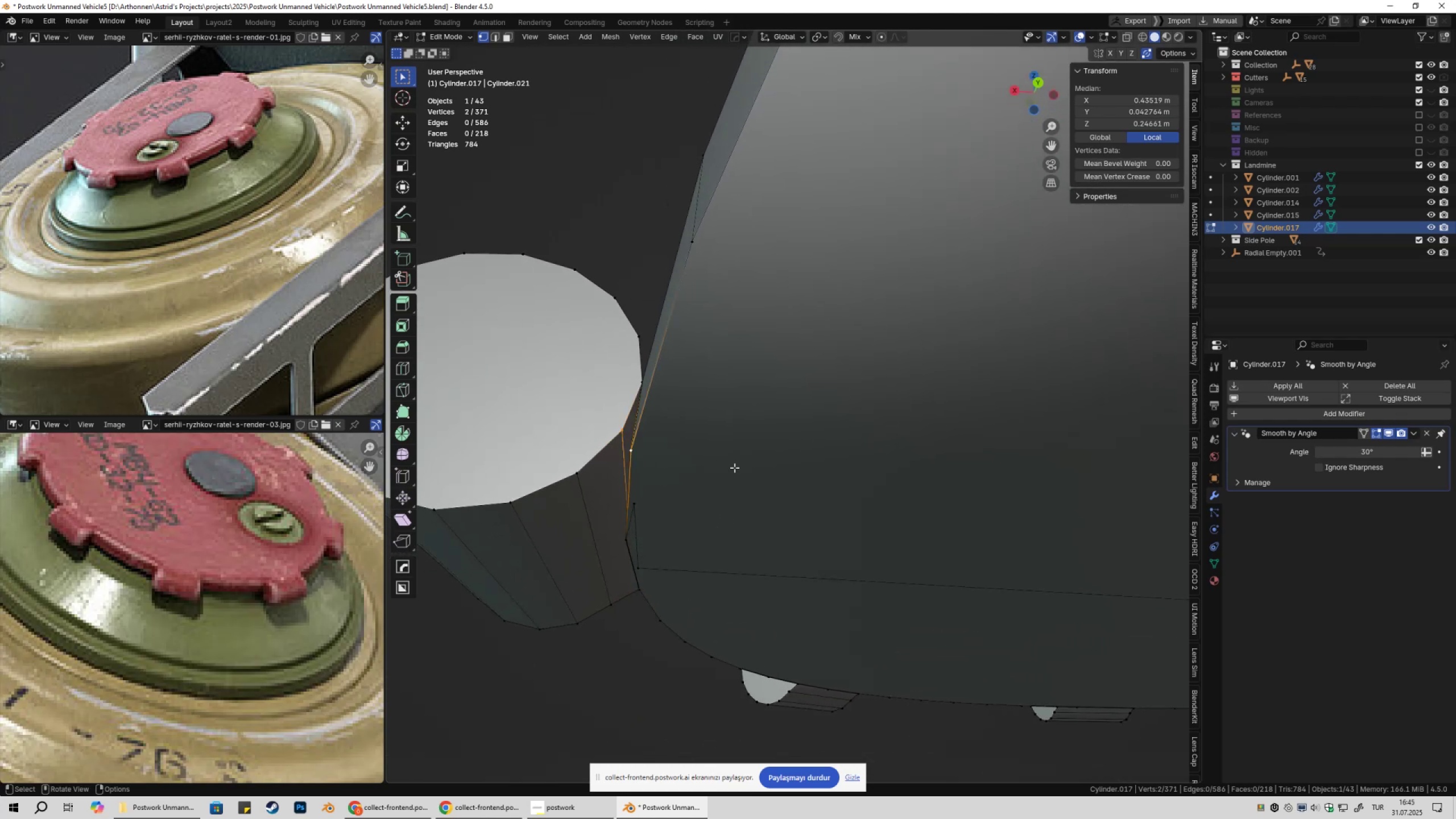 
key(4)
 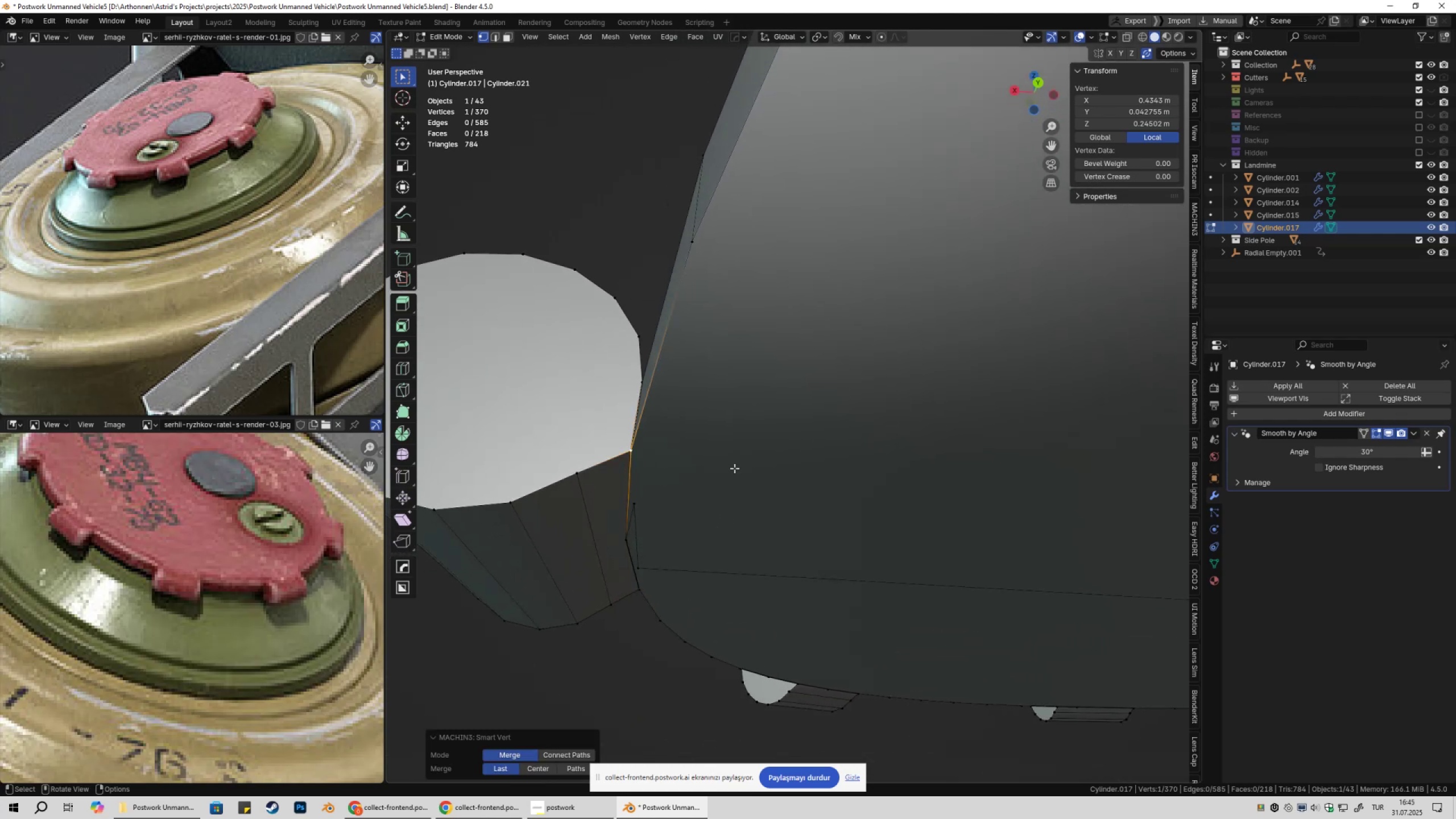 
scroll: coordinate [735, 477], scroll_direction: down, amount: 2.0
 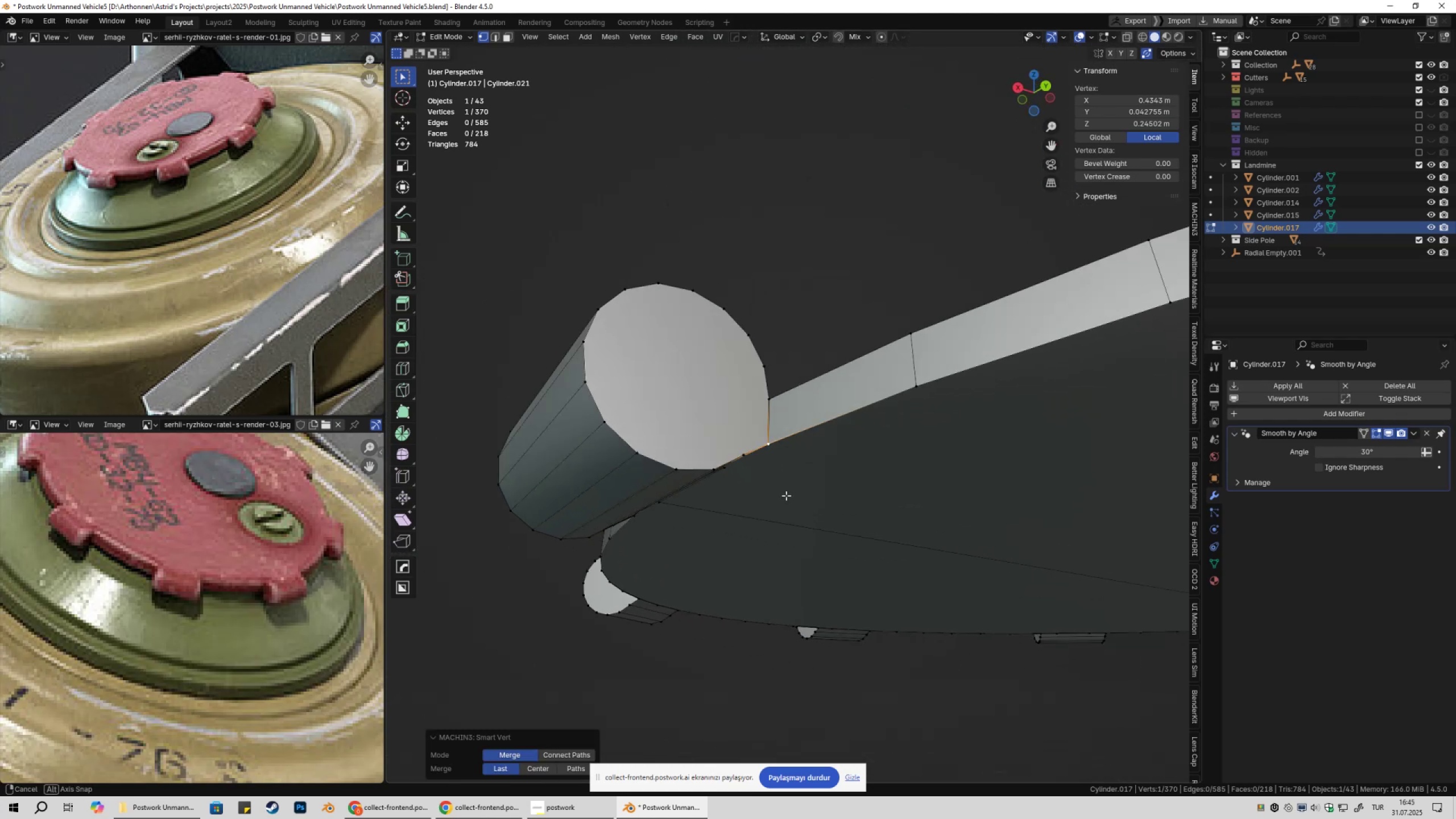 
hold_key(key=ShiftLeft, duration=0.33)
 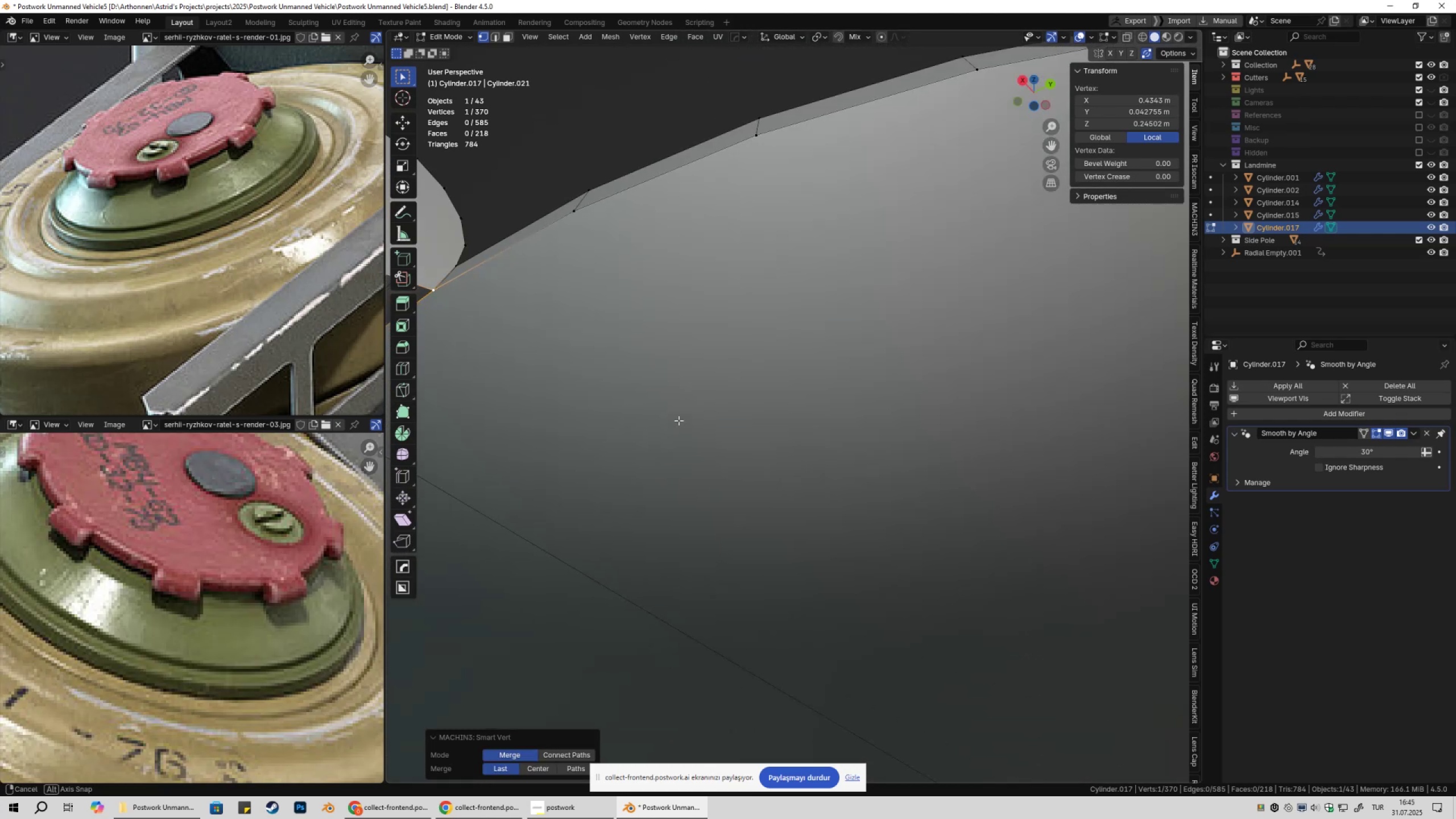 
scroll: coordinate [706, 447], scroll_direction: down, amount: 5.0
 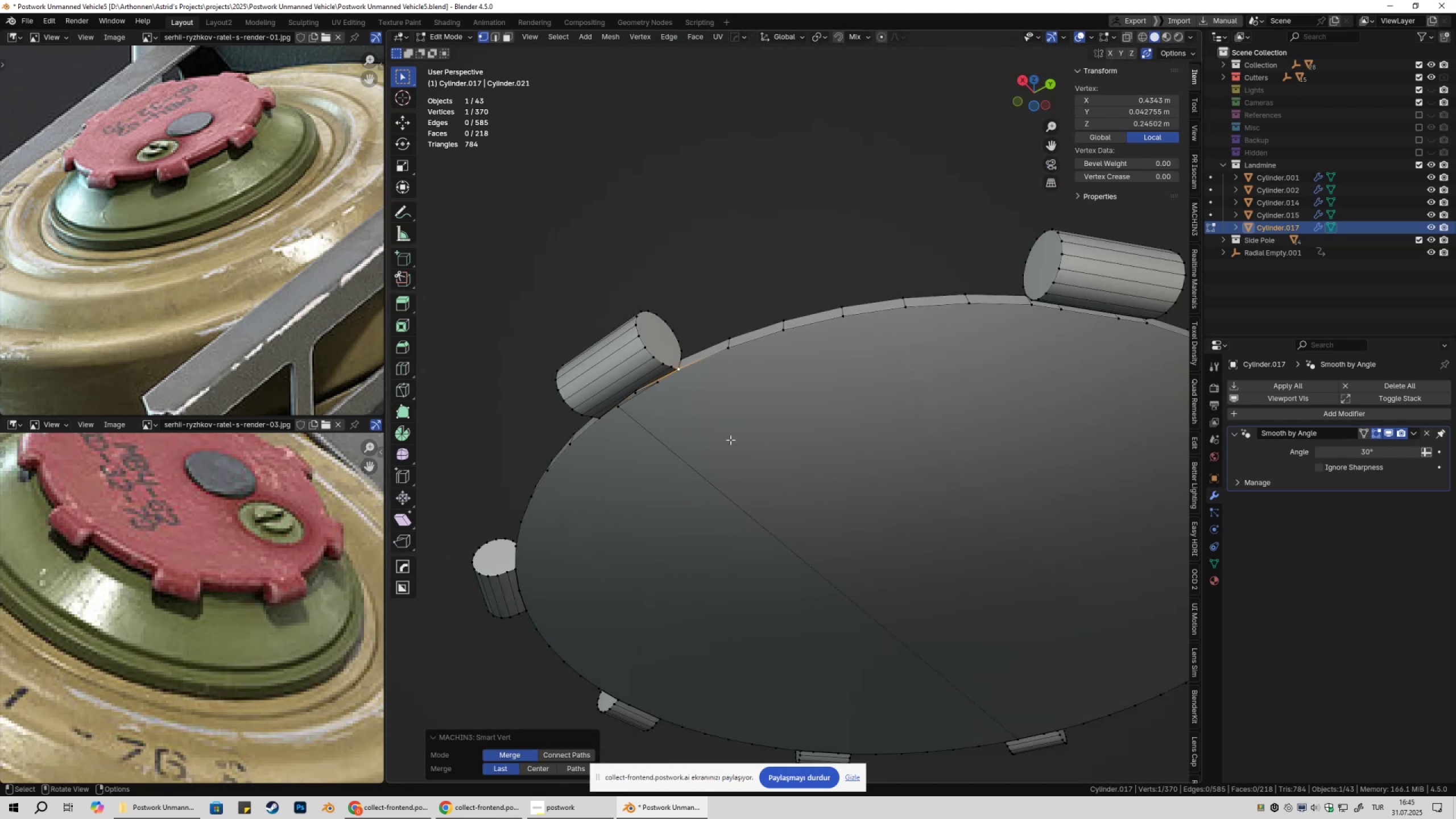 
hold_key(key=ShiftLeft, duration=0.4)
 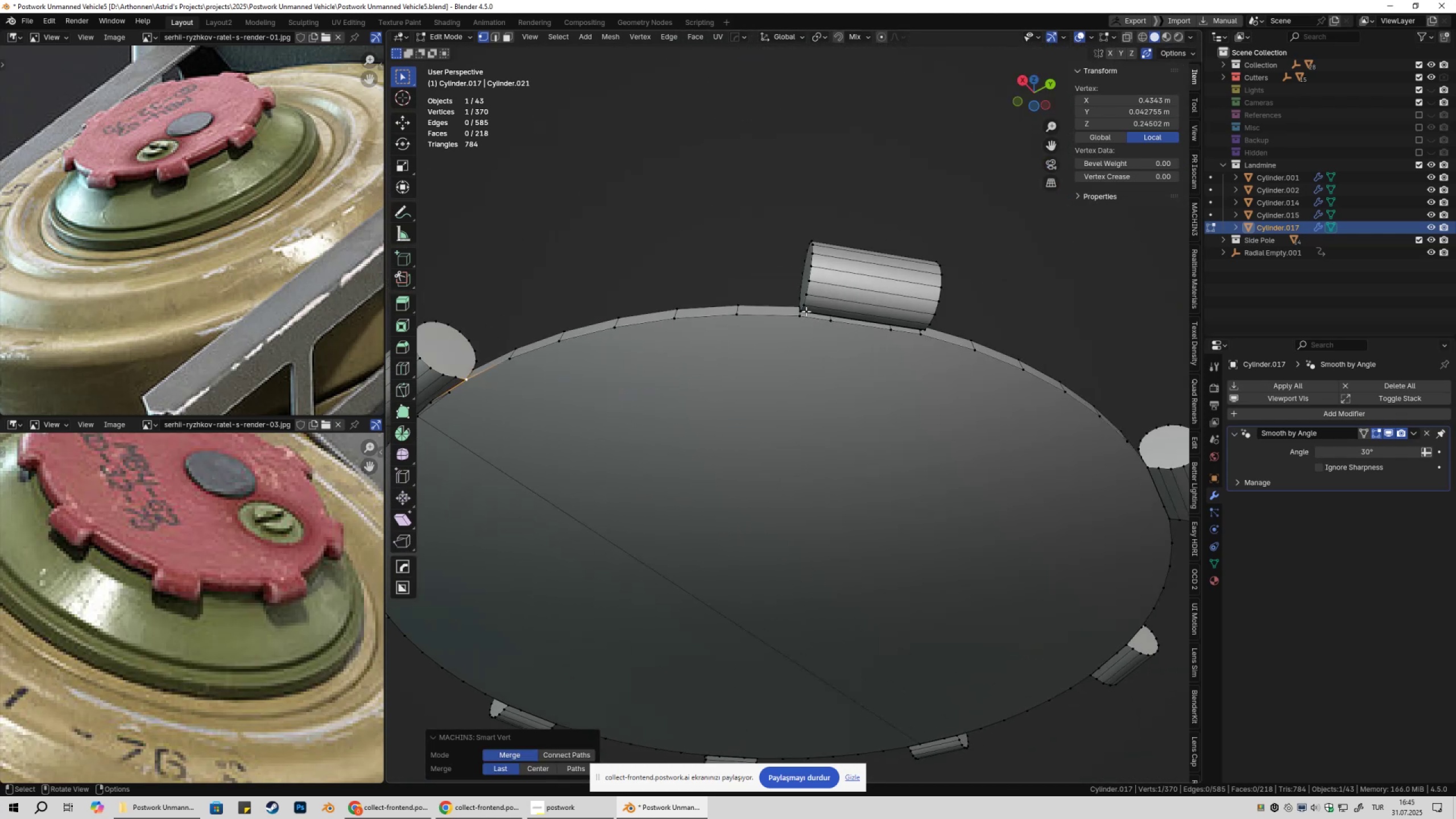 
left_click([805, 309])
 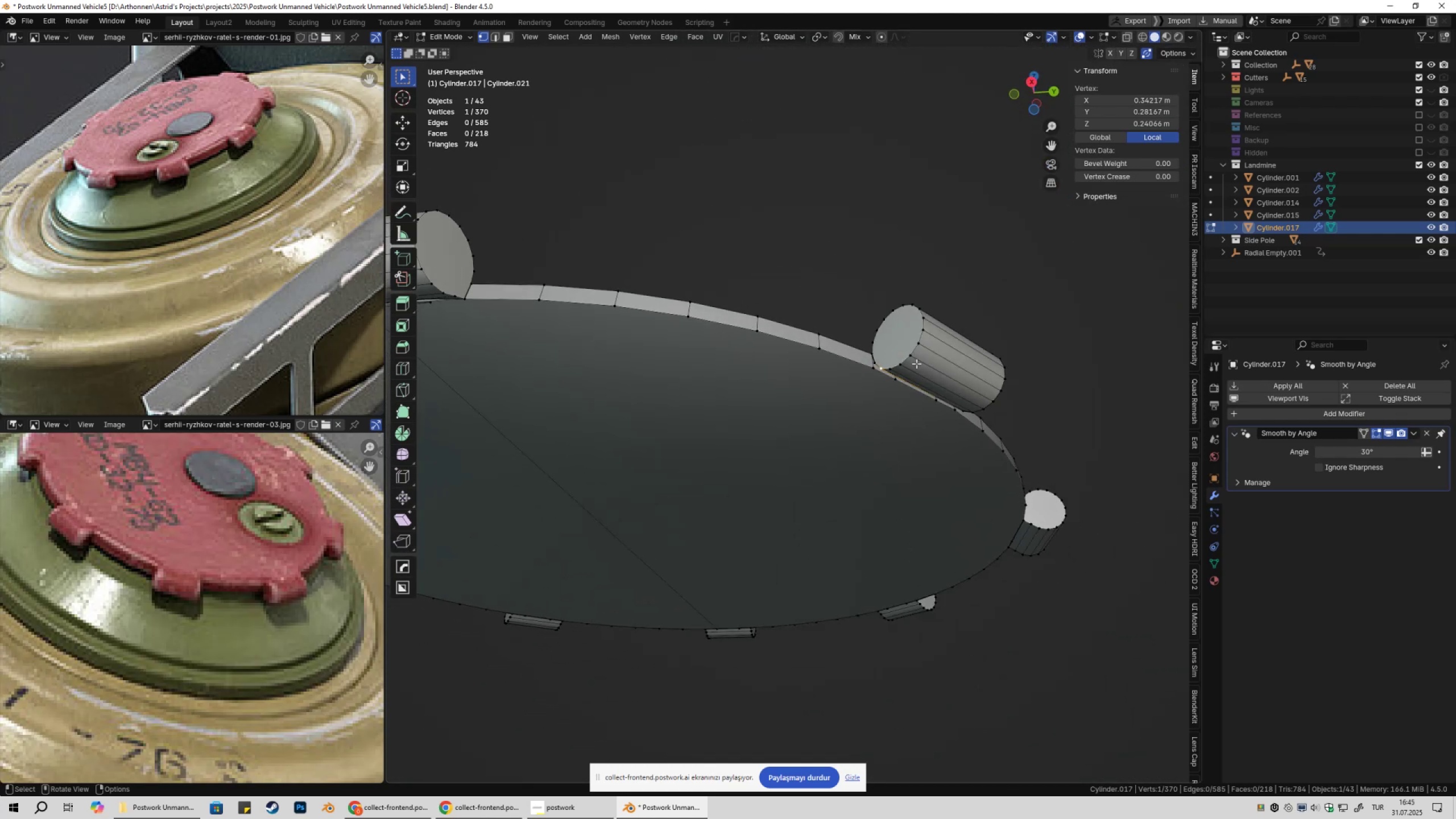 
key(NumpadDecimal)
 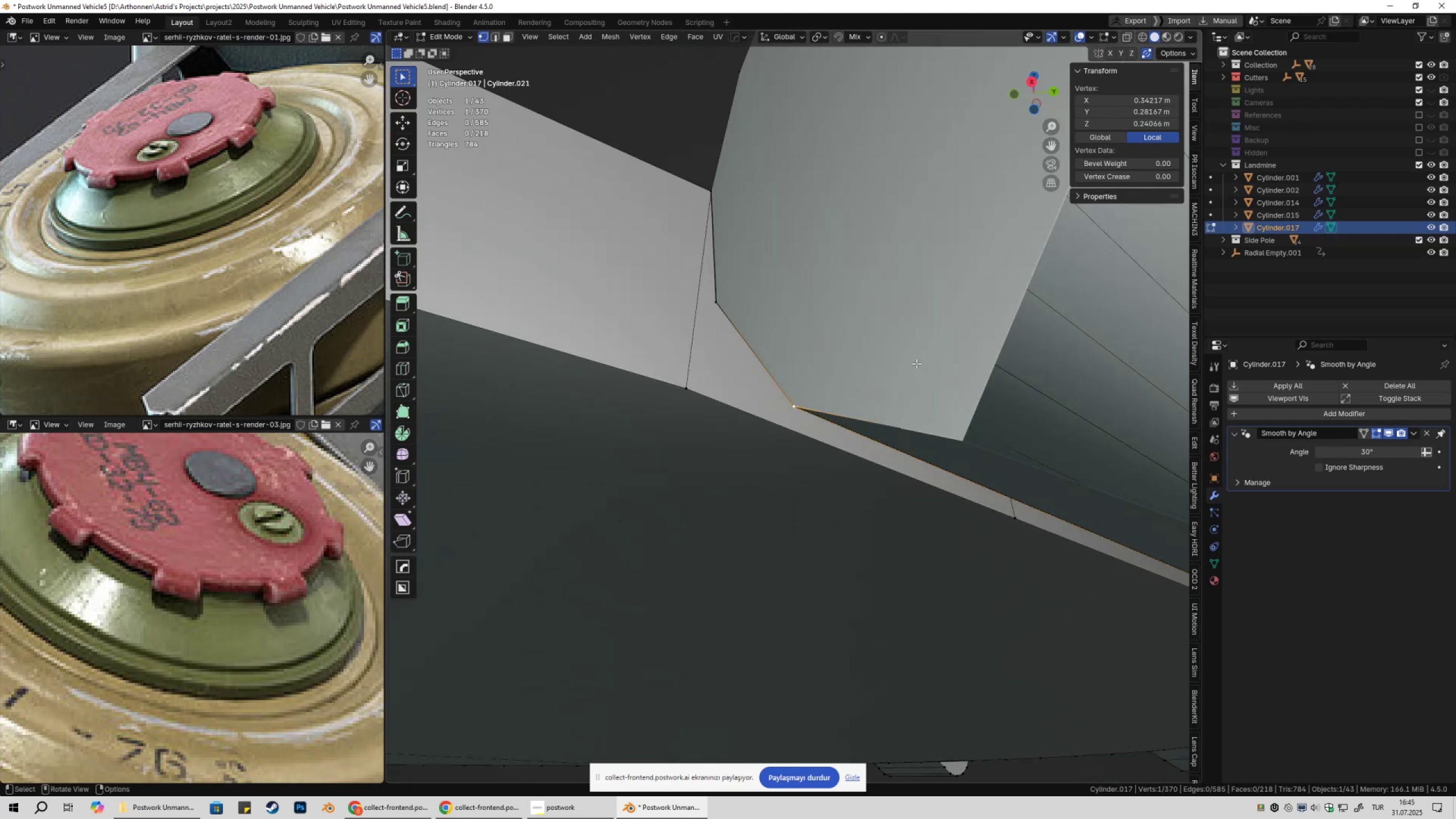 
scroll: coordinate [905, 368], scroll_direction: down, amount: 4.0
 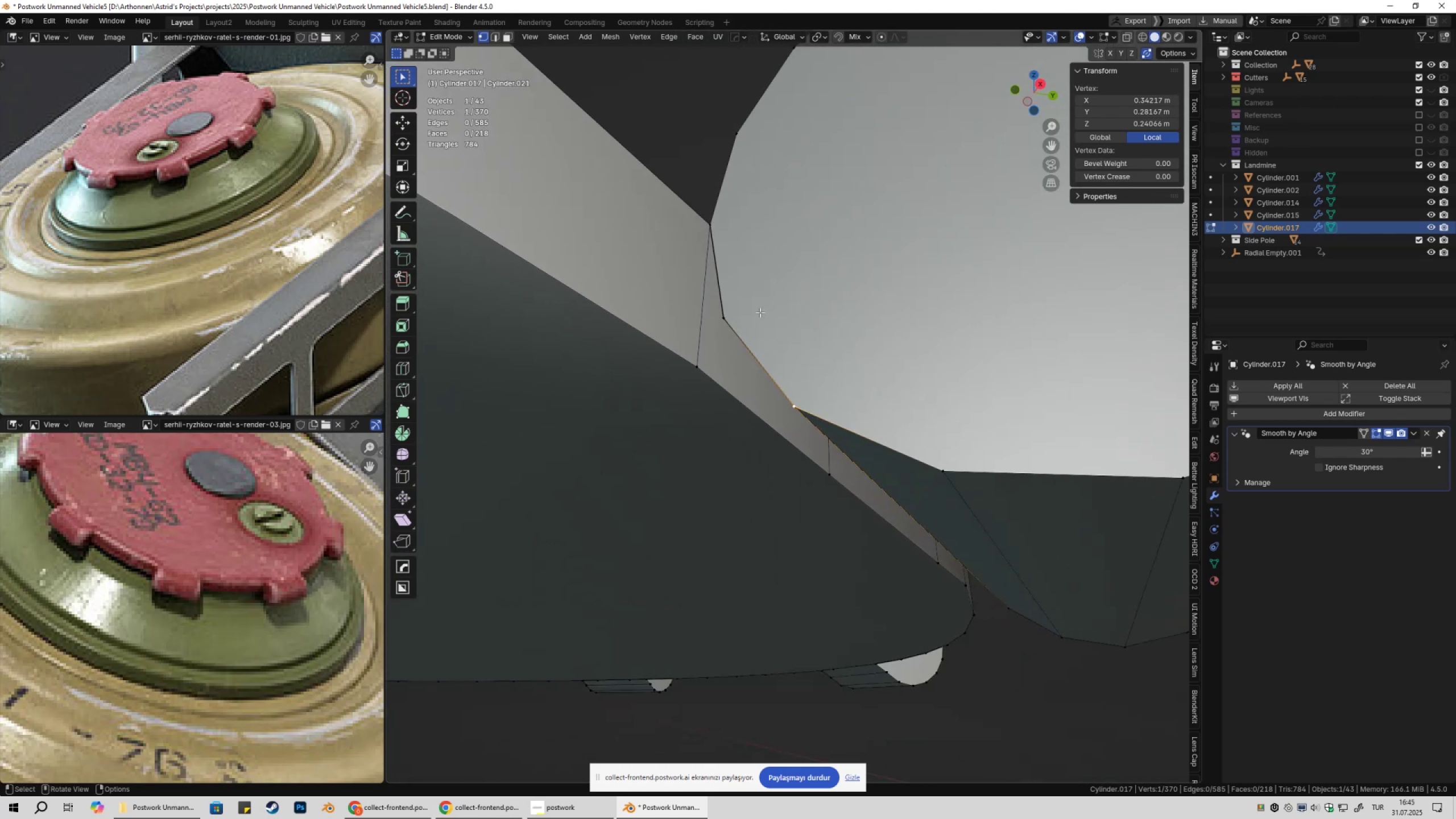 
left_click([735, 309])
 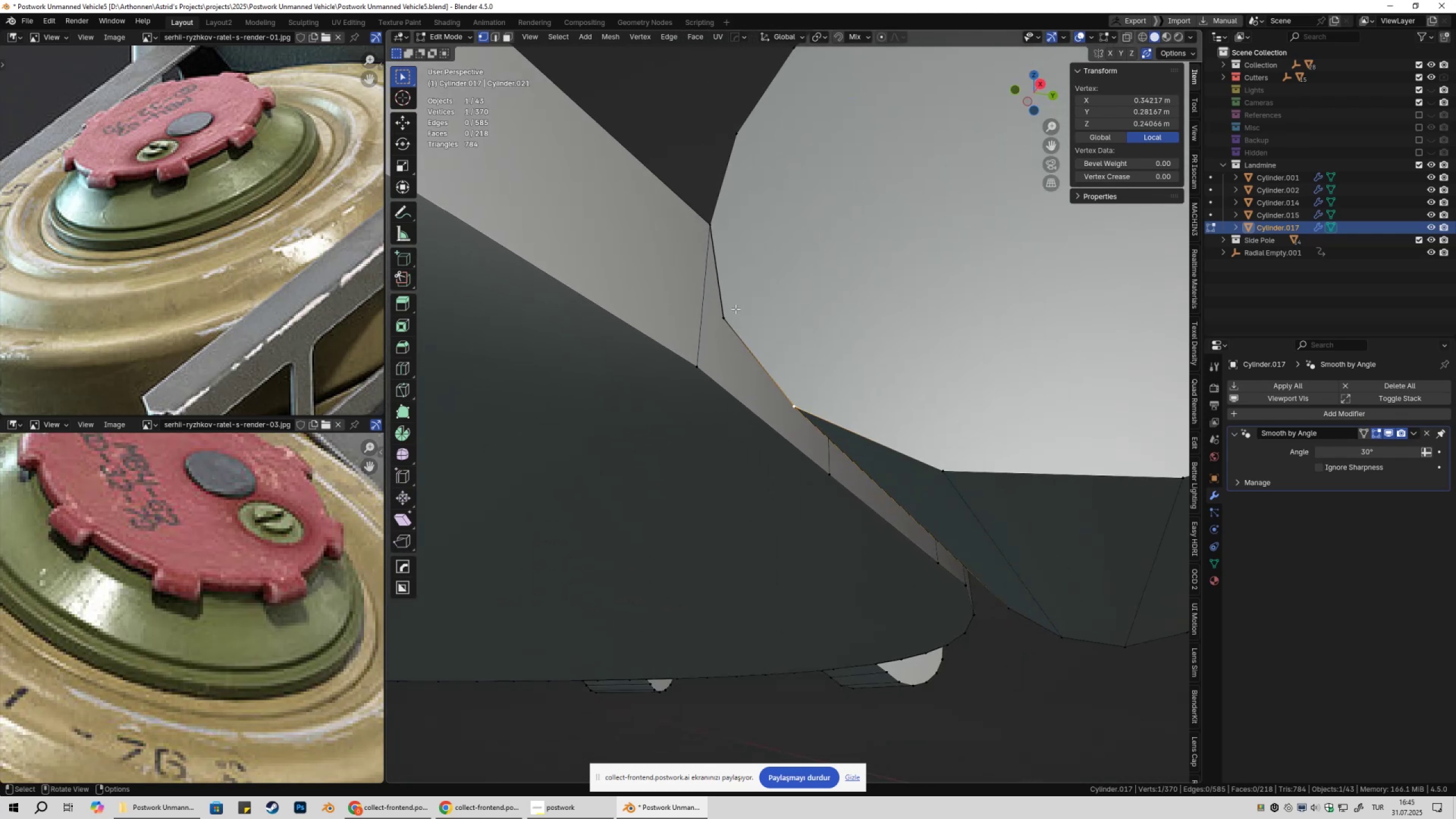 
hold_key(key=ShiftLeft, duration=0.79)
left_click([696, 371])
 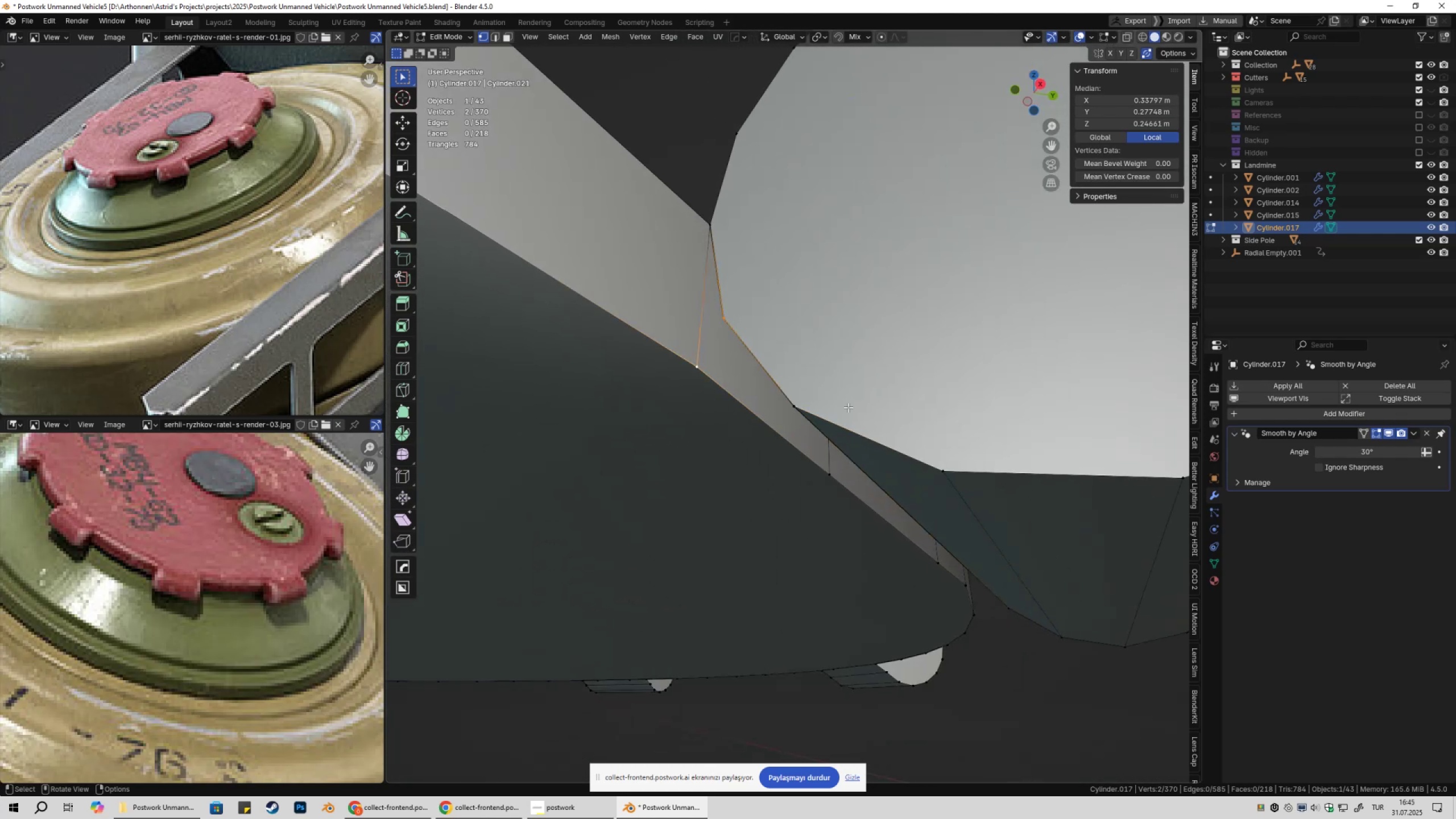 
key(4)
 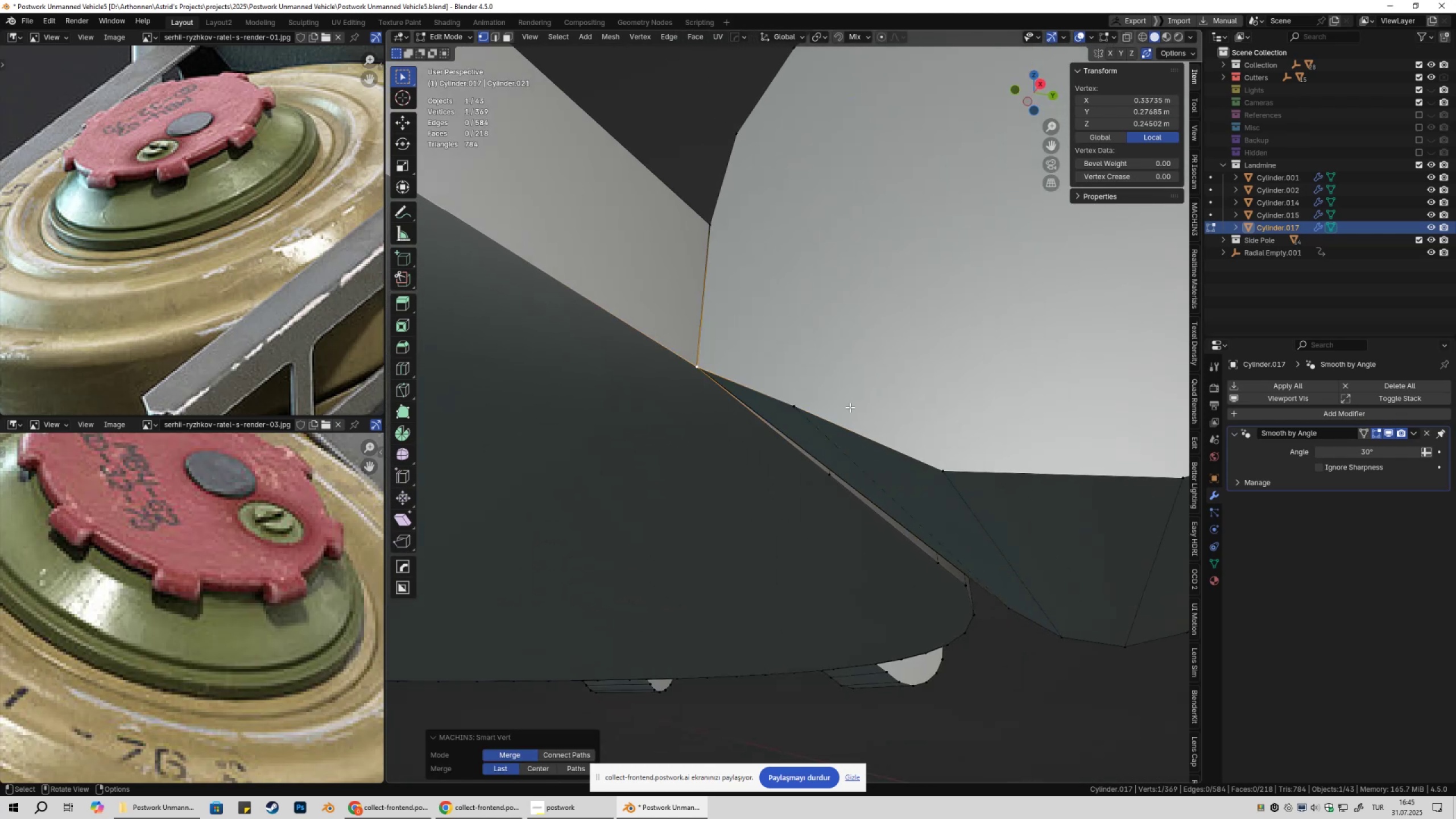 
scroll: coordinate [915, 391], scroll_direction: down, amount: 7.0
 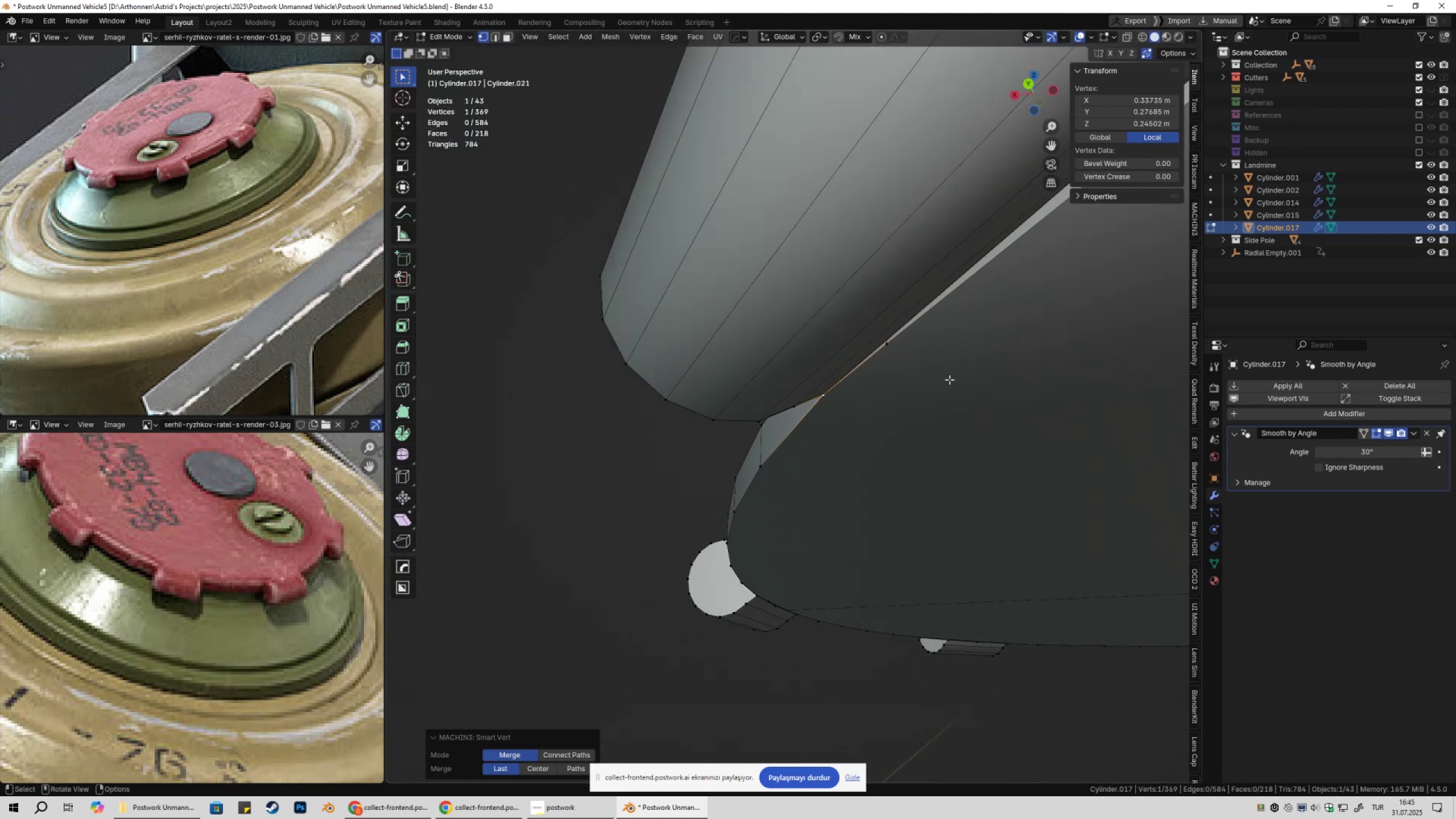 
hold_key(key=ShiftLeft, duration=0.38)
 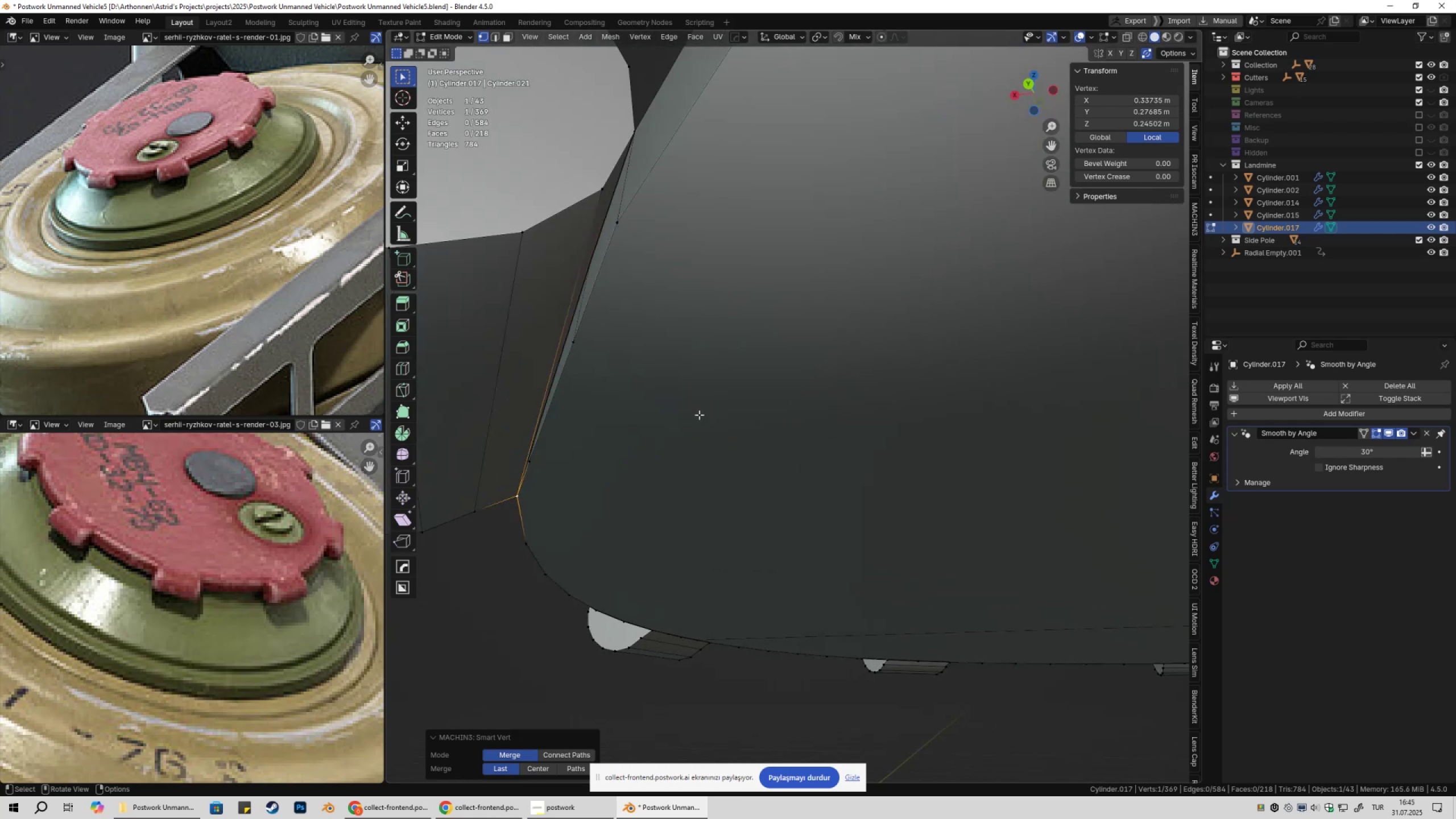 
scroll: coordinate [700, 416], scroll_direction: down, amount: 2.0
 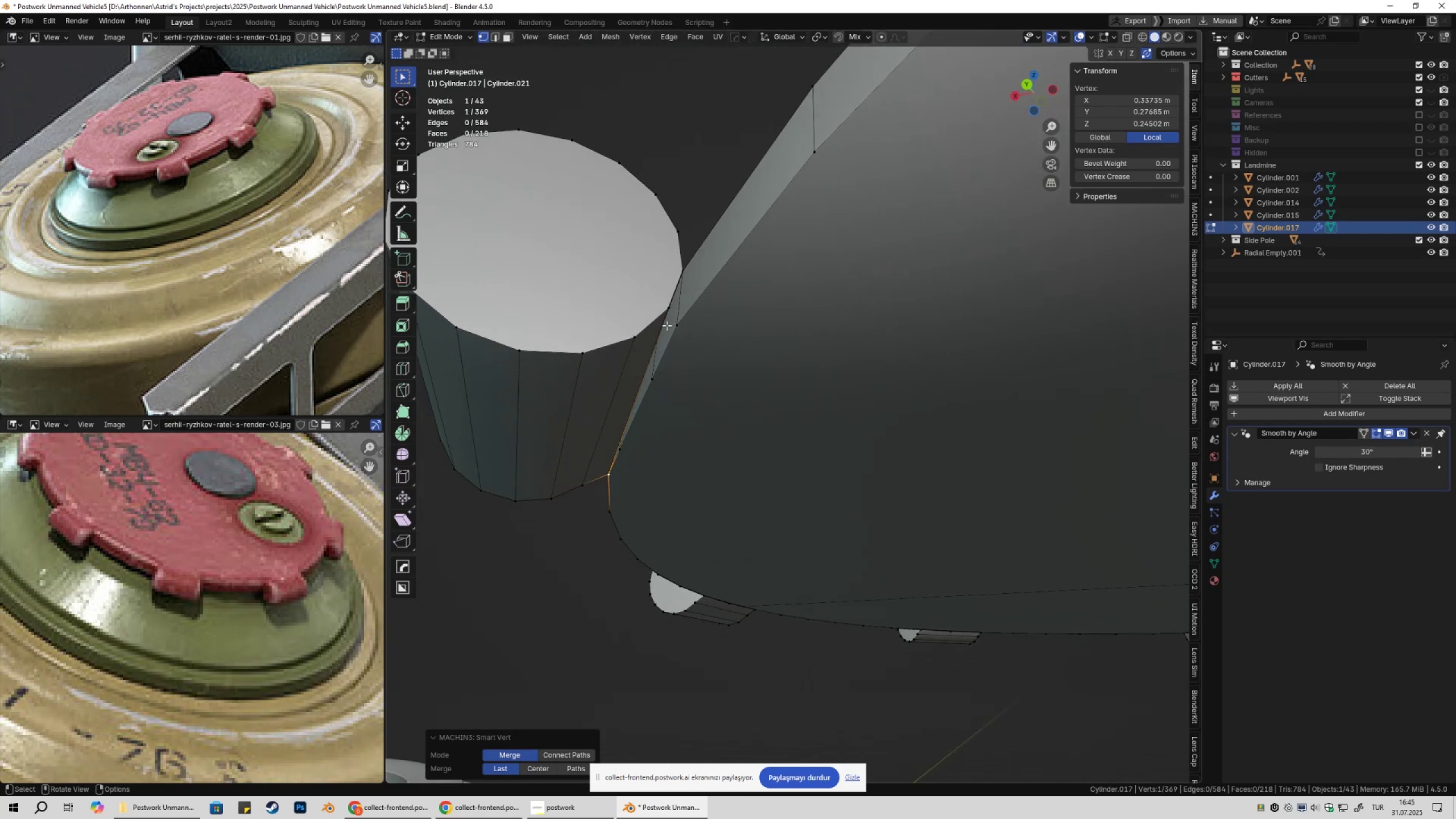 
left_click([664, 311])
 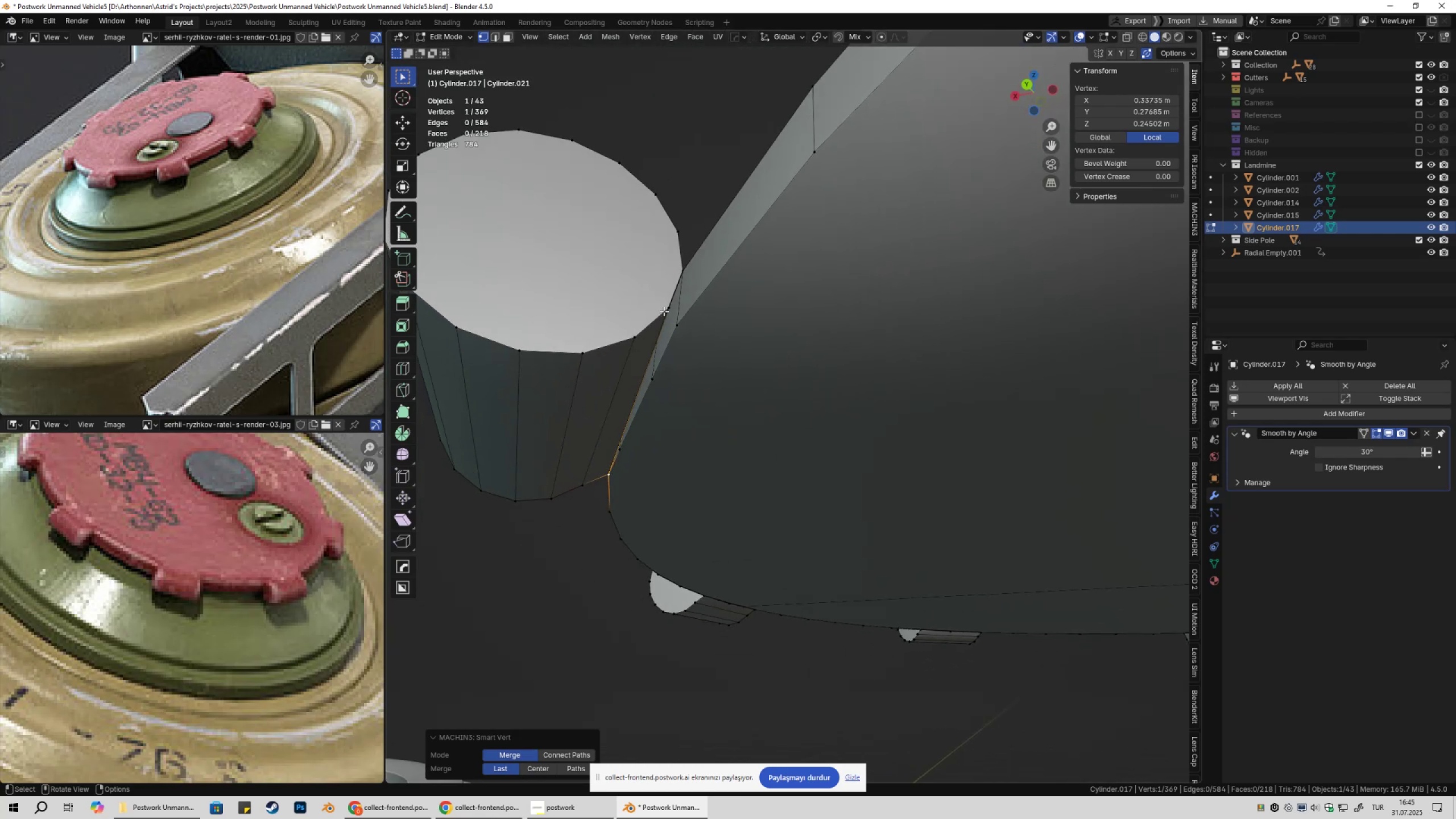 
hold_key(key=ShiftLeft, duration=0.74)
left_click([689, 332])
 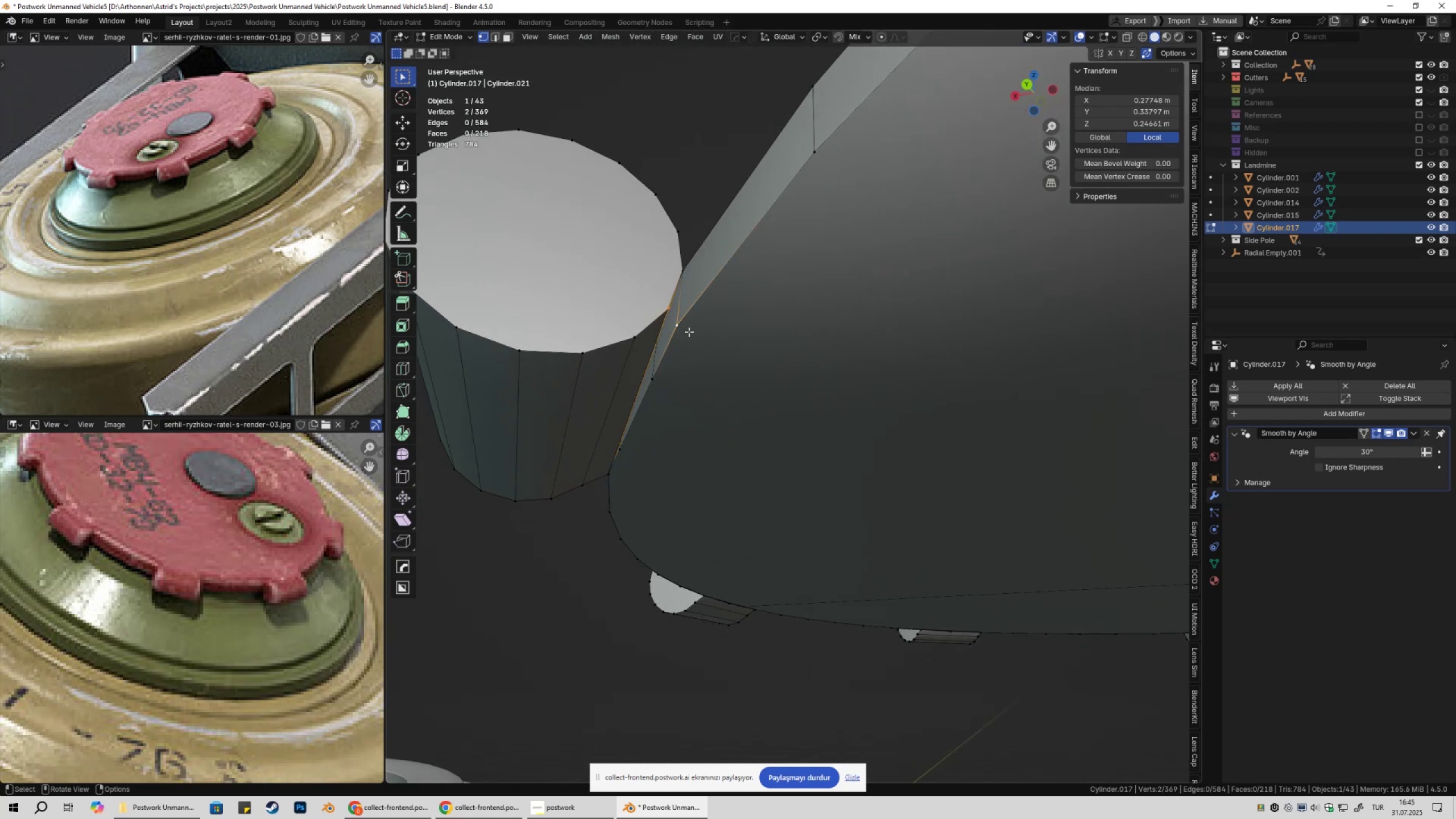 
key(4)
 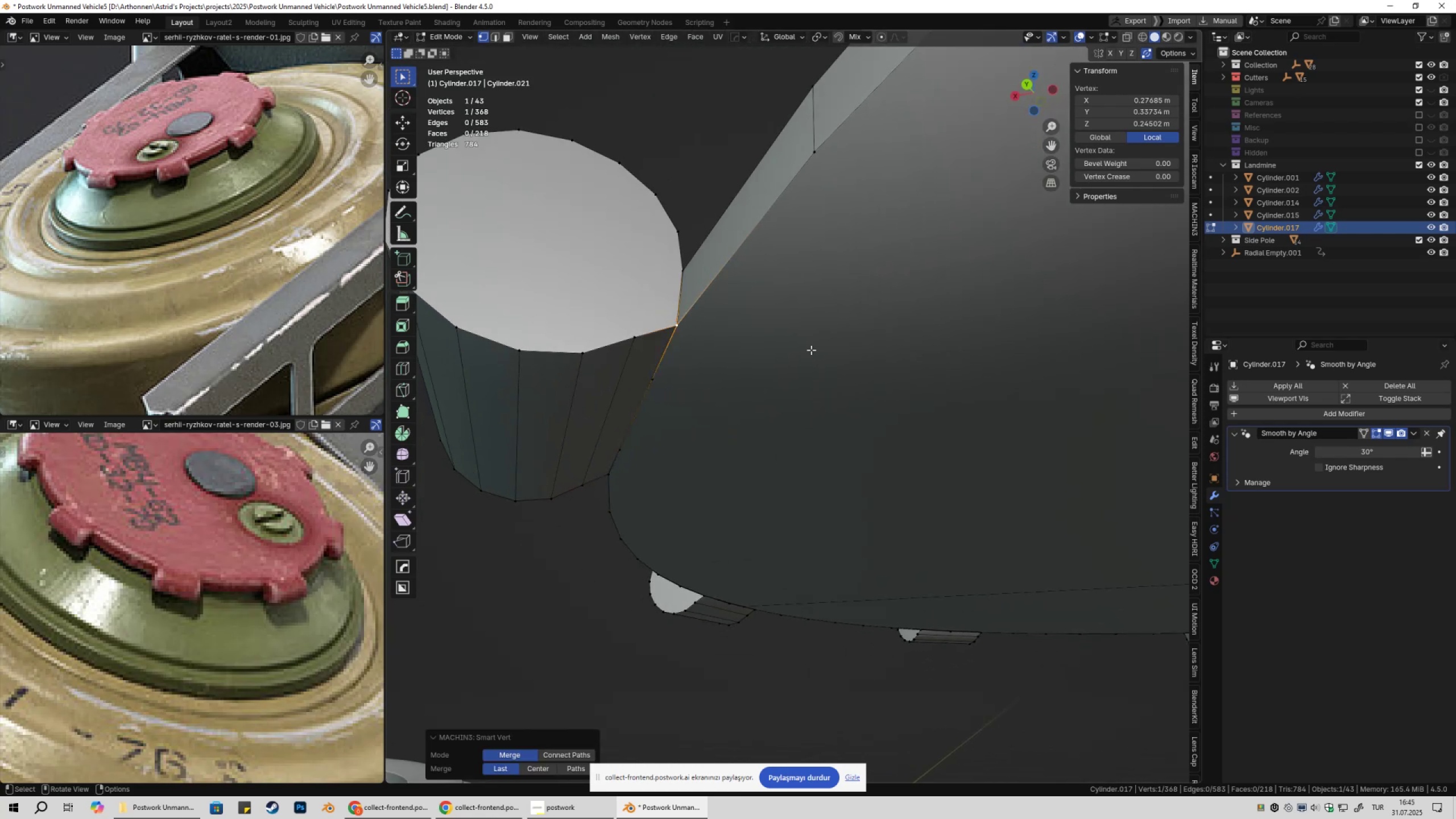 
scroll: coordinate [829, 357], scroll_direction: down, amount: 3.0
 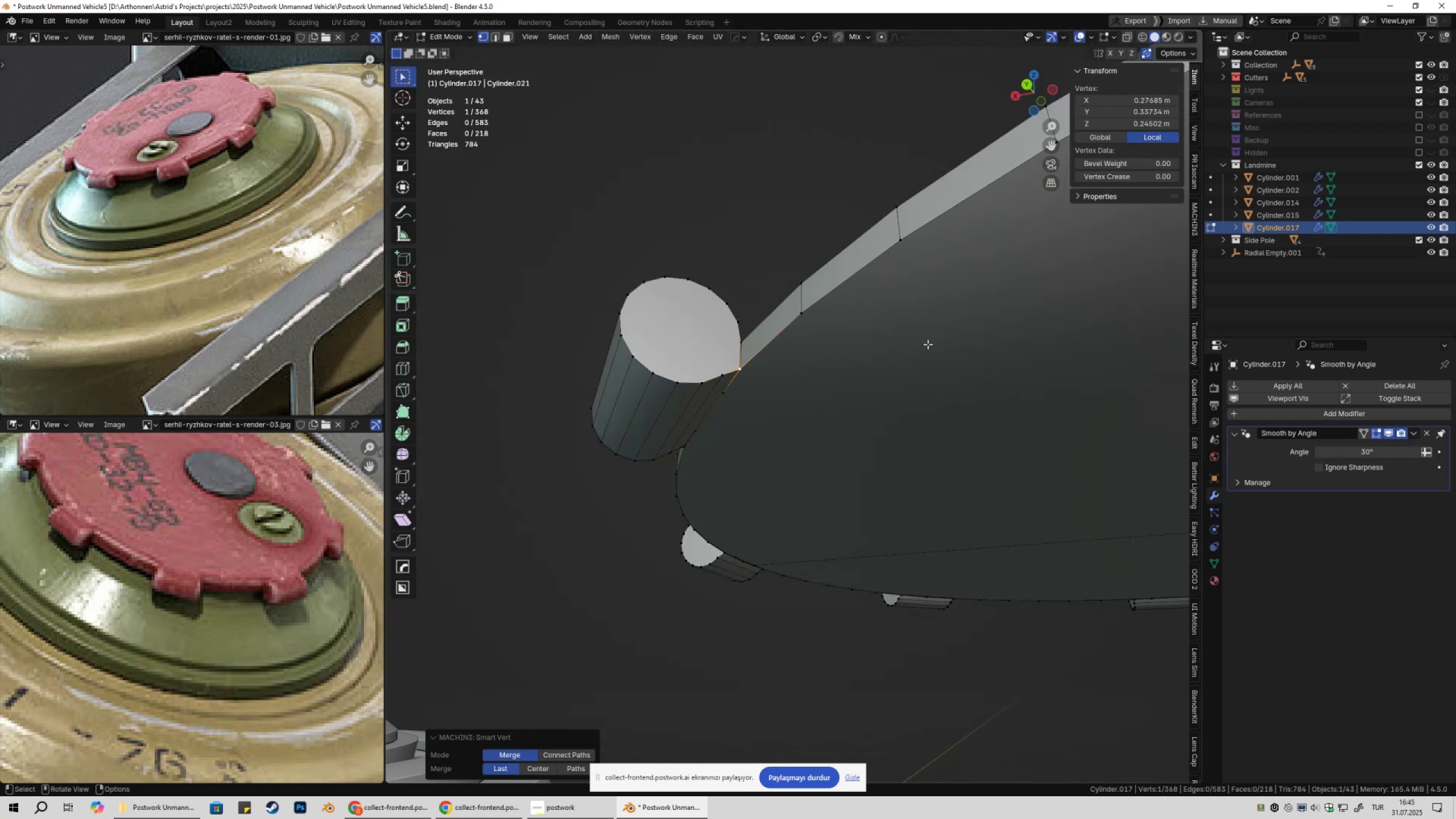 
hold_key(key=ShiftLeft, duration=0.36)
 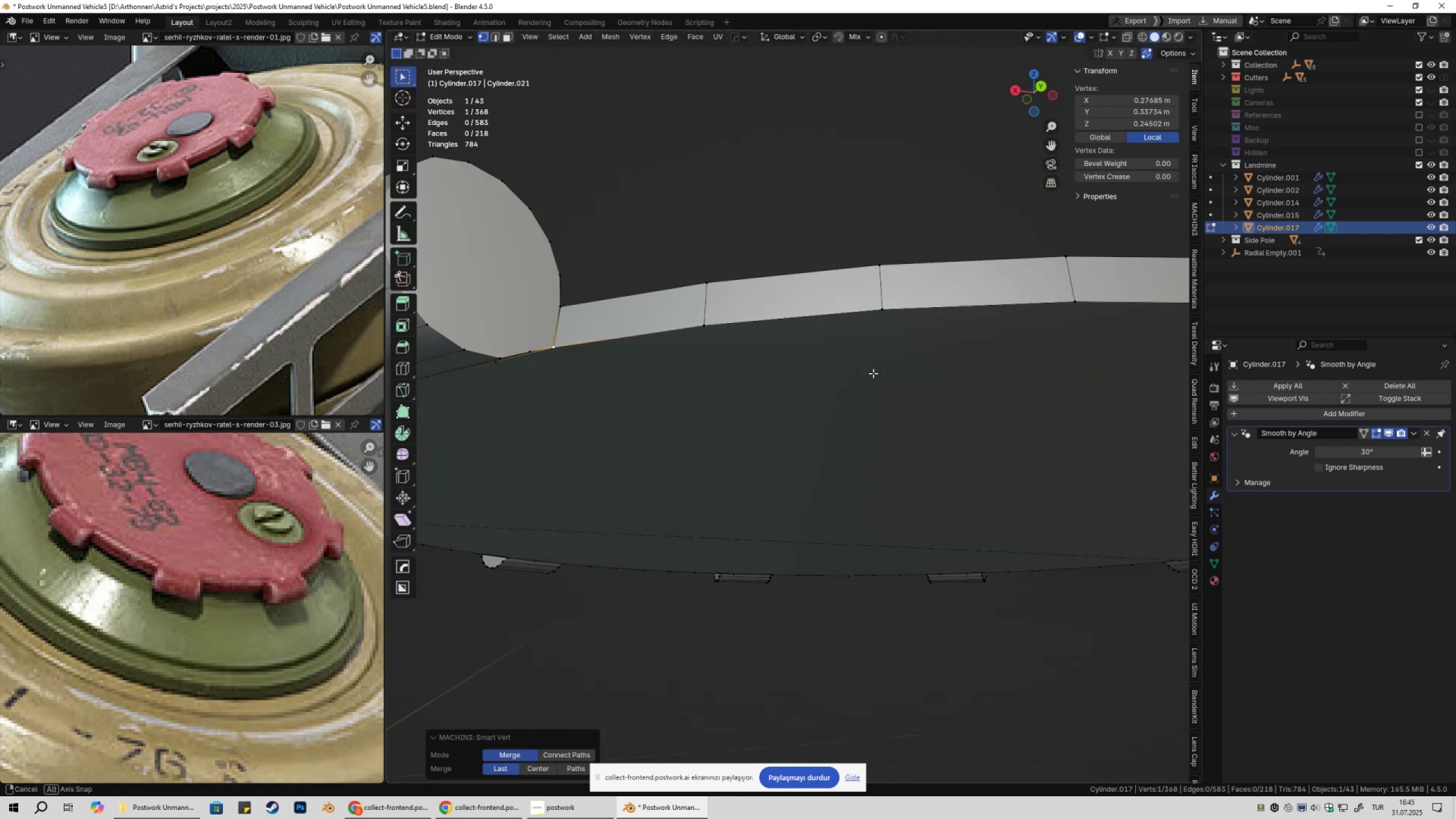 
hold_key(key=ShiftLeft, duration=0.41)
 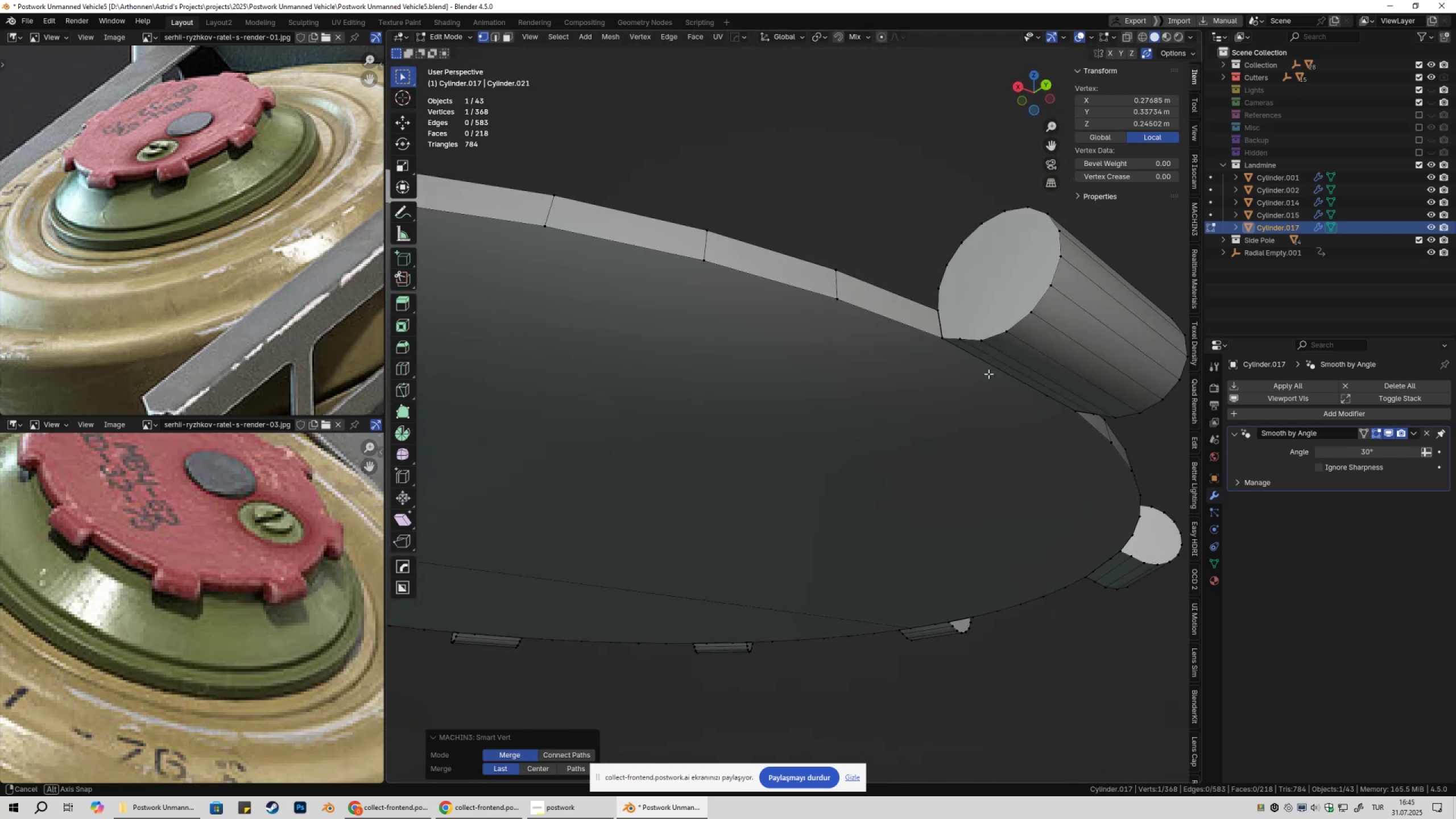 
scroll: coordinate [994, 379], scroll_direction: up, amount: 3.0
 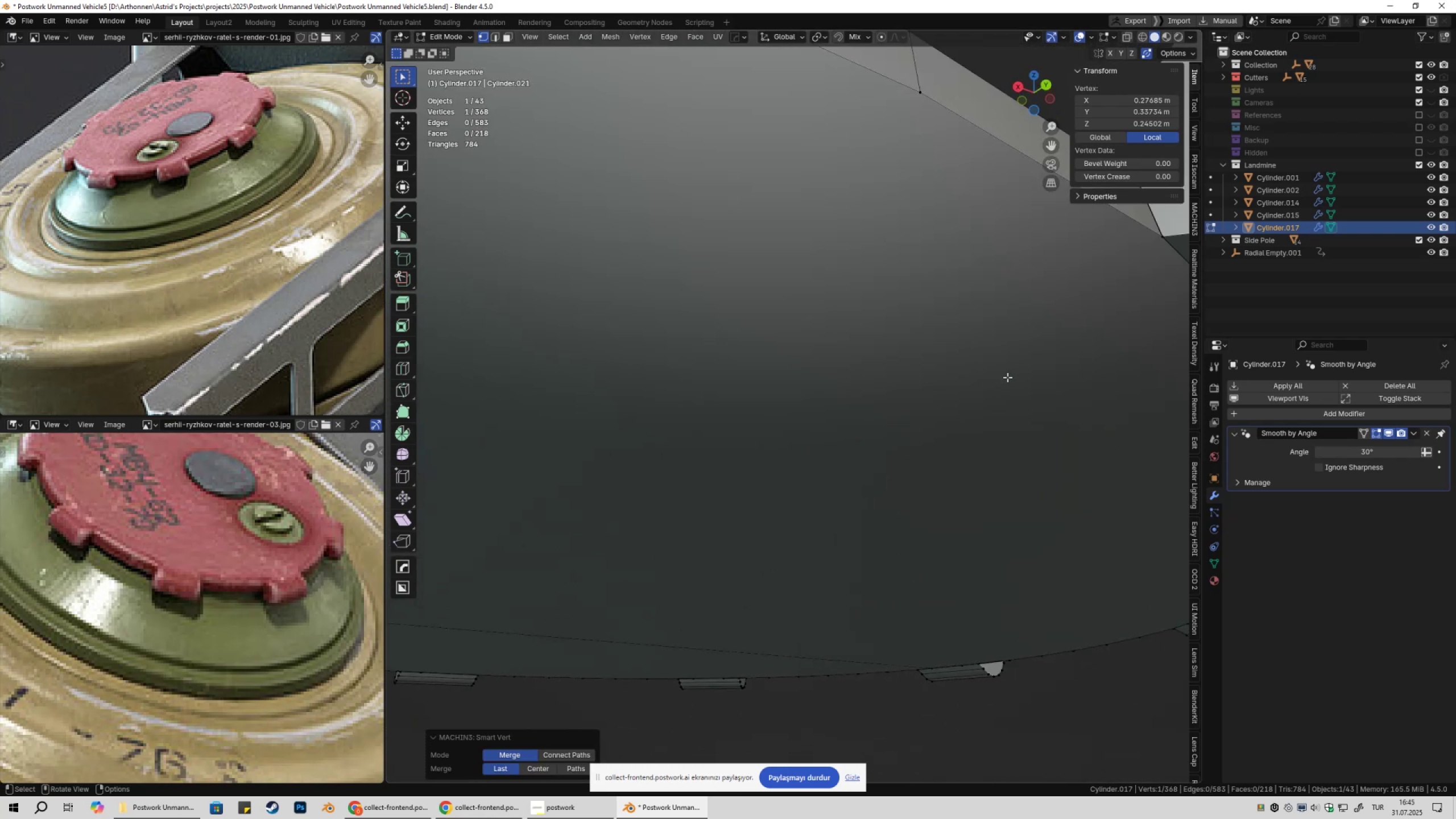 
hold_key(key=ShiftLeft, duration=0.51)
 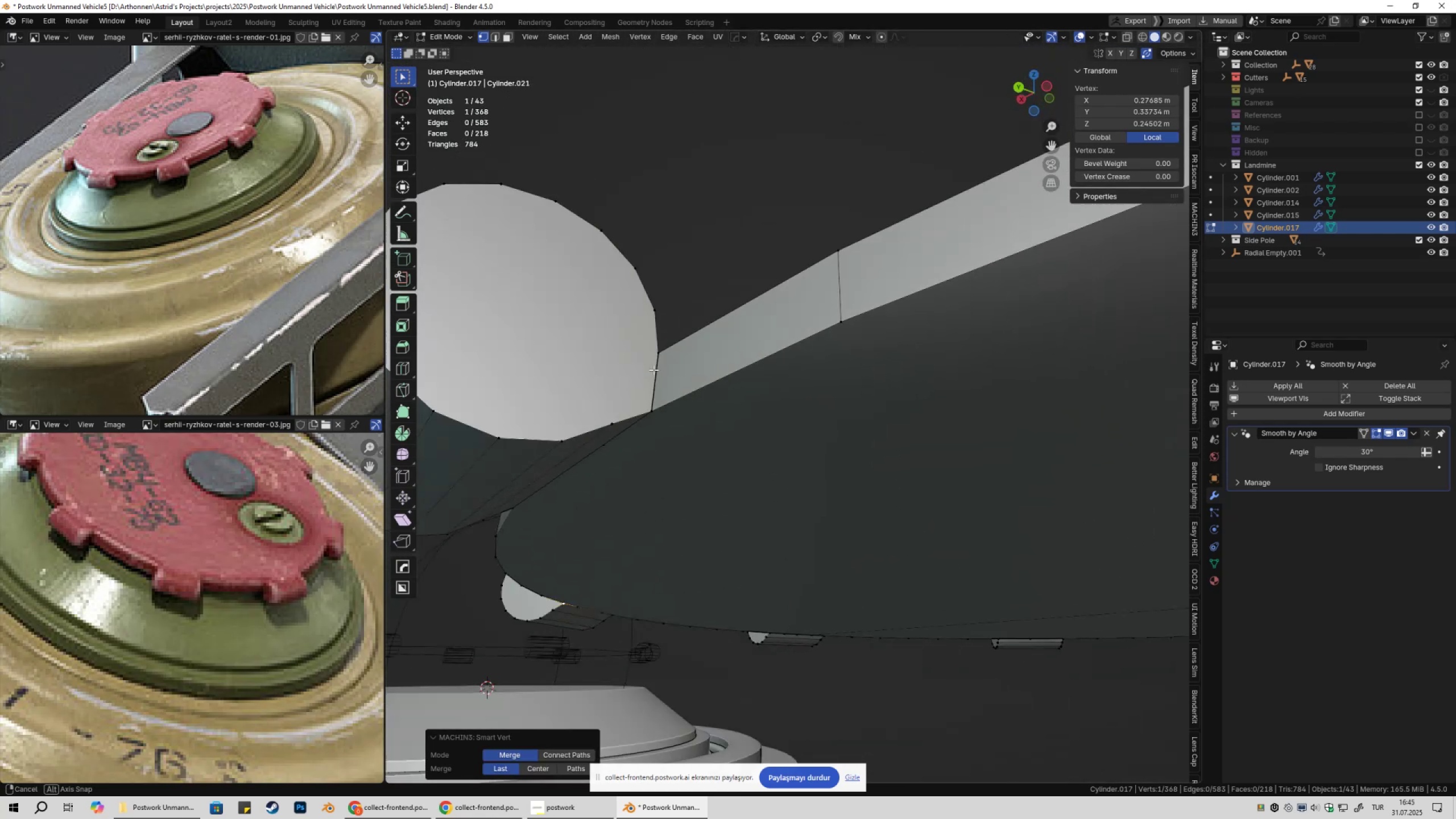 
key(A)
 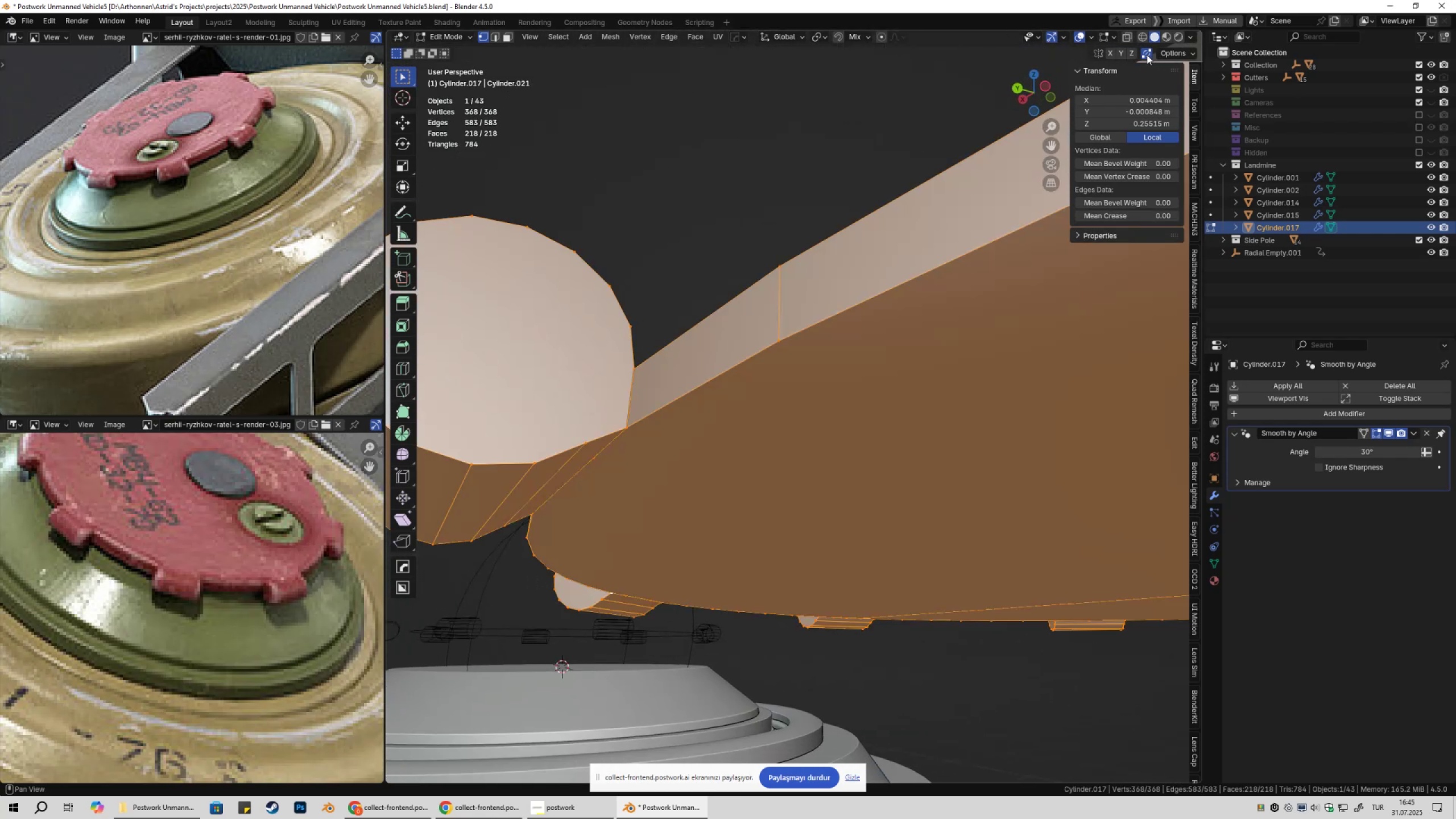 
double_click([1172, 55])
 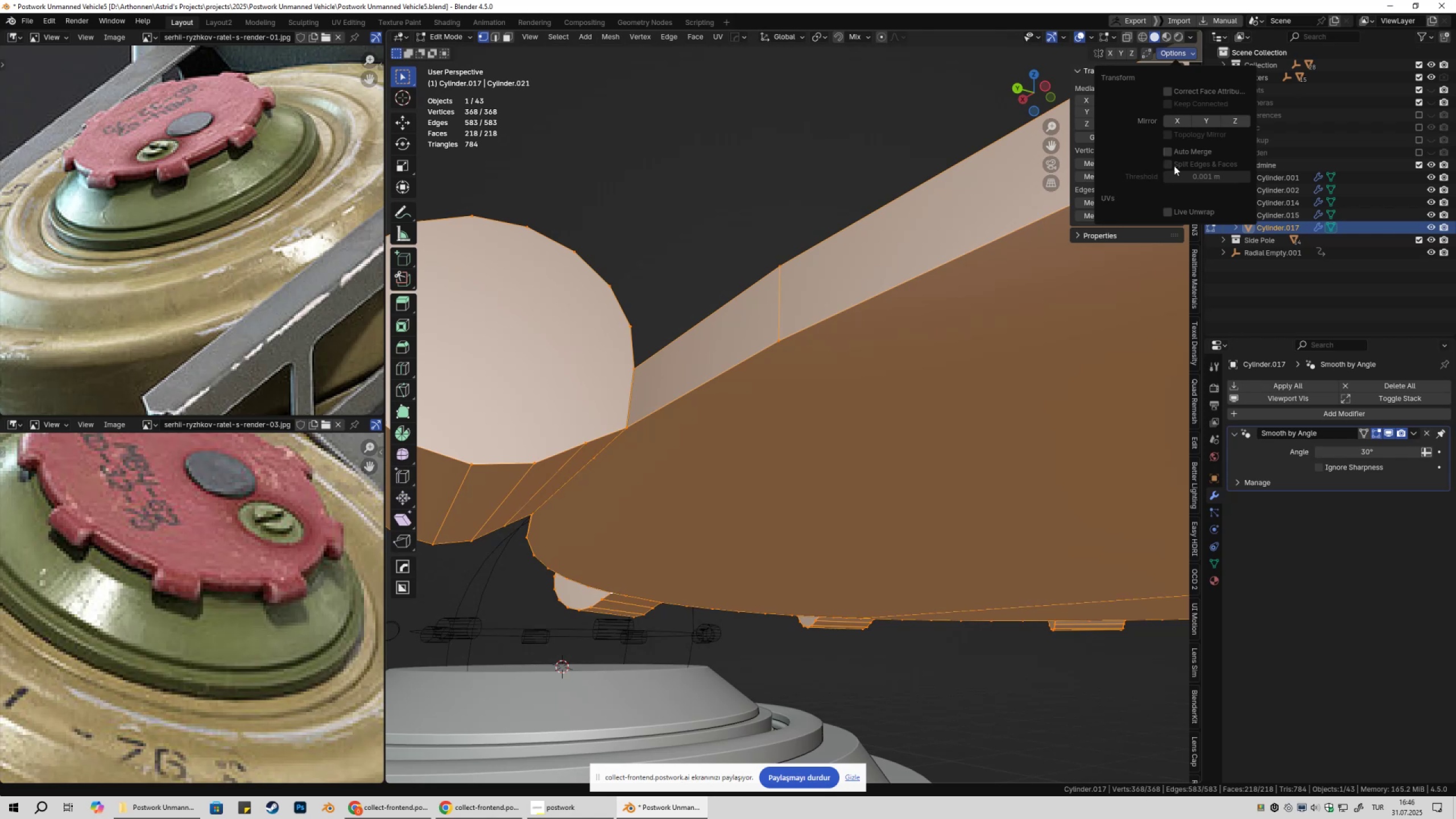 
left_click([1167, 165])
 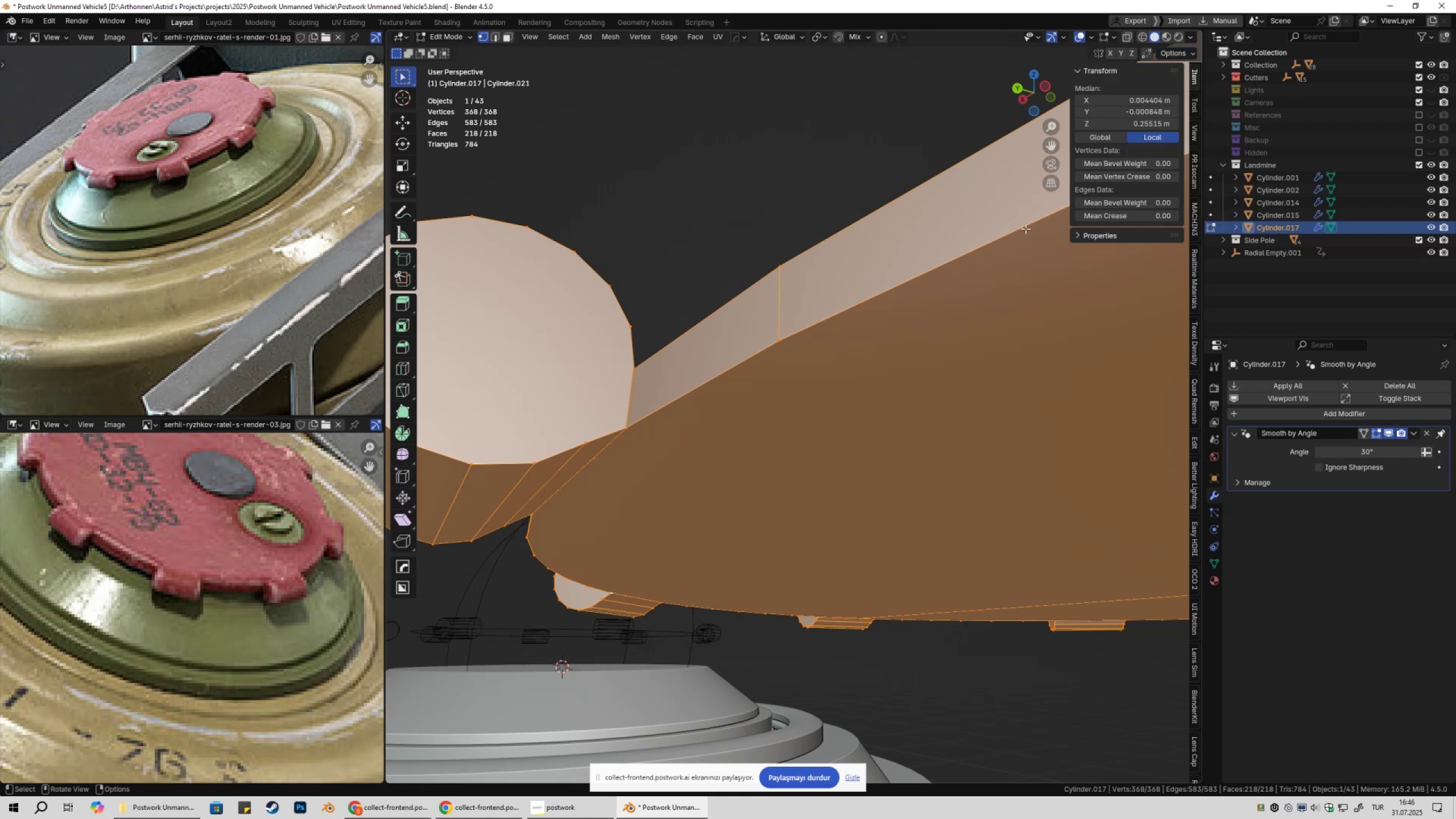 
scroll: coordinate [715, 356], scroll_direction: down, amount: 2.0
 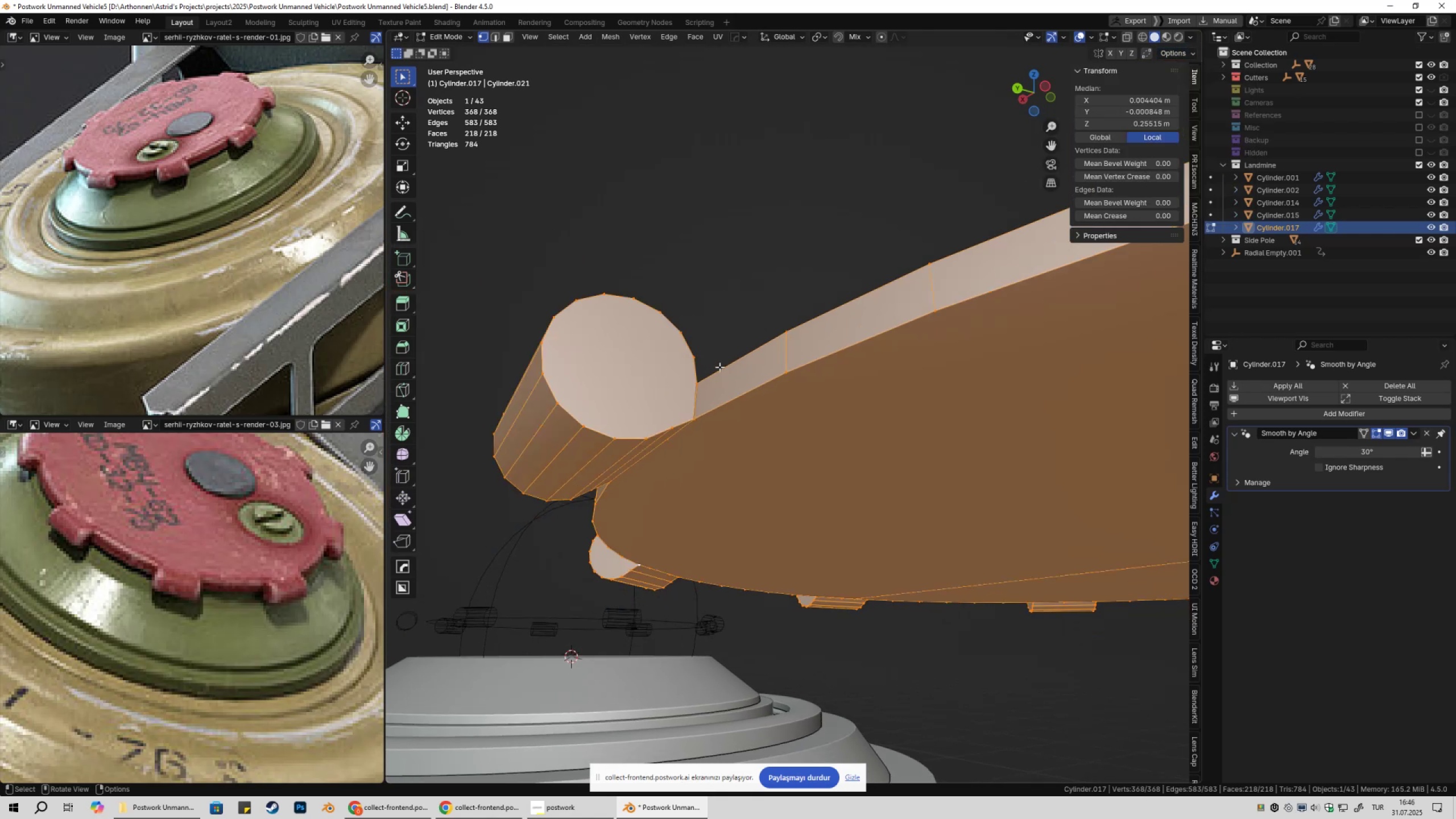 
type(12)
 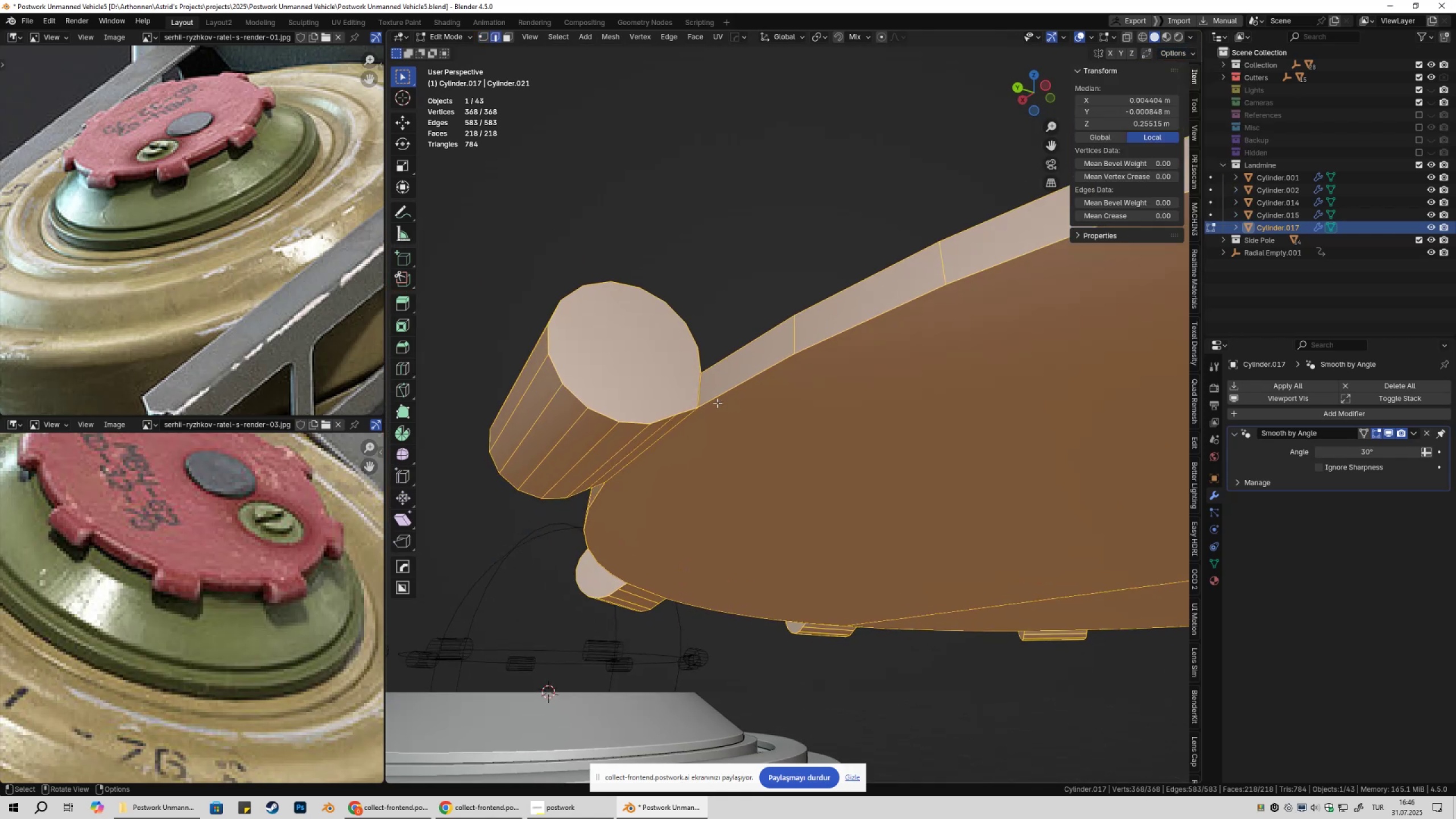 
left_click([684, 423])
 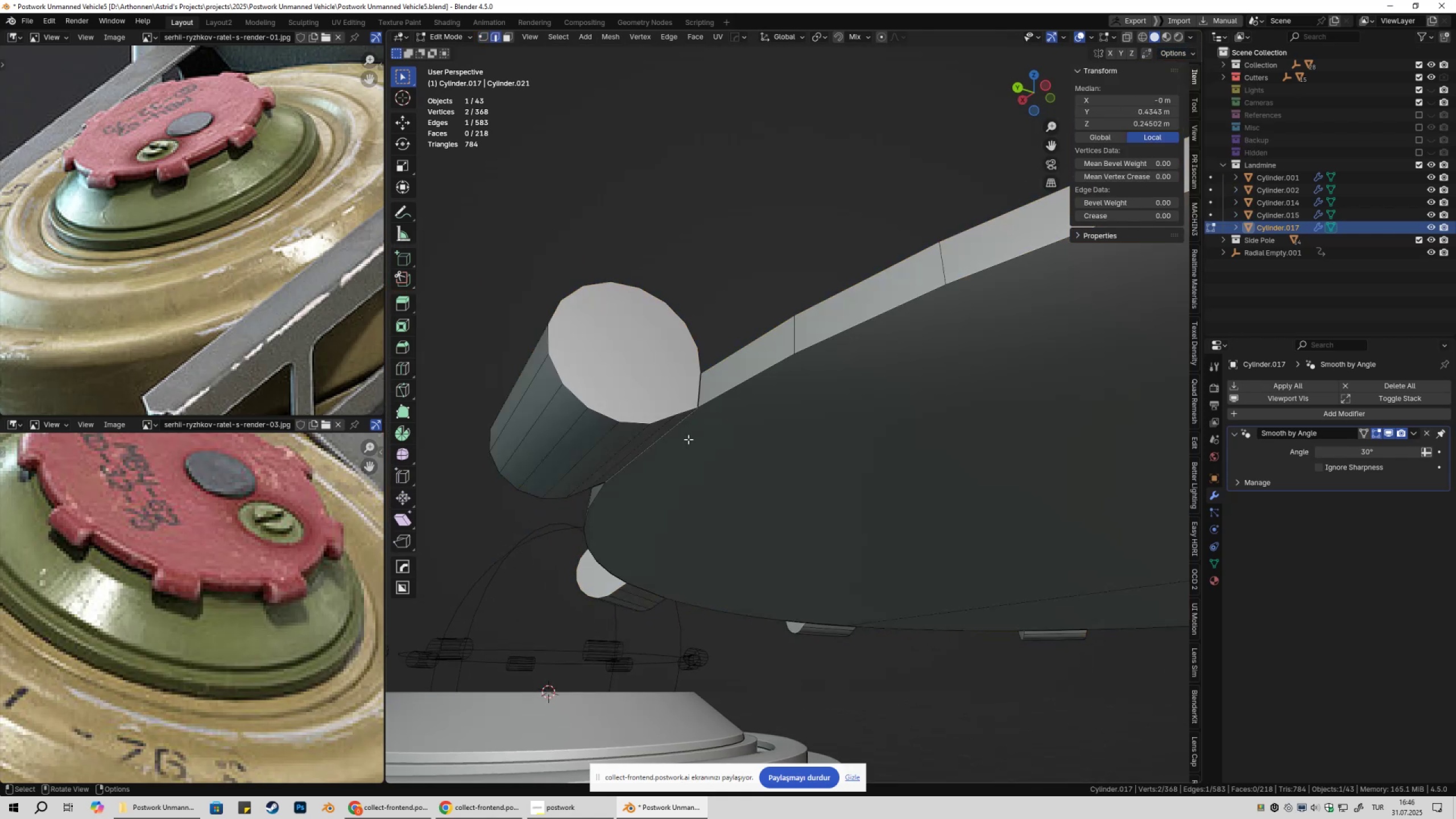 
type(g)
key(Escape)
type(gg)
key(Escape)
key(Tab)
key(Tab)
type(1)
 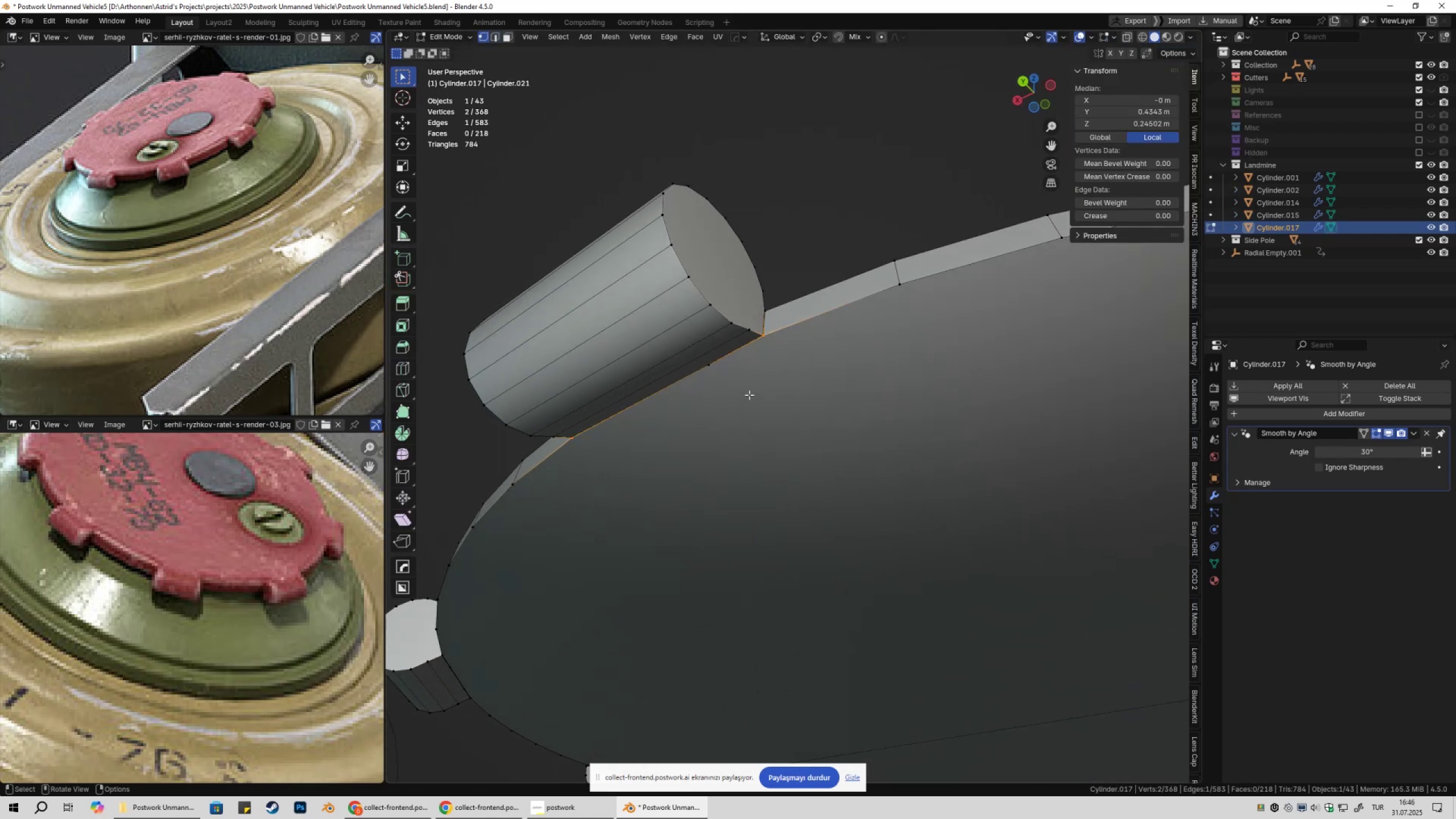 
left_click([714, 367])
 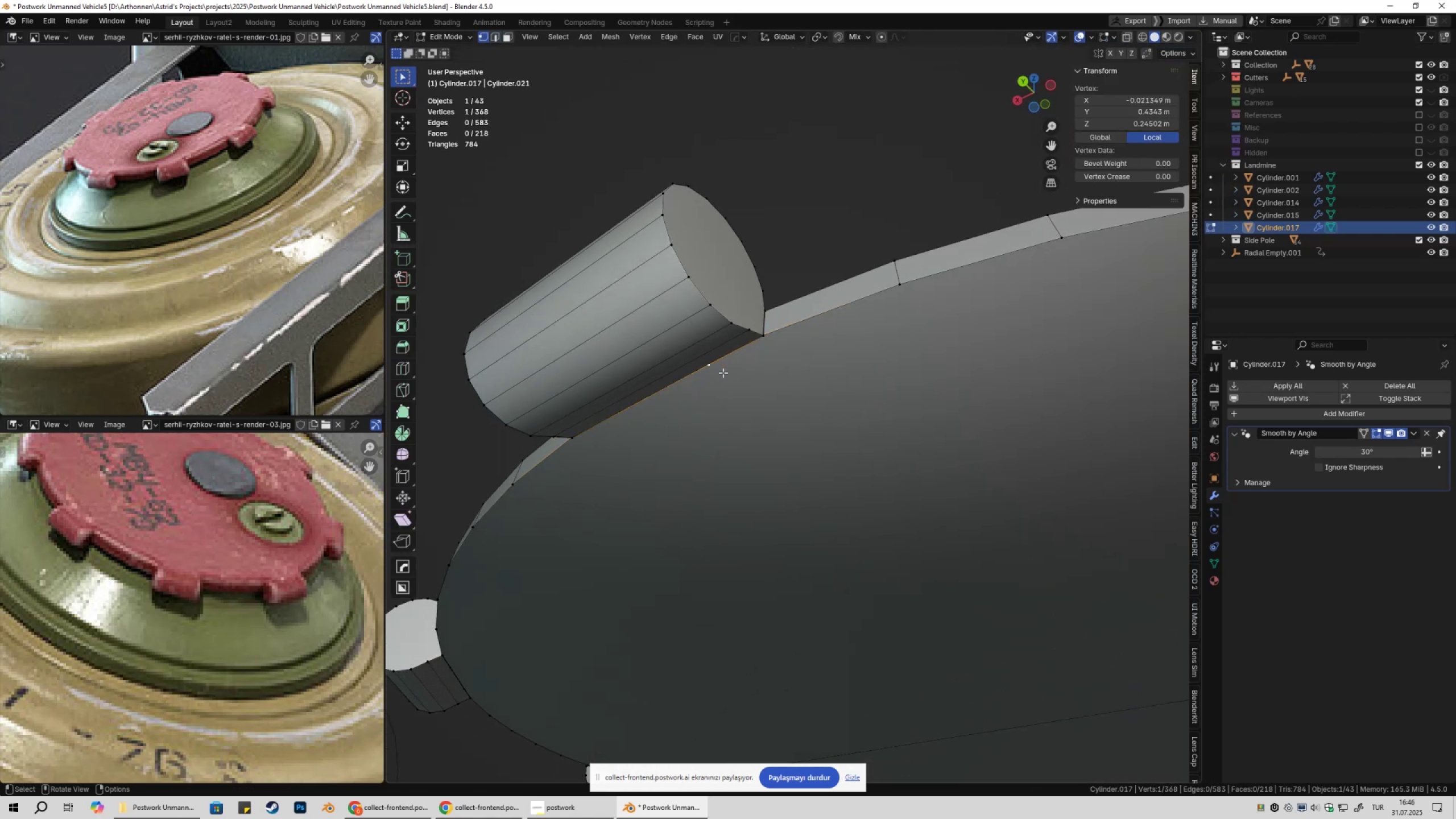 
type(g)
key(Escape)
type(g)
key(Escape)
type(gg)
key(Escape)
type(g)
key(Escape)
key(Tab)
key(Tab)
type(1am)
 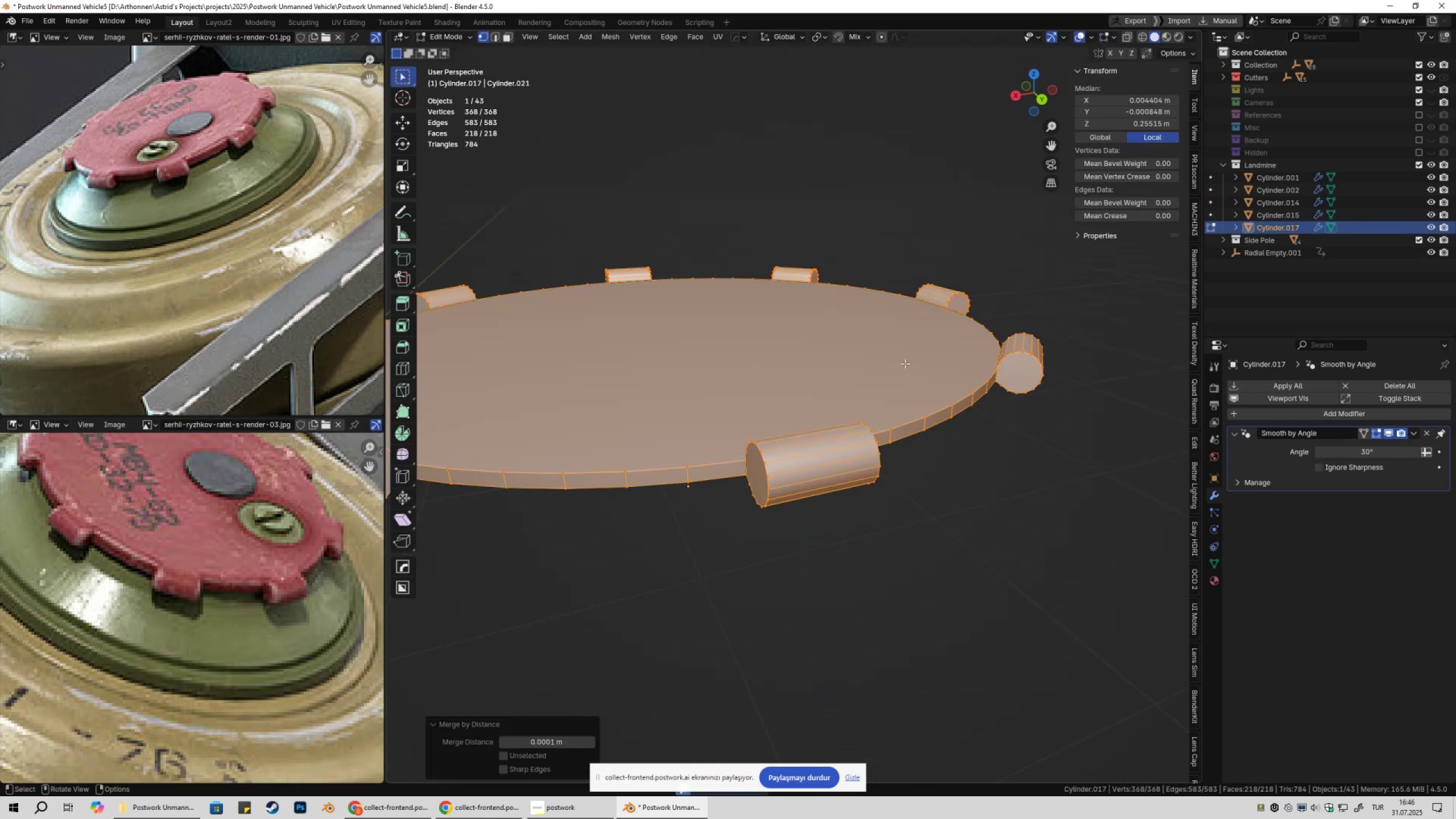 
scroll: coordinate [802, 414], scroll_direction: down, amount: 4.0
 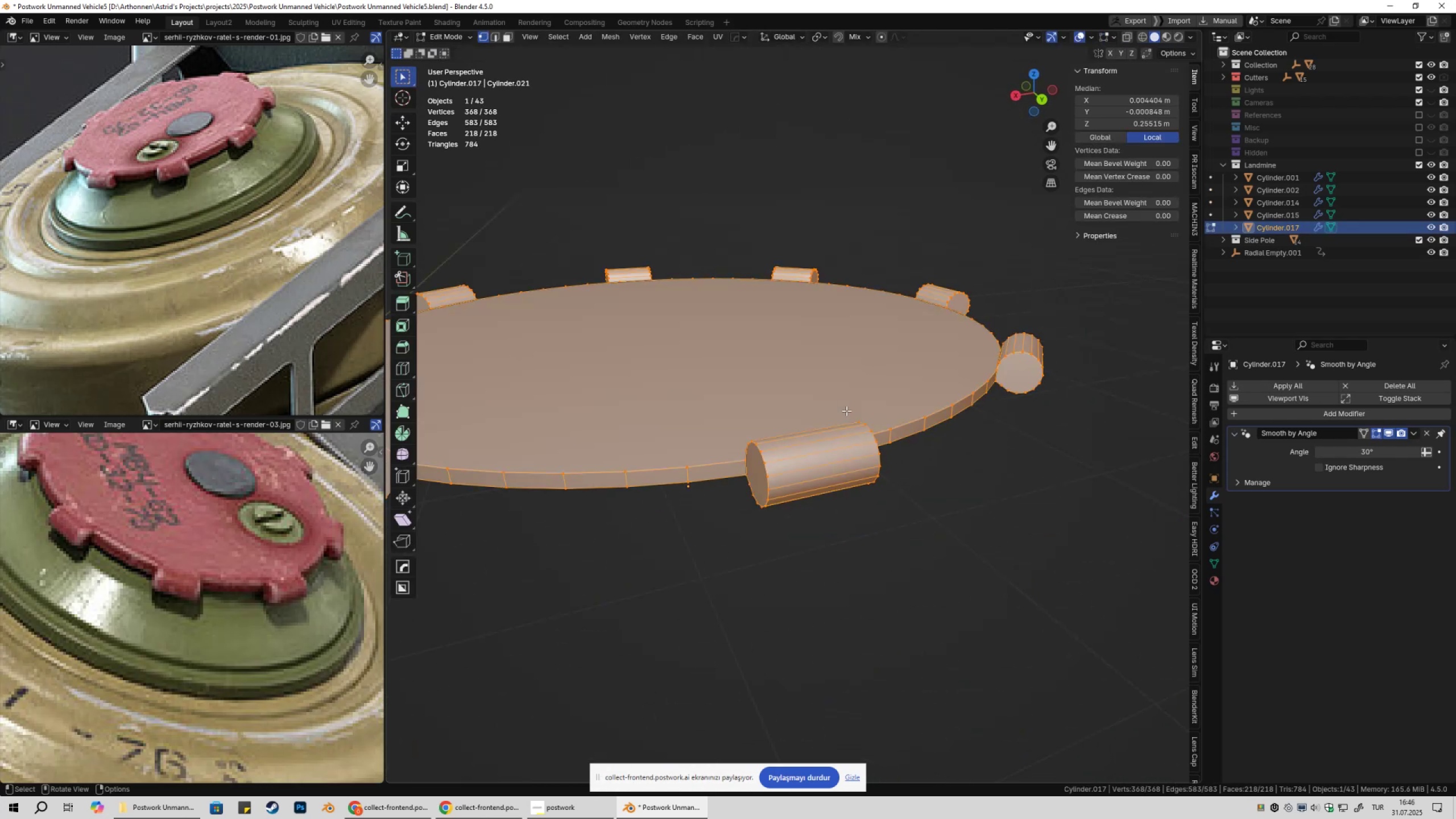 
left_click([846, 411])
 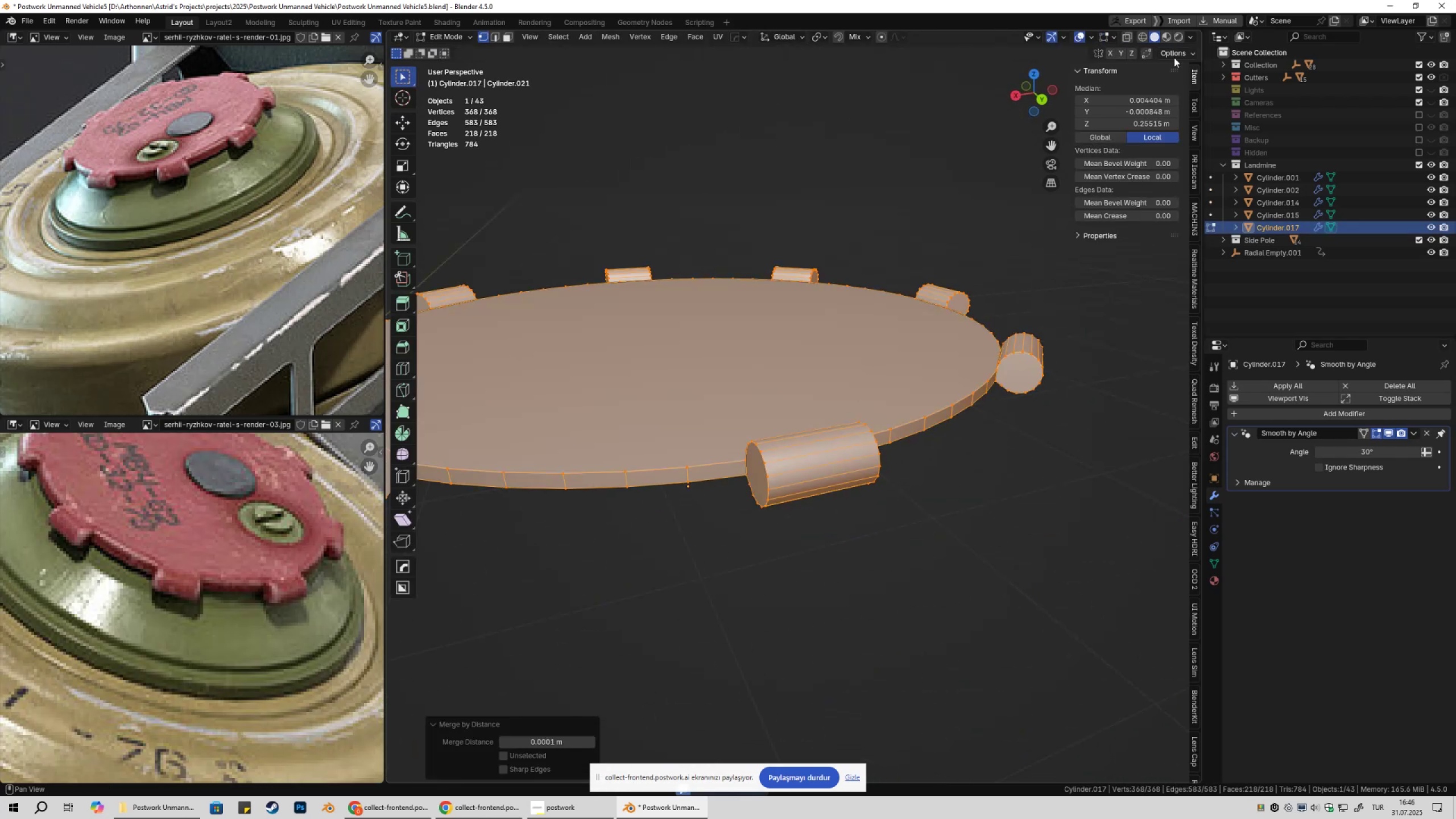 
left_click([1178, 56])
 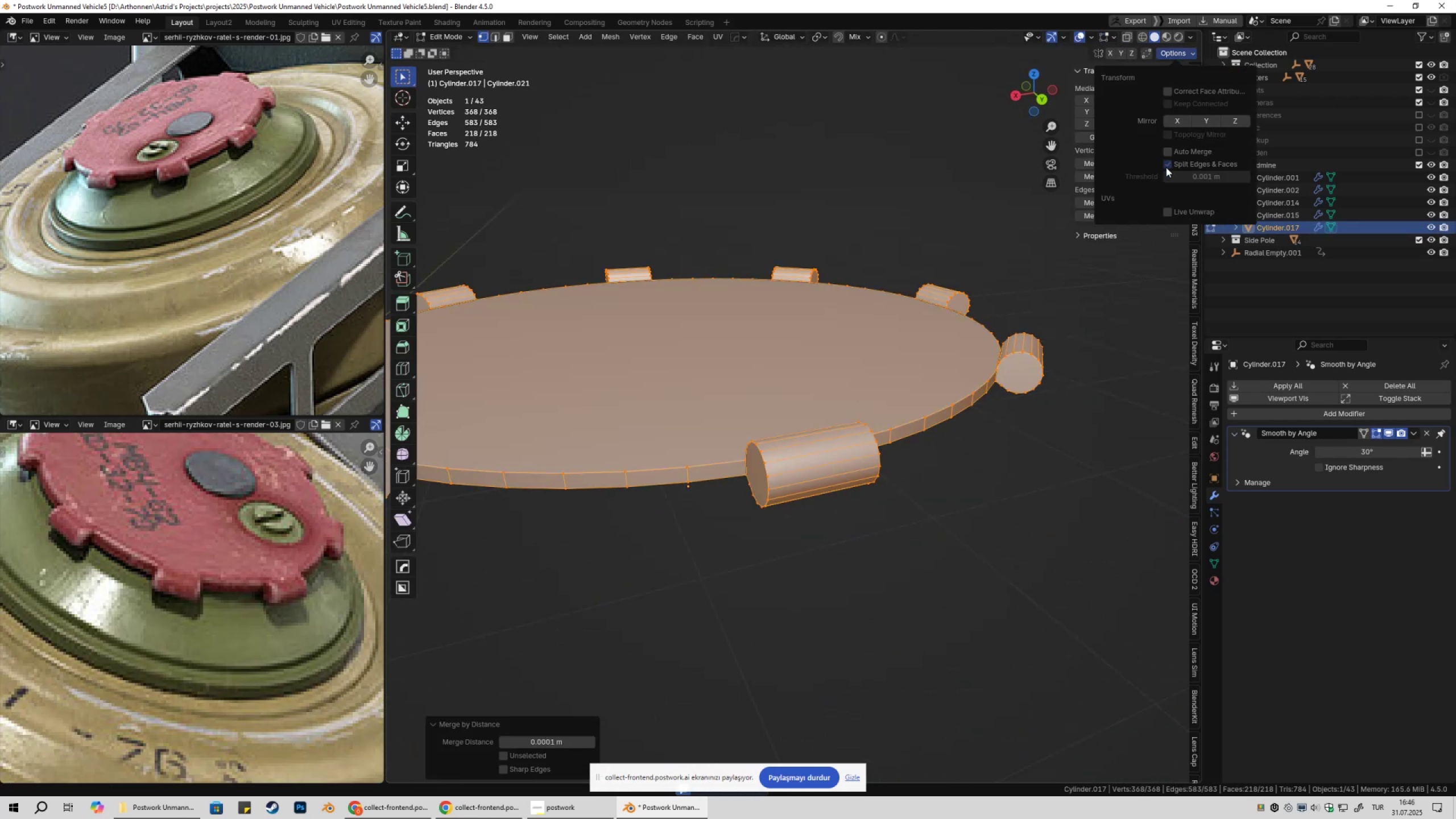 
left_click([1169, 166])
 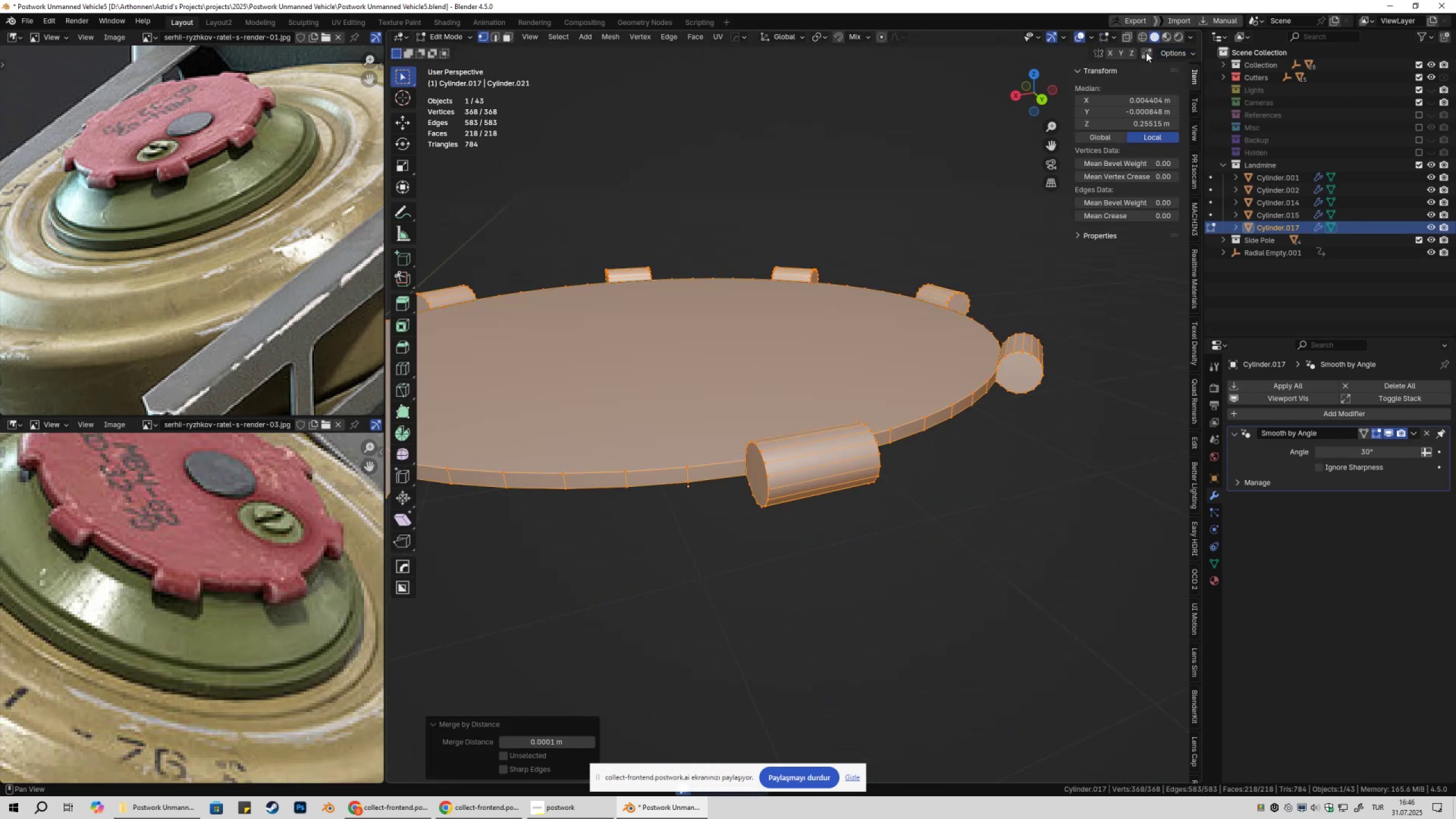 
double_click([1147, 53])
 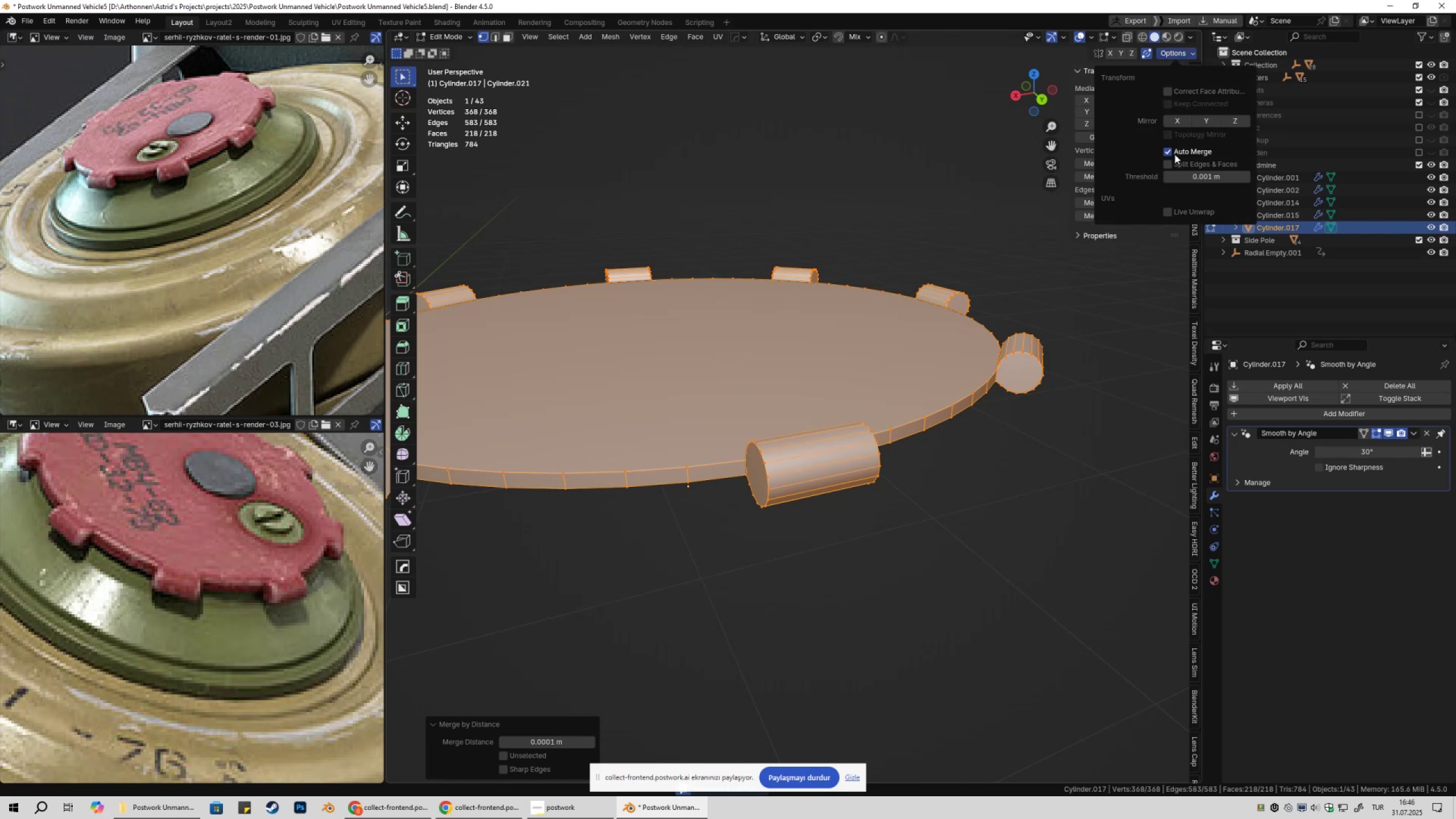 
left_click([1168, 159])
 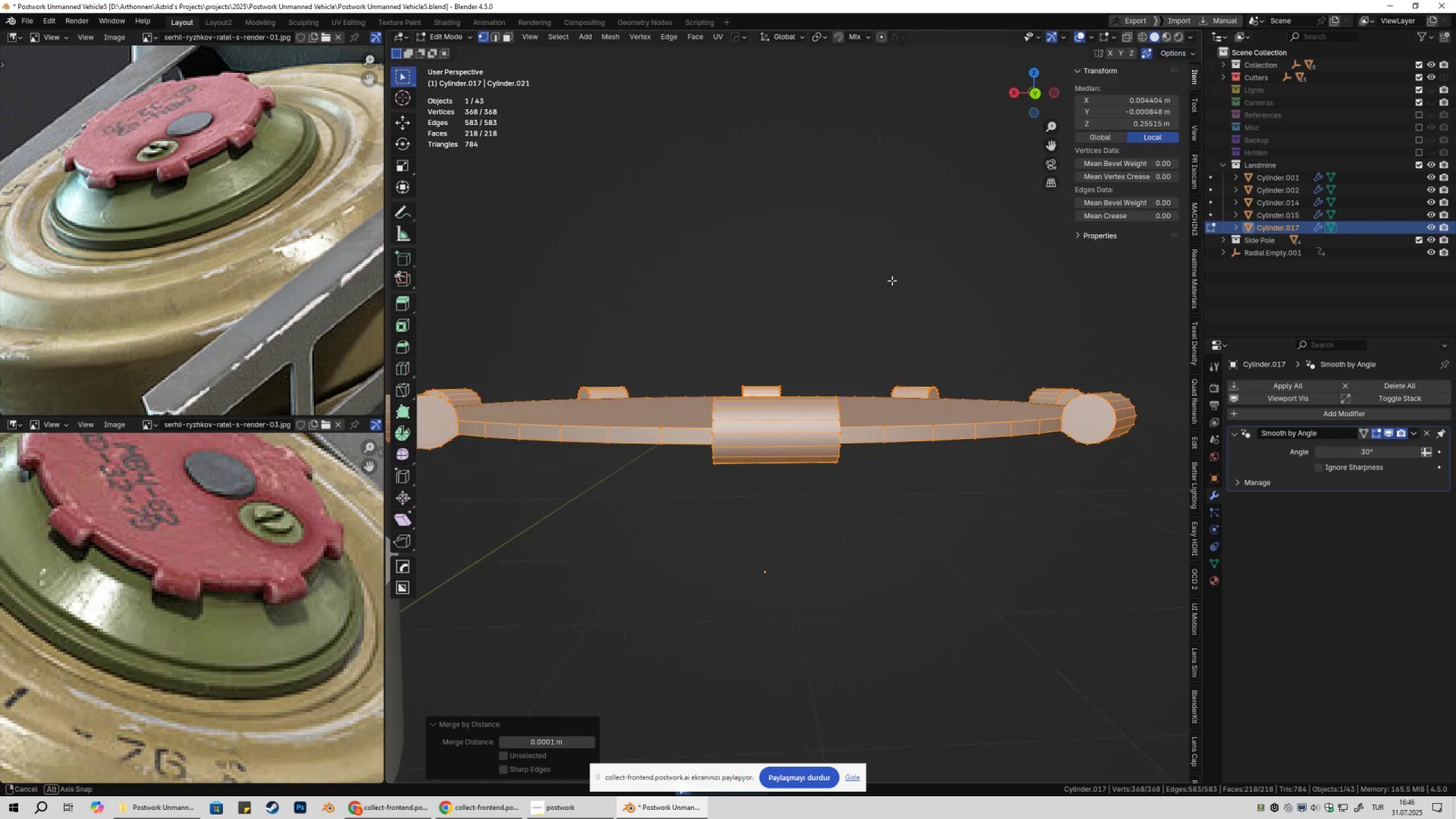 
key(Tab)
key(Tab)
type(1agg)
key(Escape)
key(Tab)
key(Tab)
 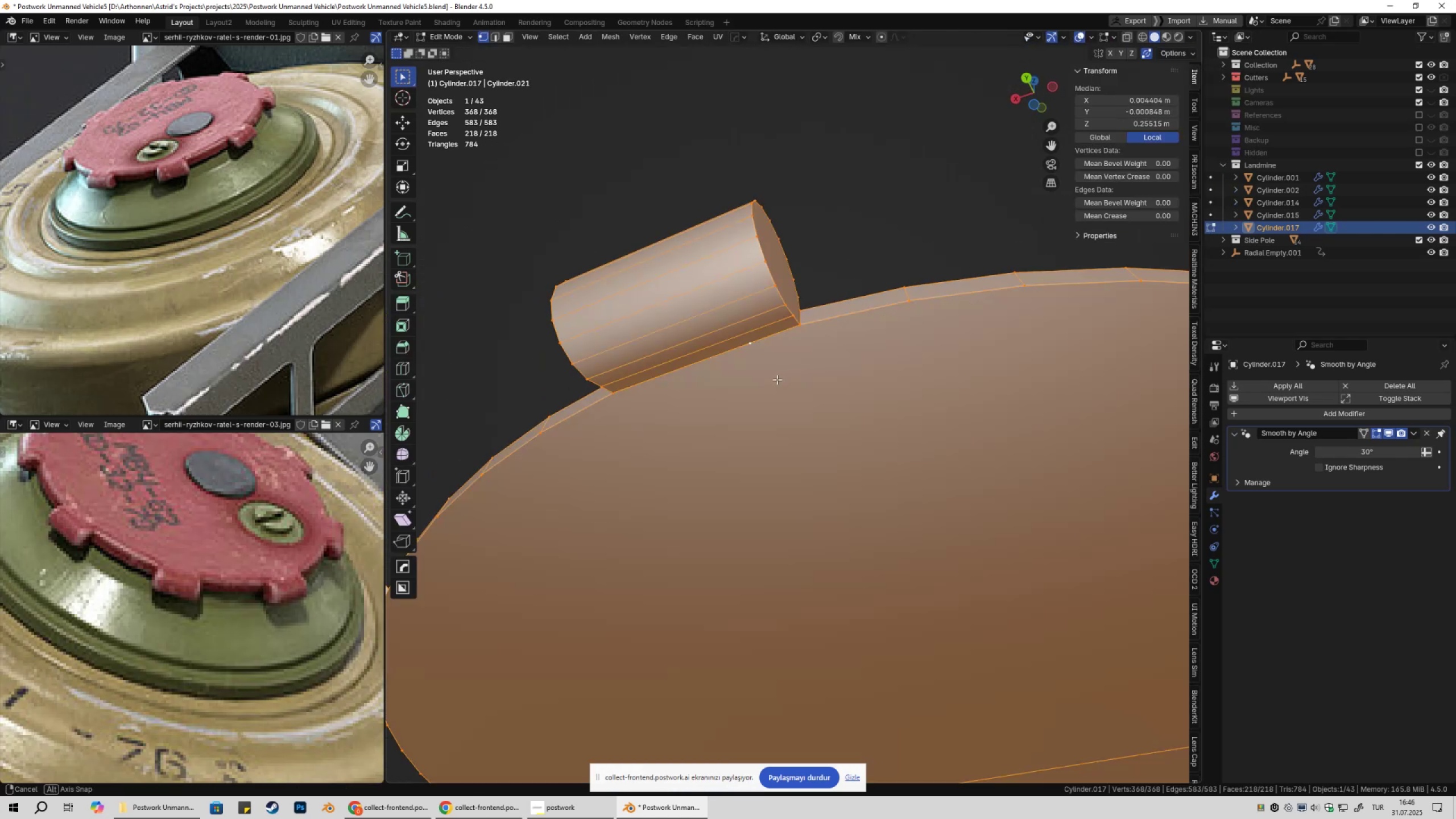 
scroll: coordinate [817, 432], scroll_direction: up, amount: 3.0
 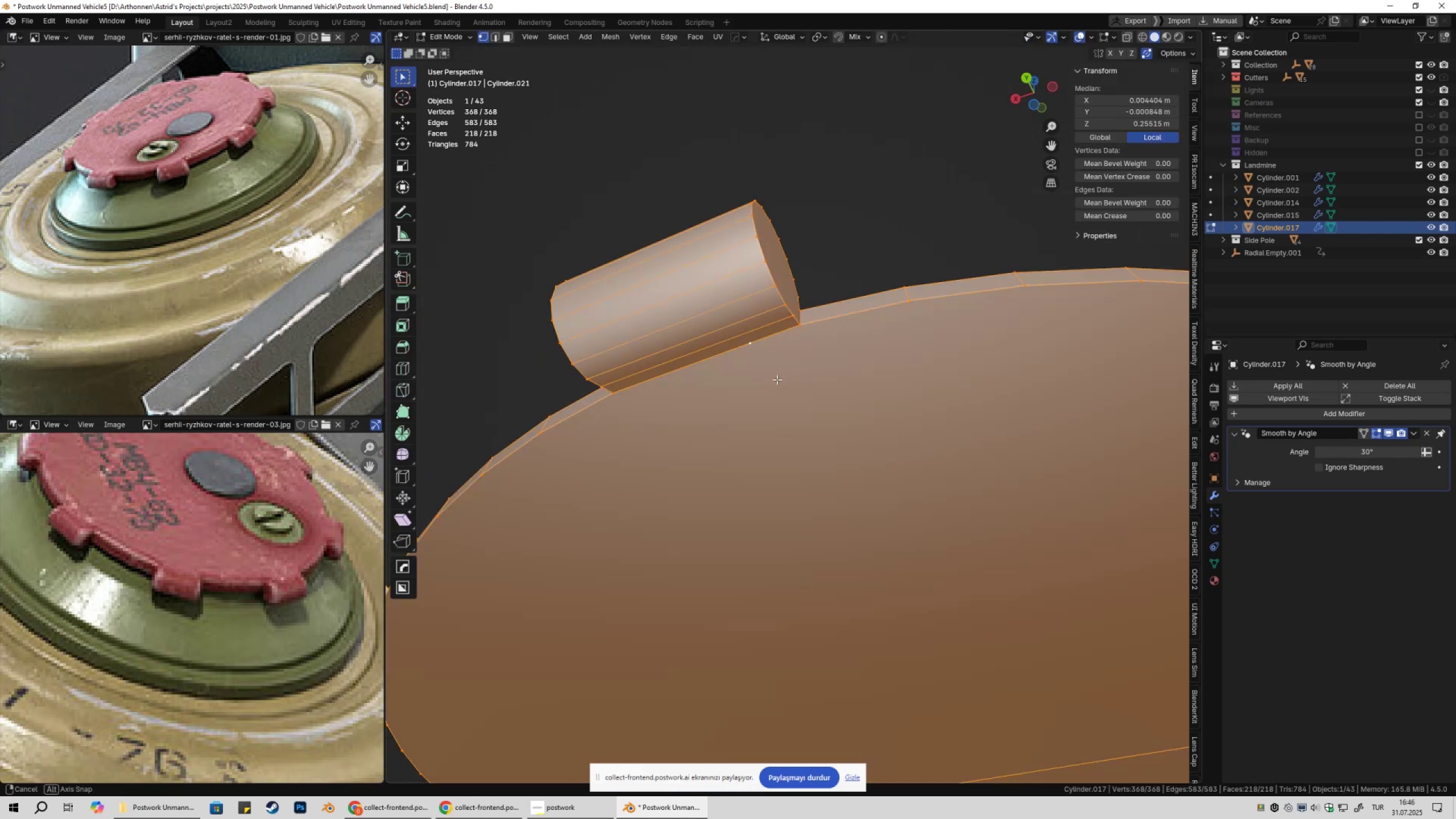 
double_click([778, 323])
 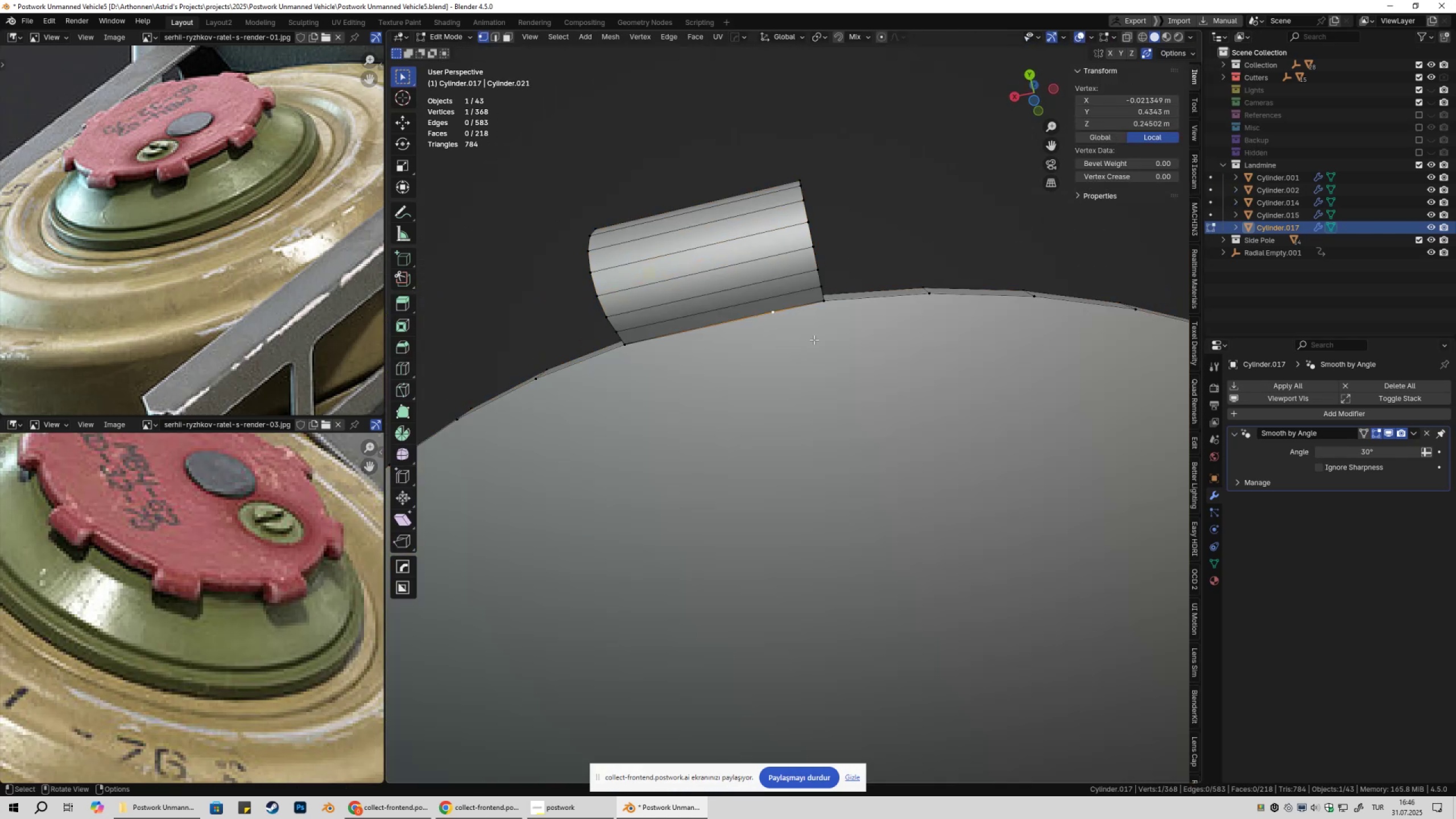 
type(gz)
 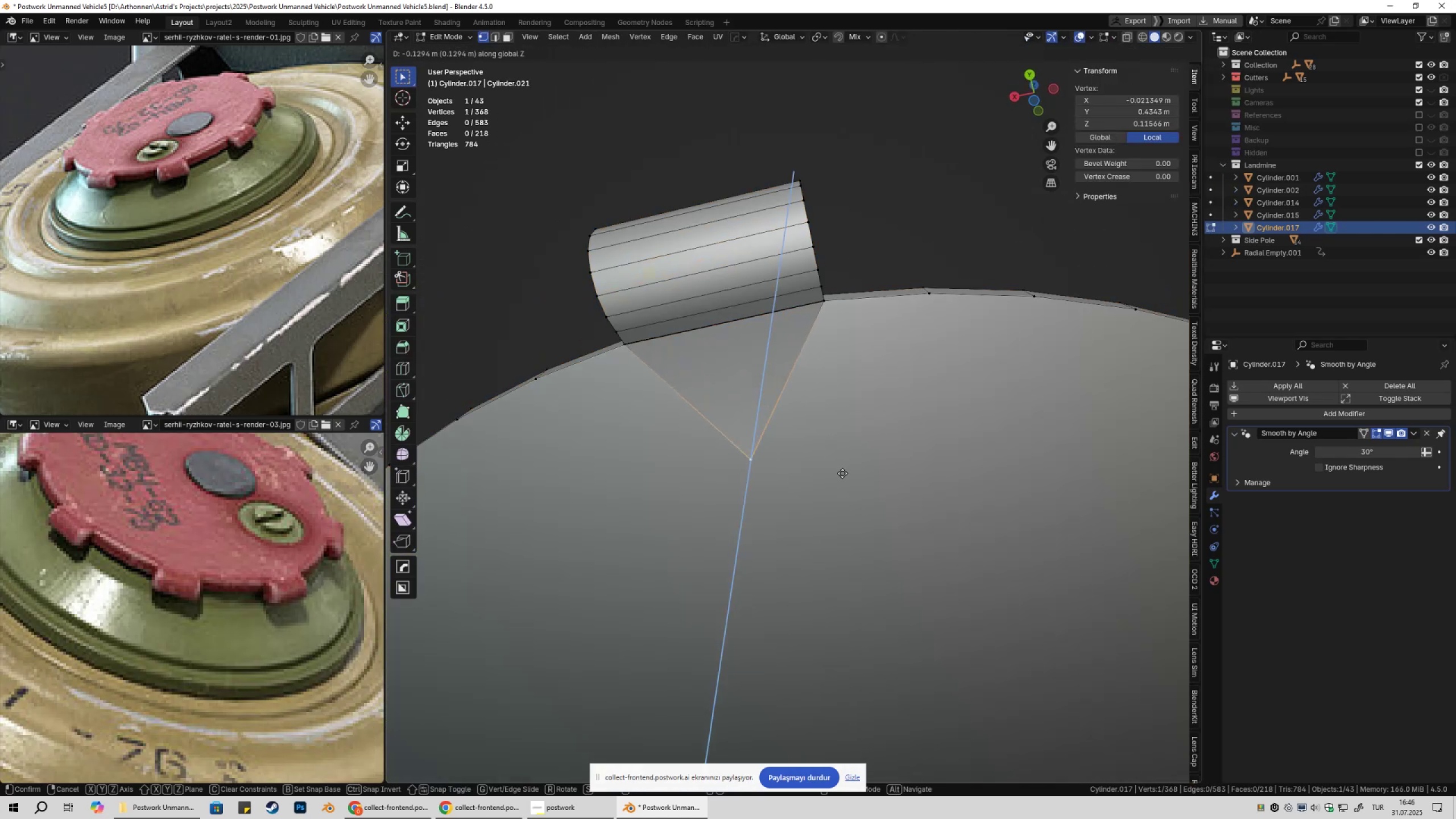 
left_click([843, 477])
 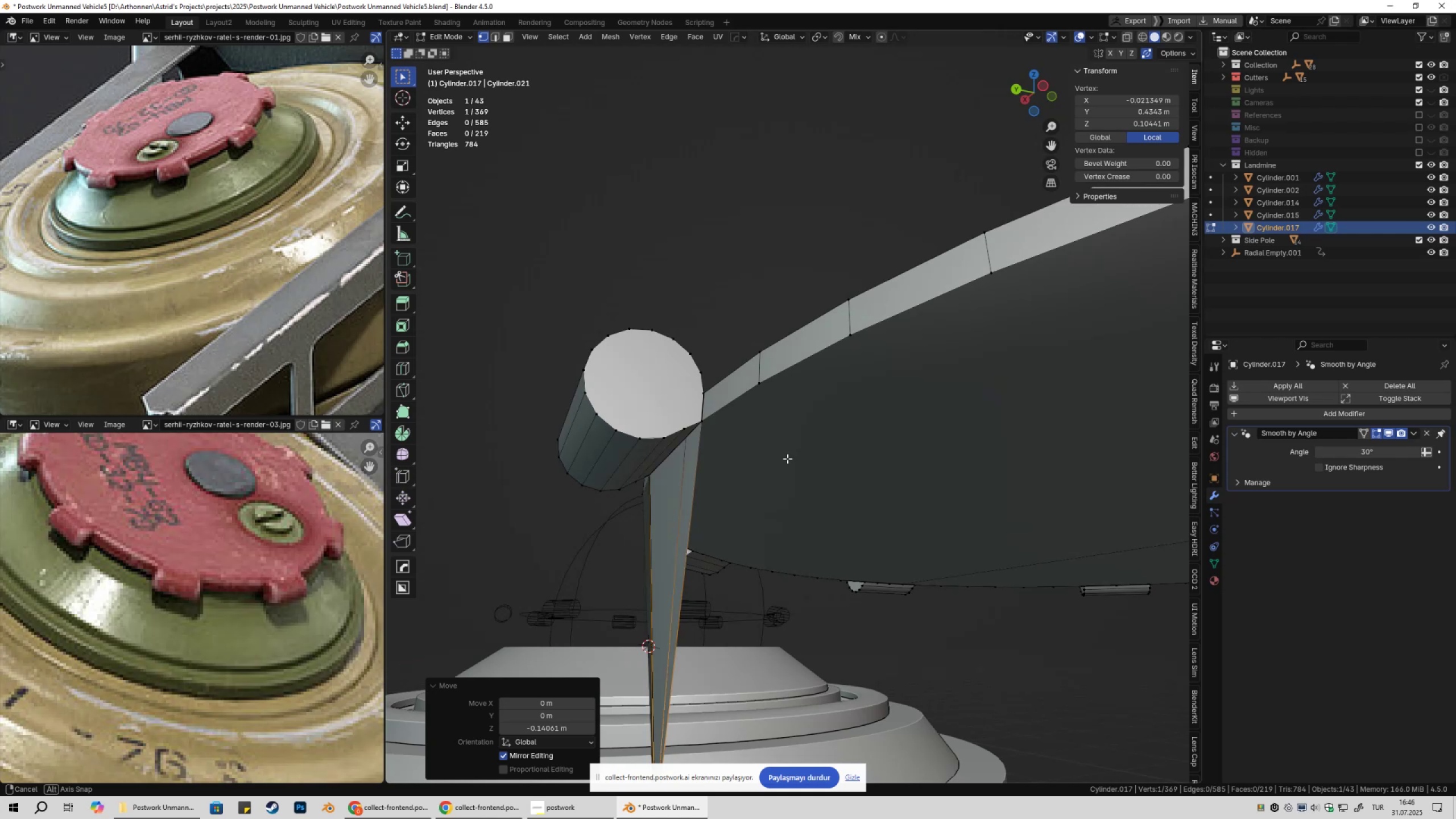 
type(gz2)
 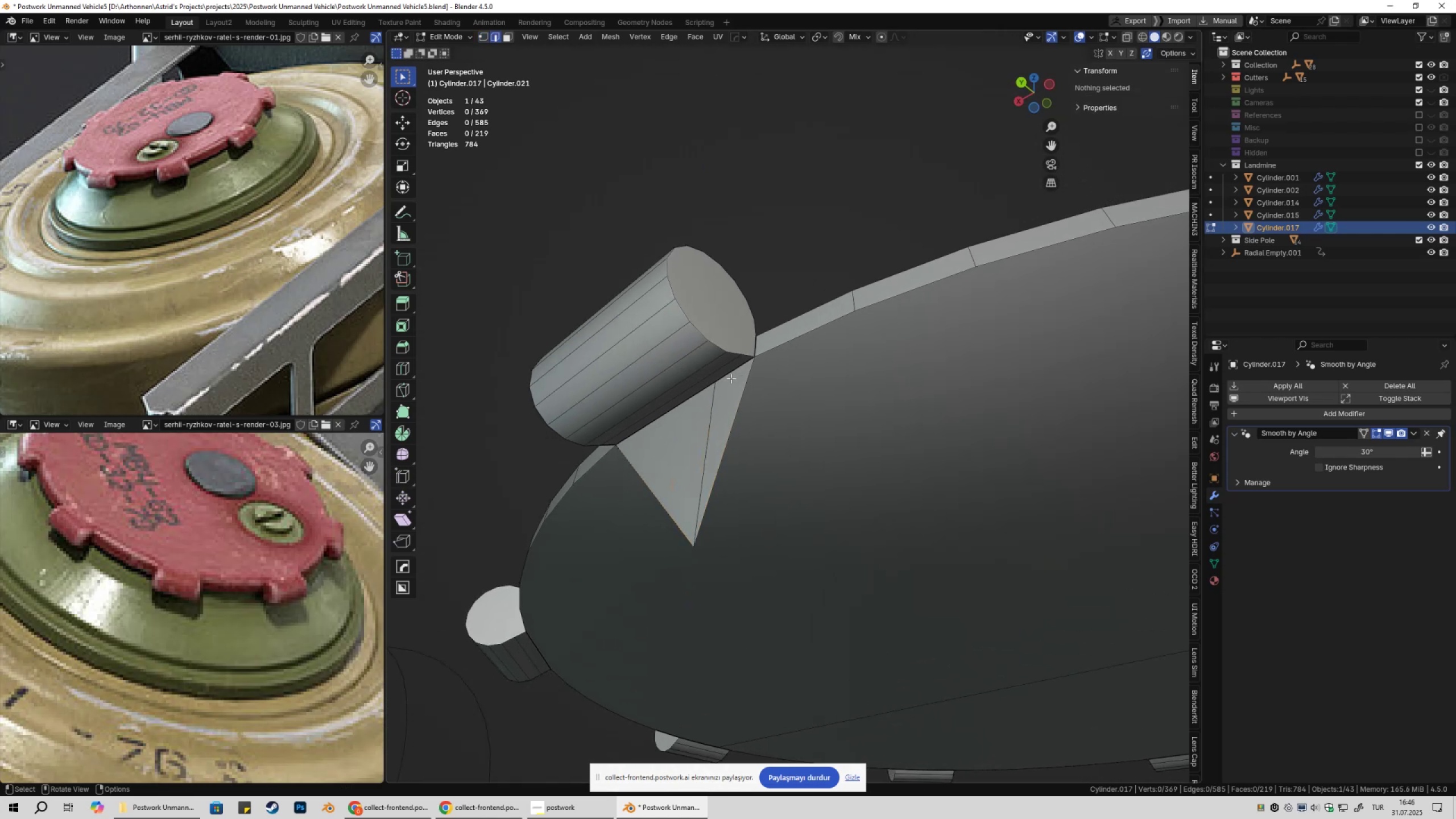 
left_click([731, 378])
 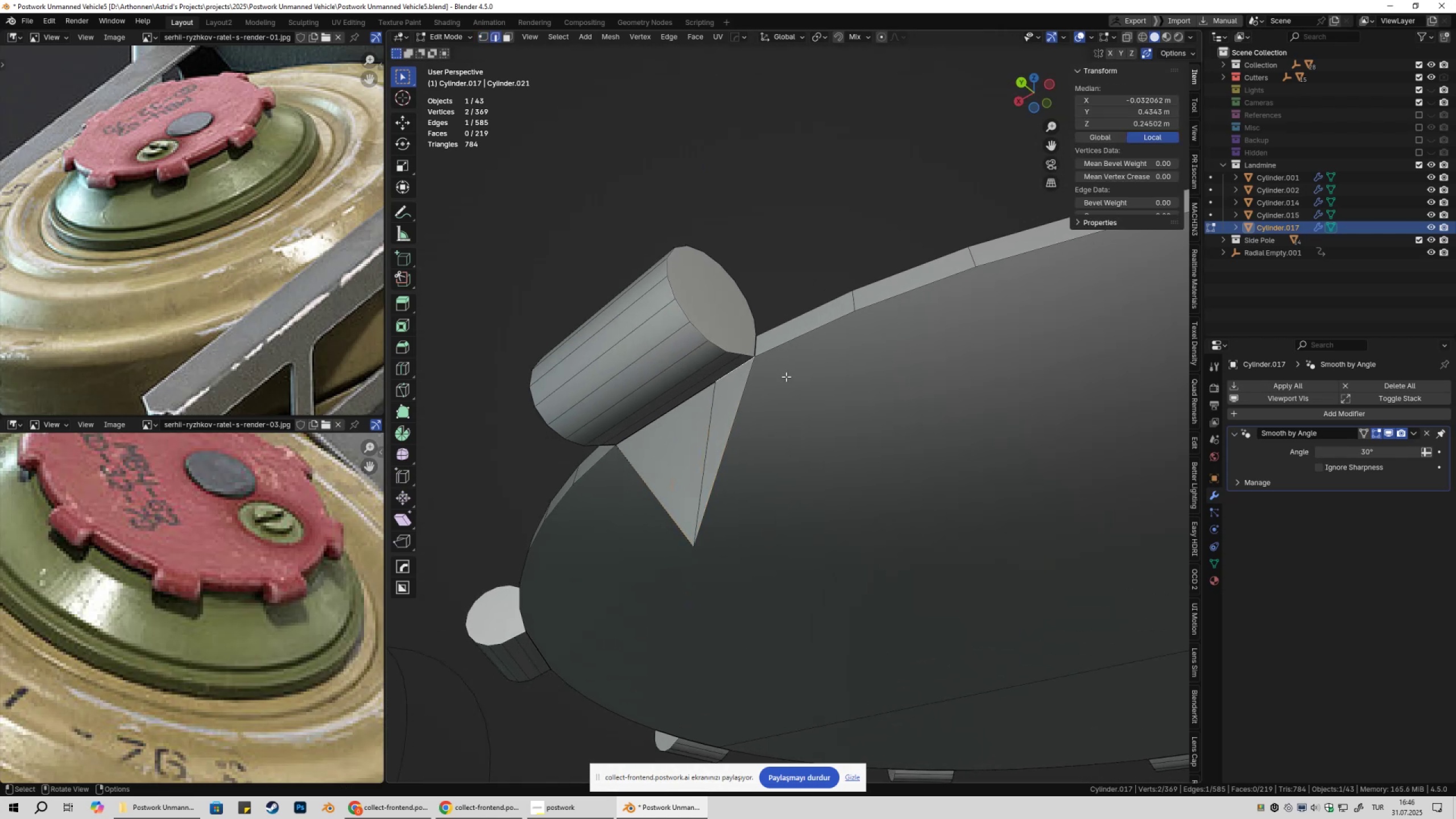 
type(gz)
 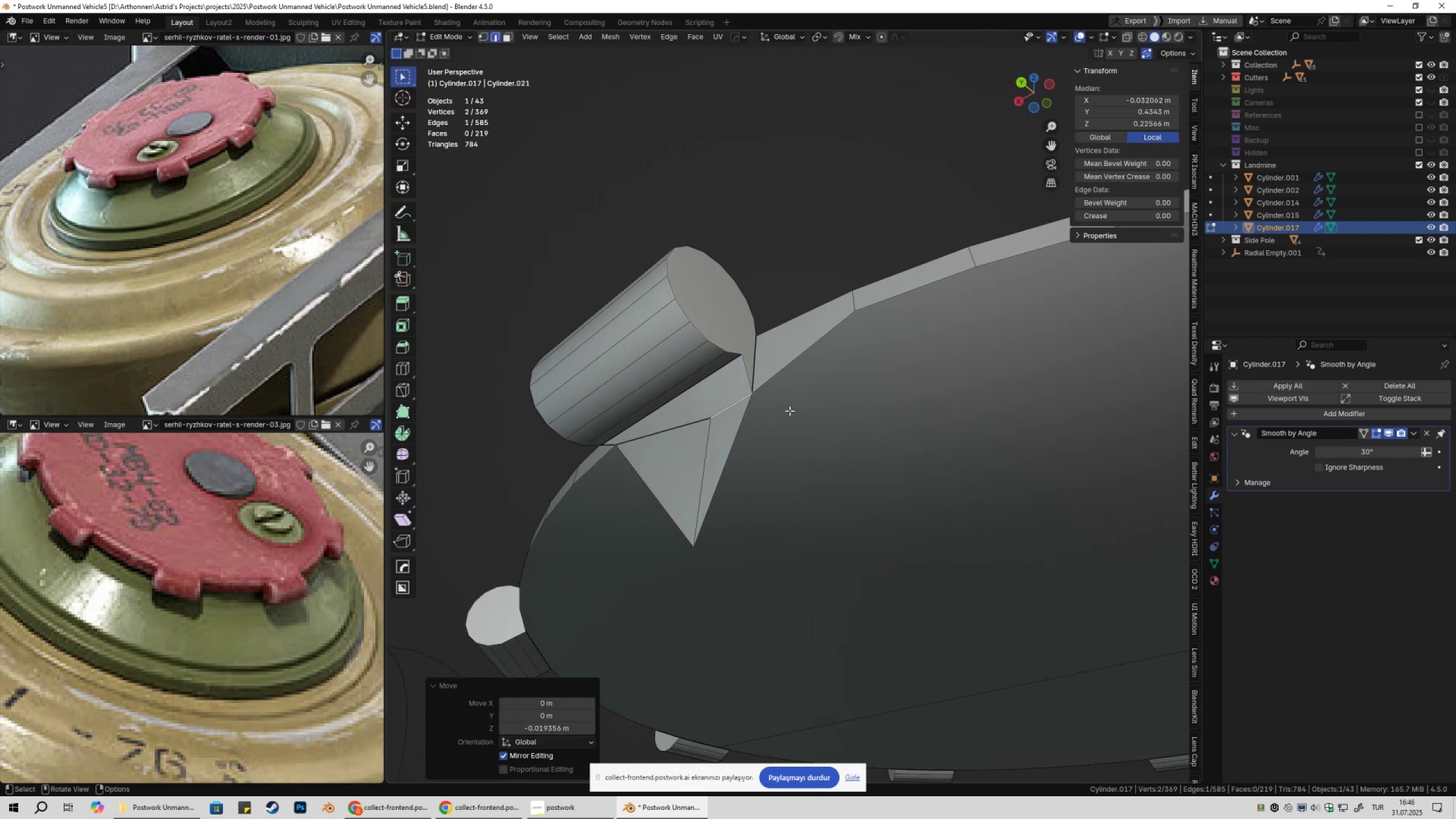 
key(Control+Z)
 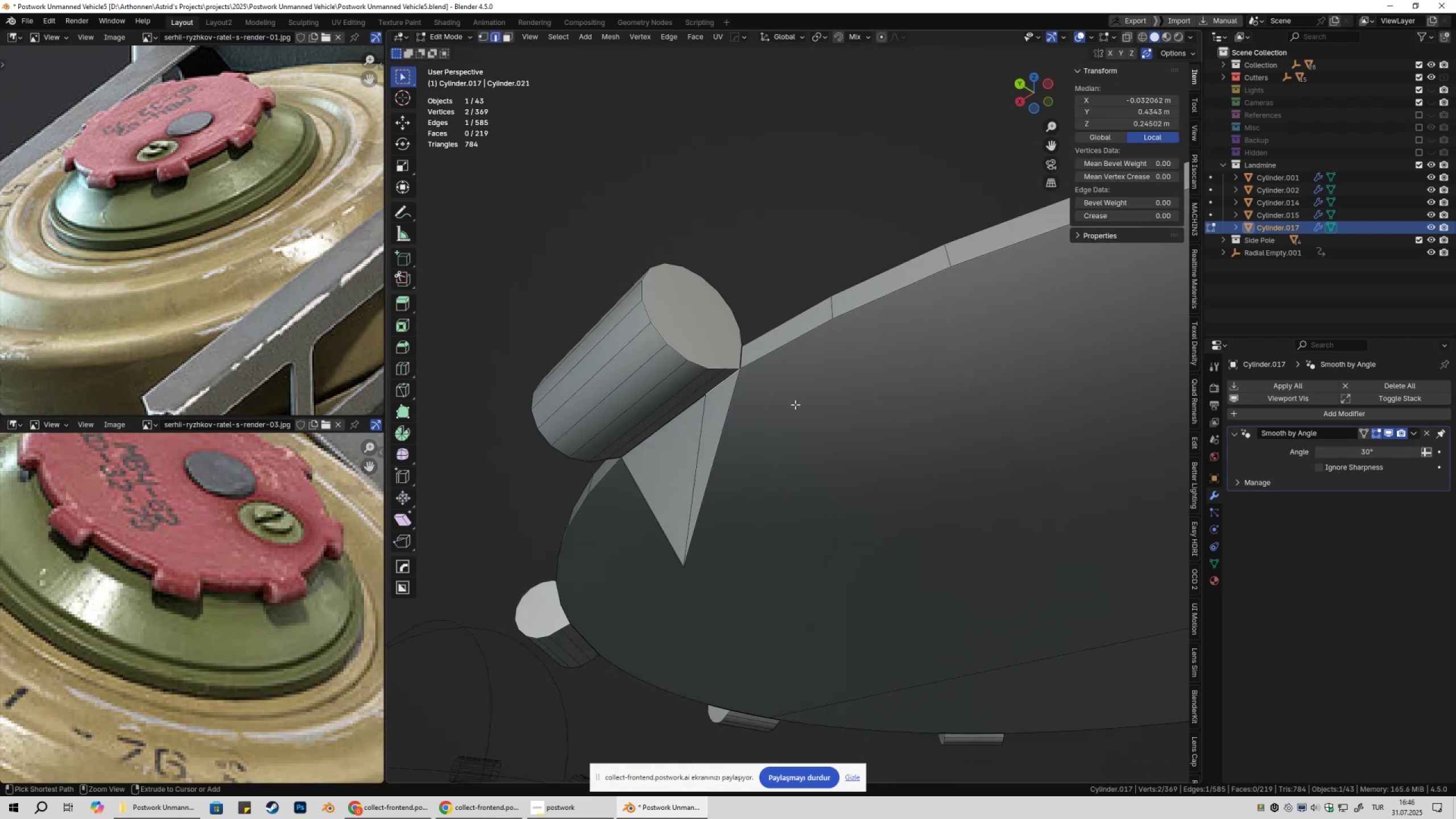 
key(Control+Z)
 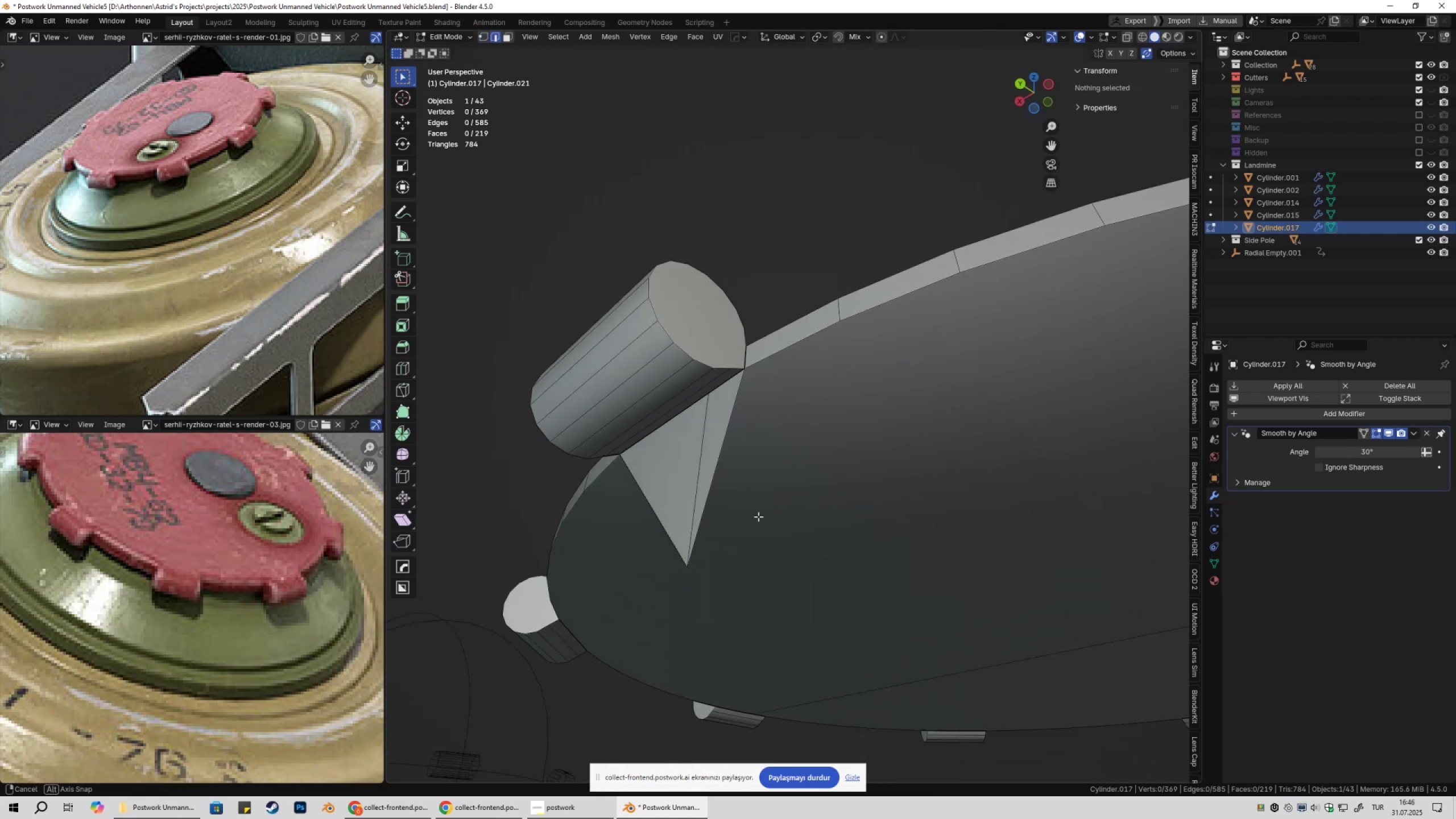 
type(1gg)
key(Escape)
type(gz)
 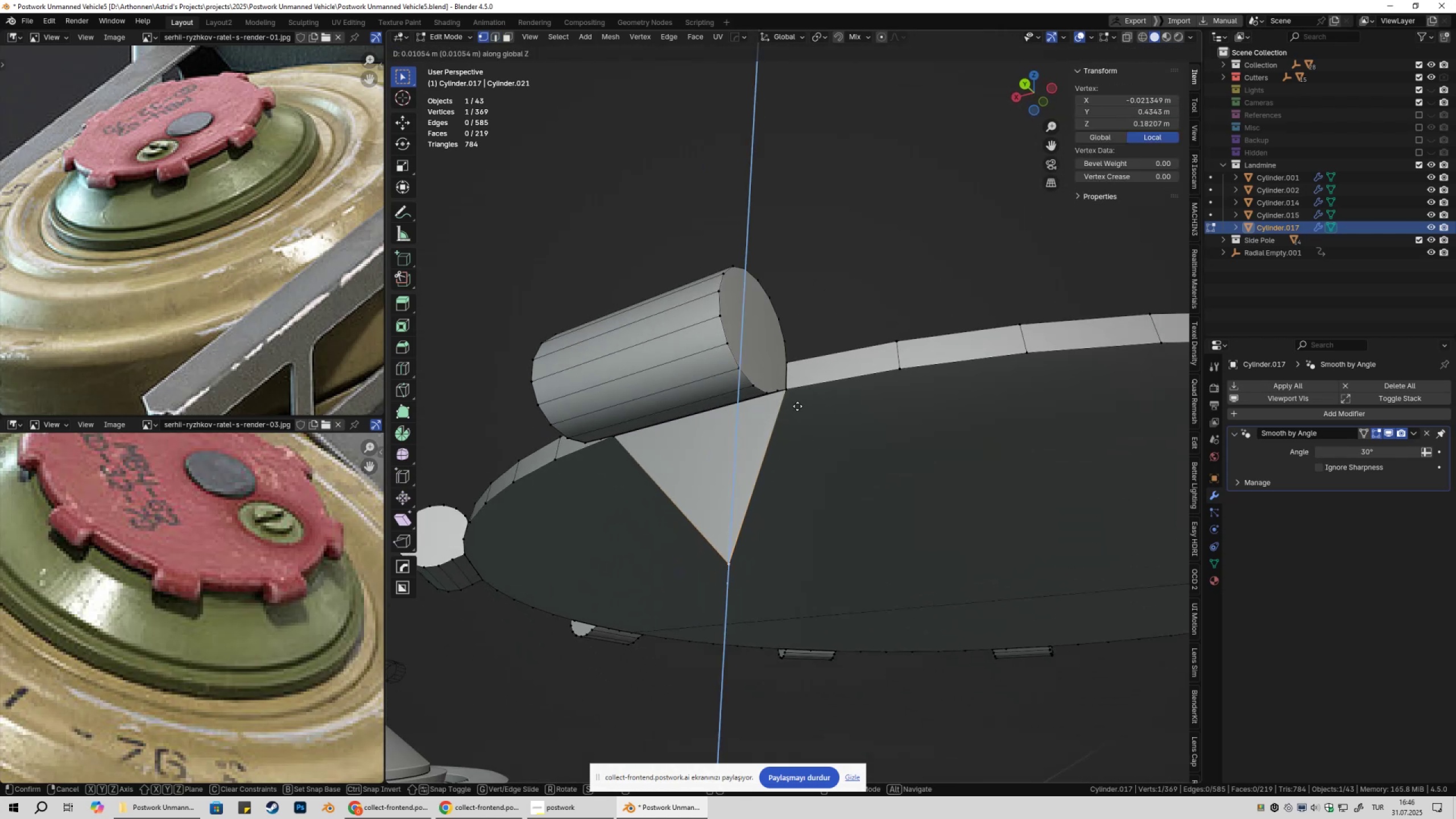 
hold_key(key=ControlLeft, duration=0.49)
 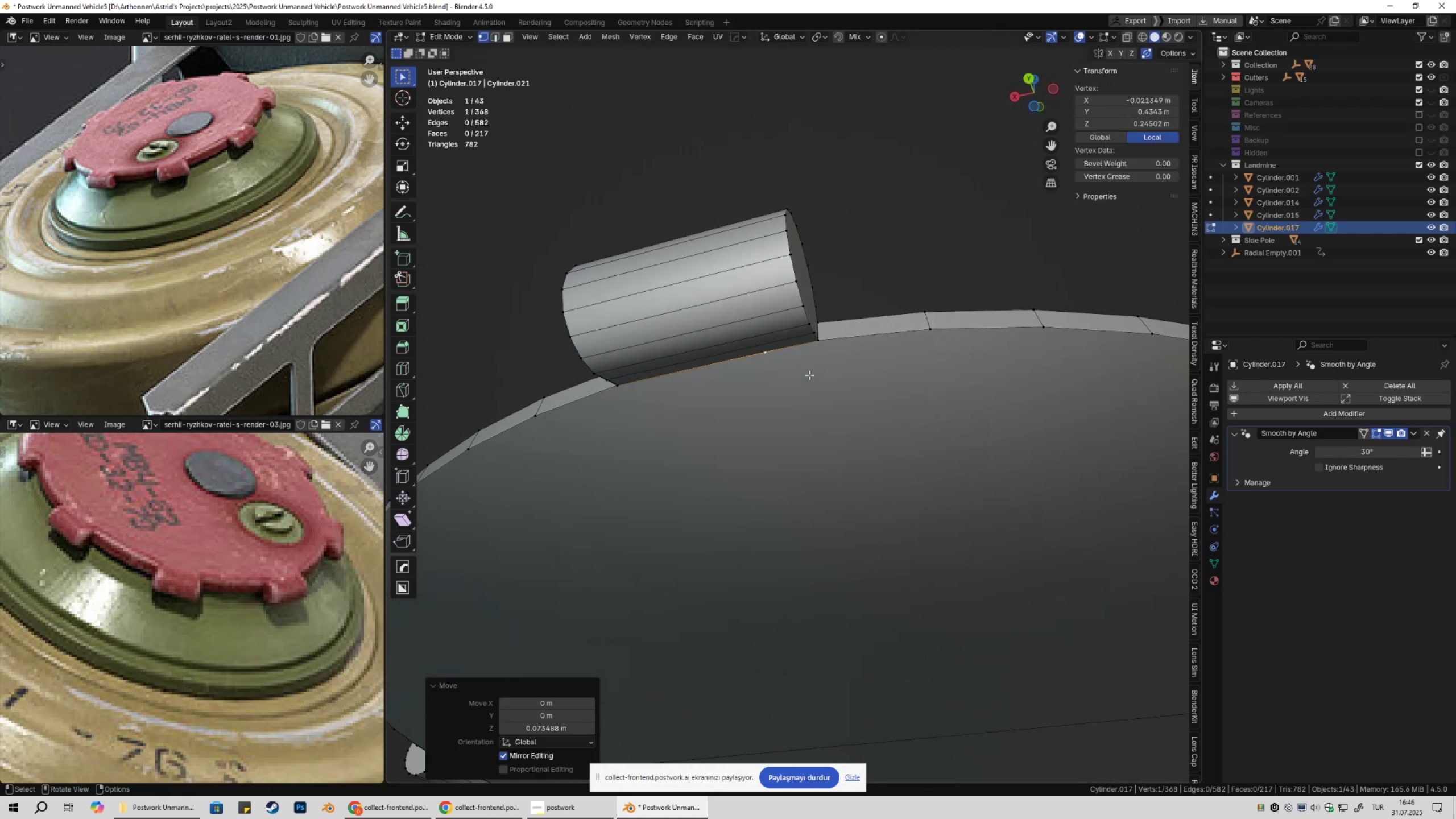 
left_click([774, 368])
 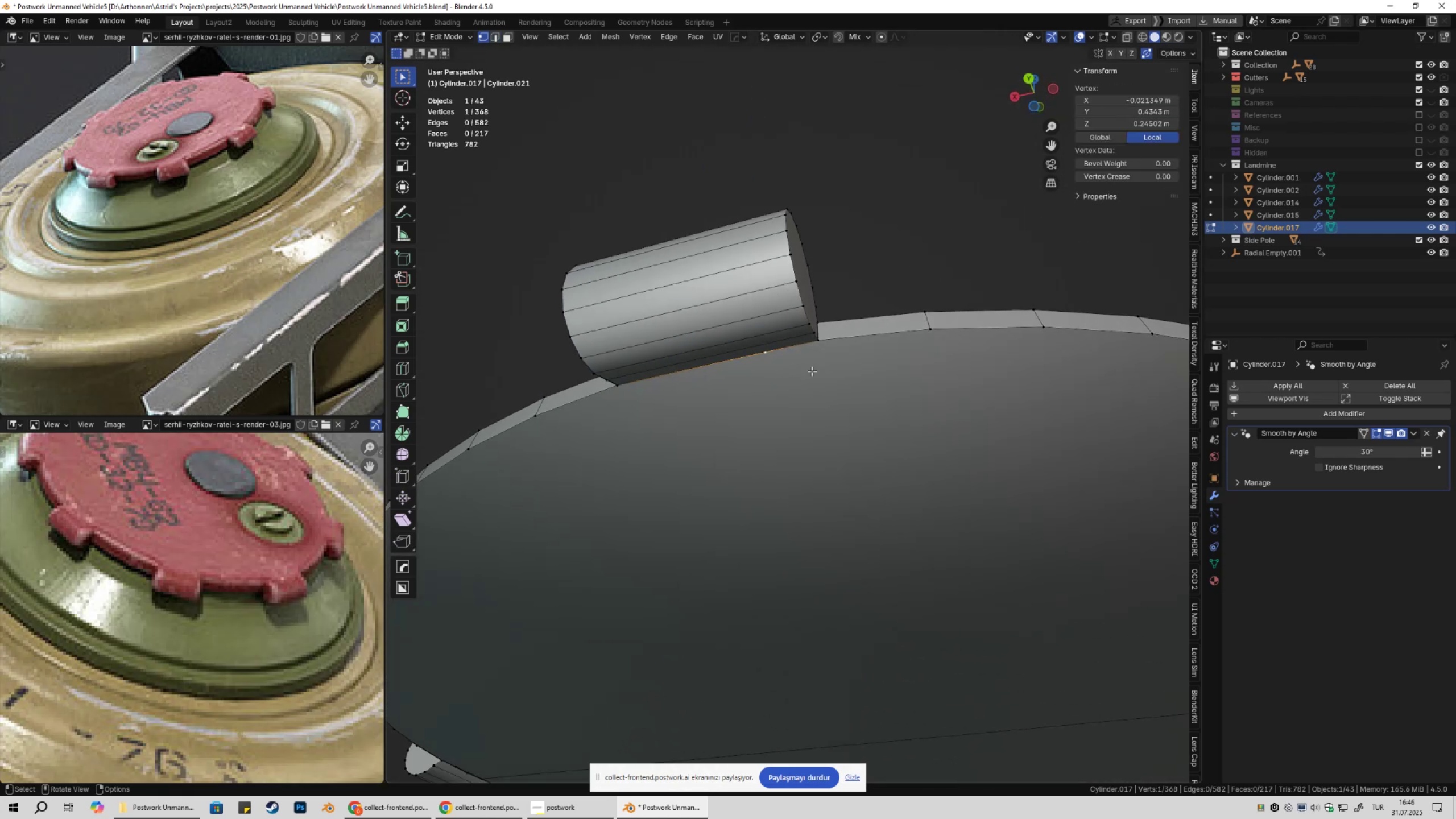 
type(gz)
key(Escape)
key(Tab)
key(Tab)
type(a1m)
 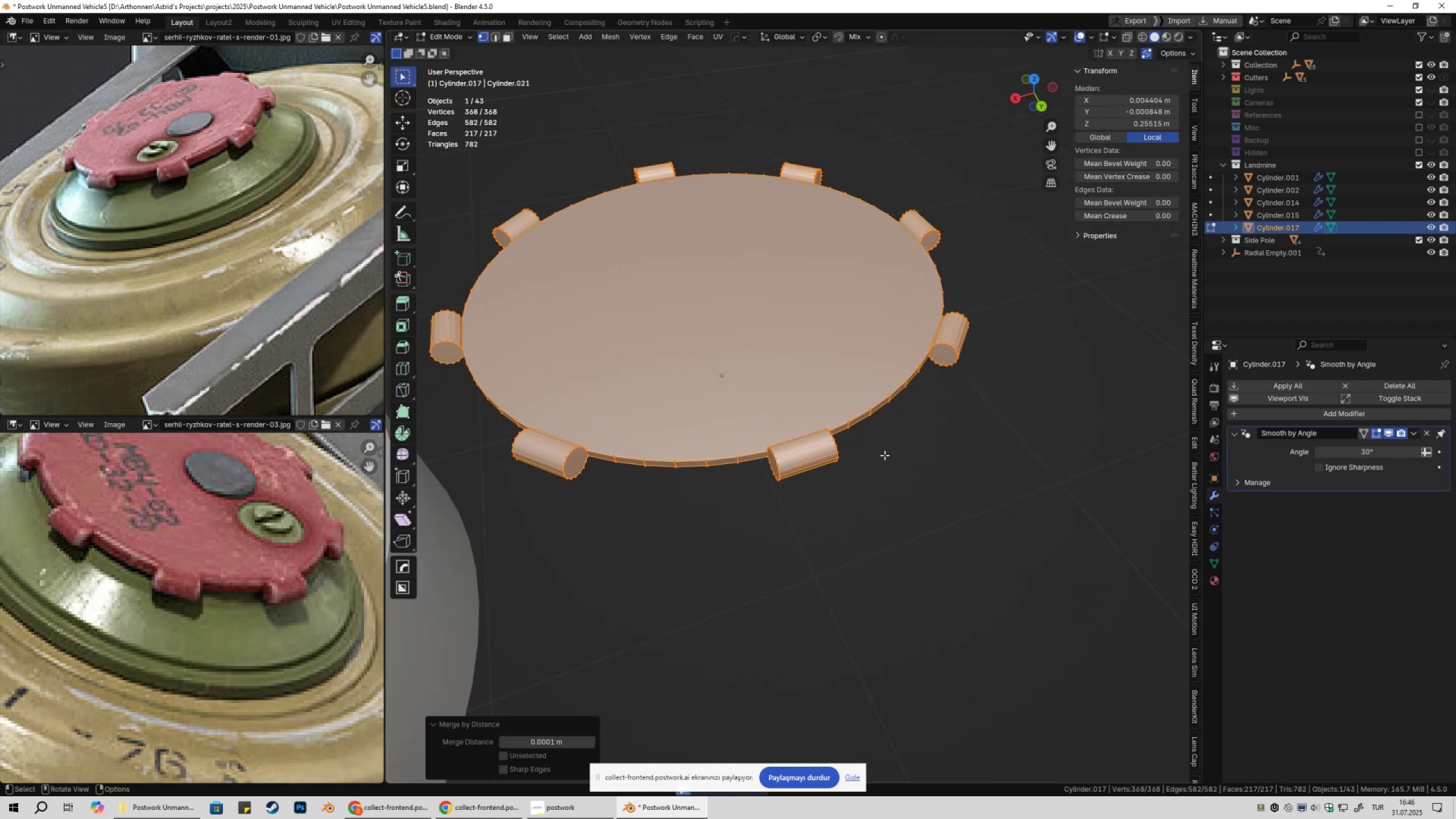 
scroll: coordinate [899, 429], scroll_direction: down, amount: 6.0
 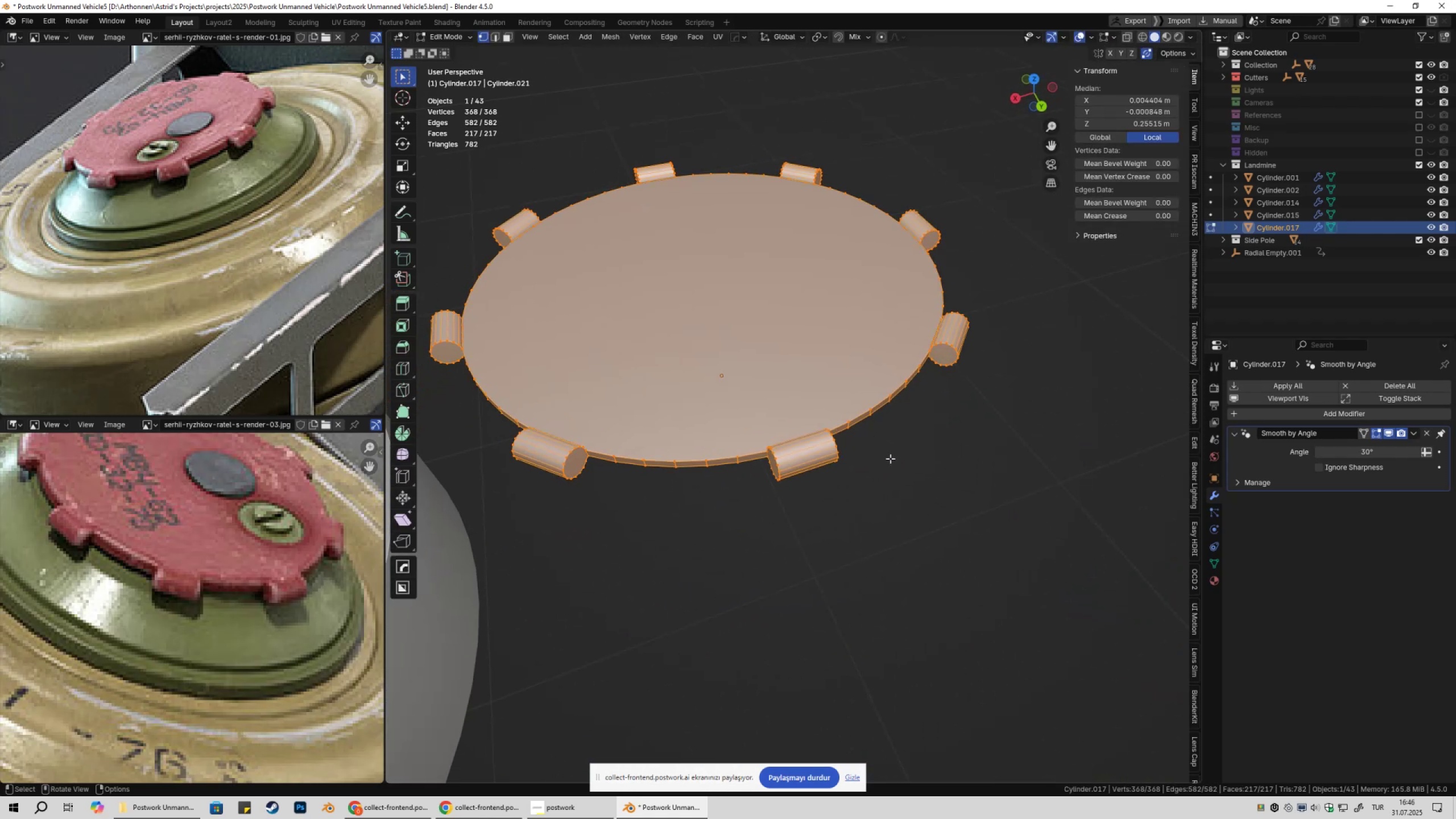 
left_click([884, 455])
 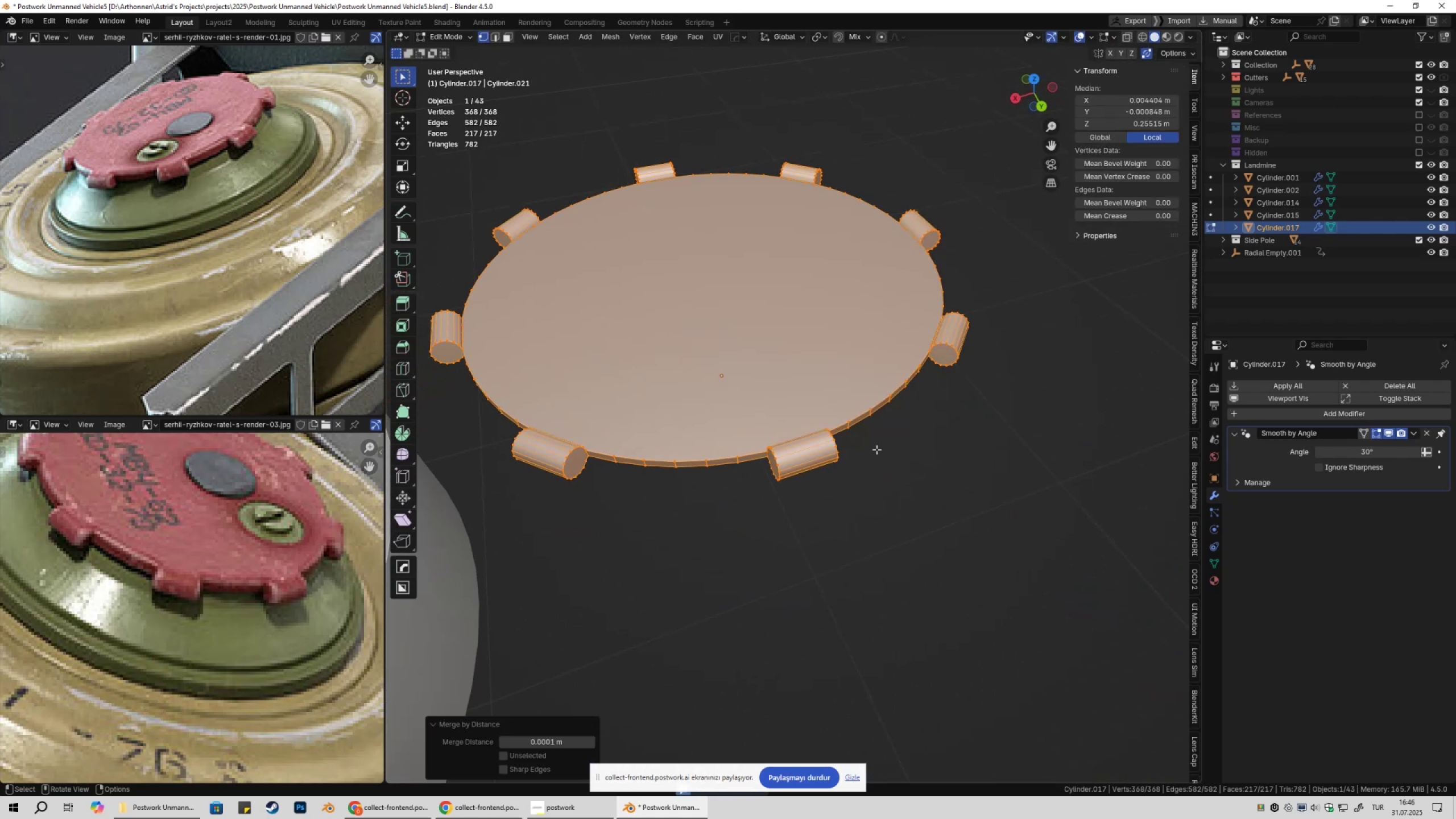 
hold_key(key=ShiftLeft, duration=0.33)
 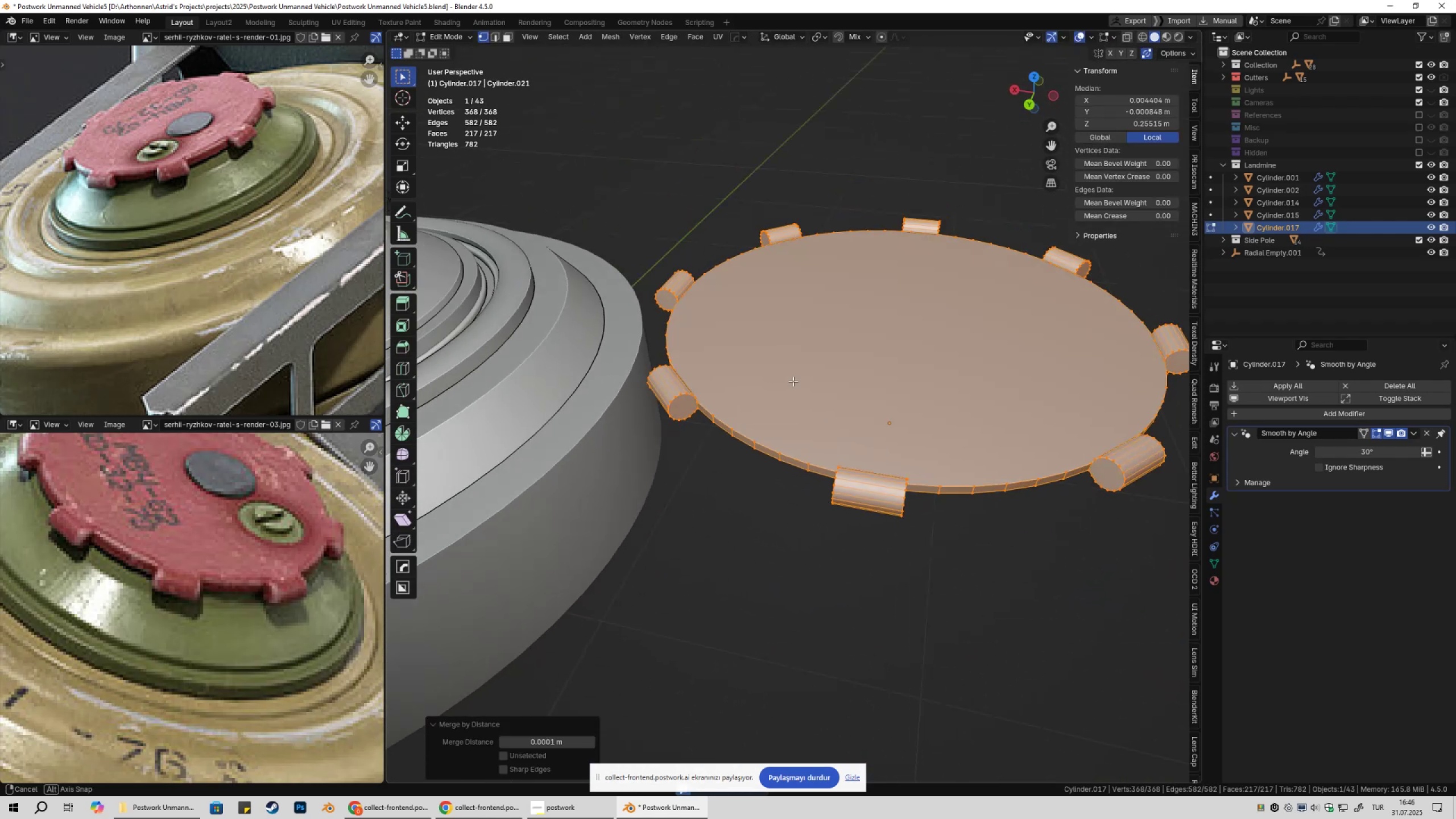 
key(Tab)
 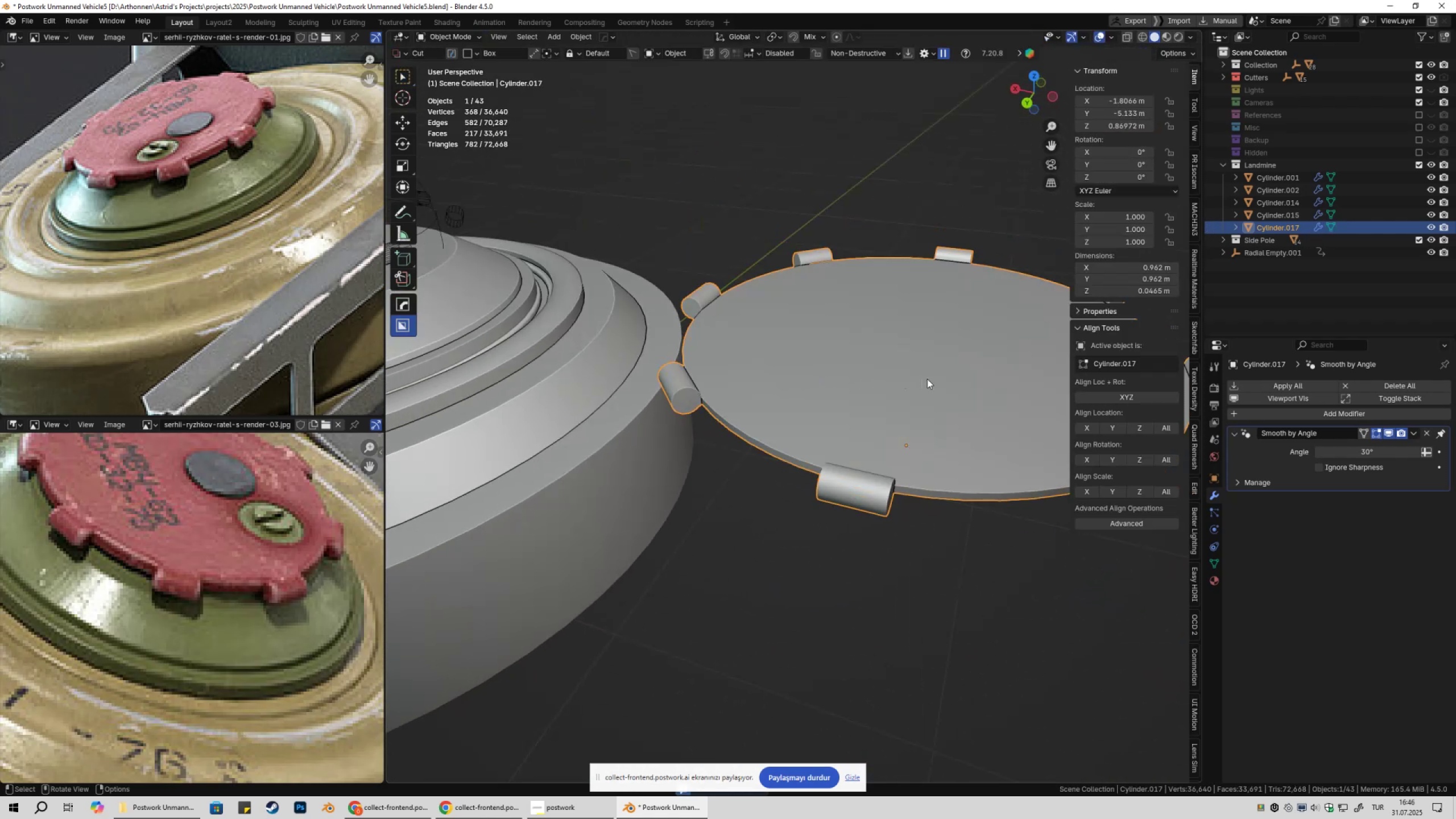 
key(Tab)
 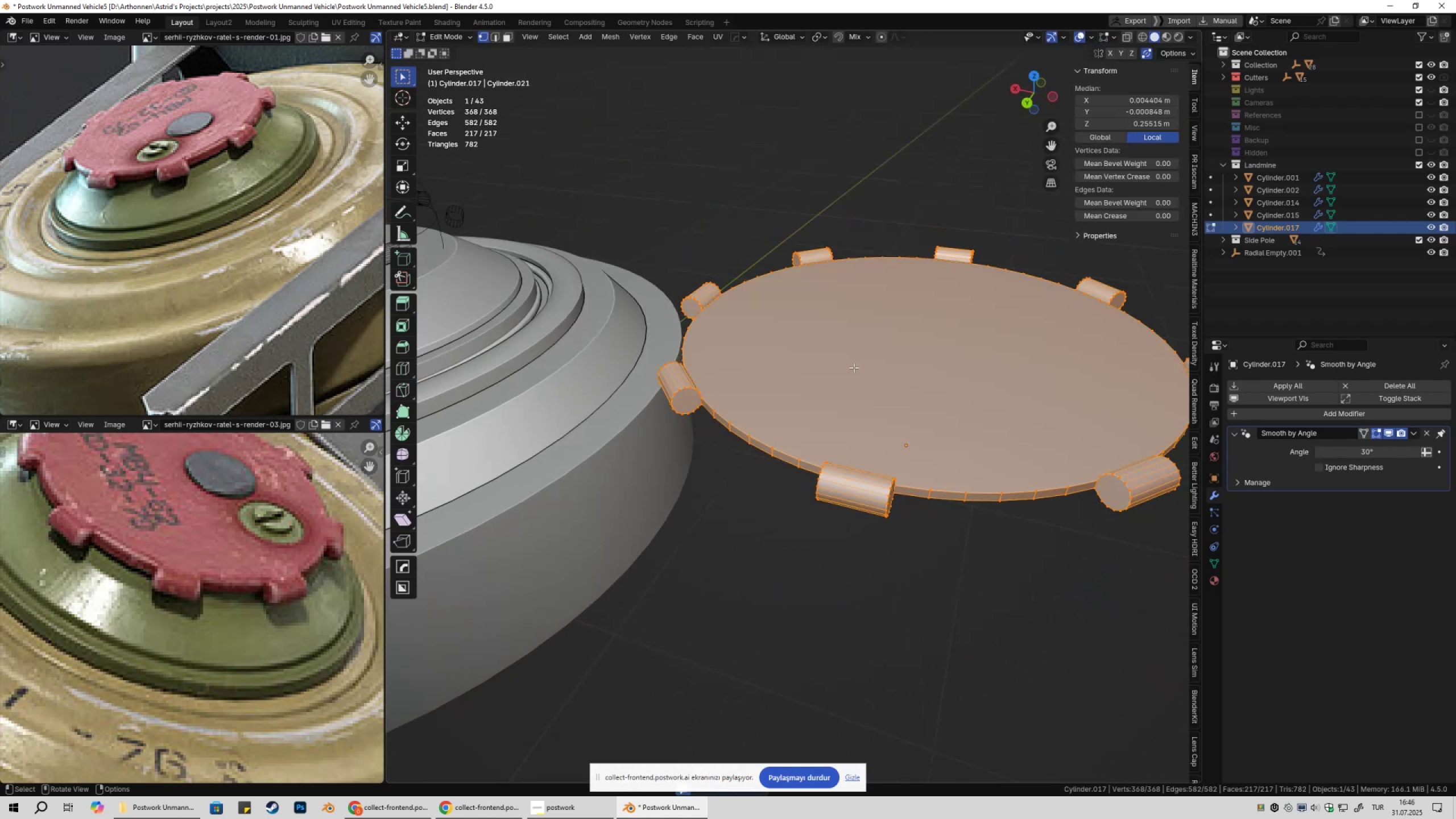 
key(3)
 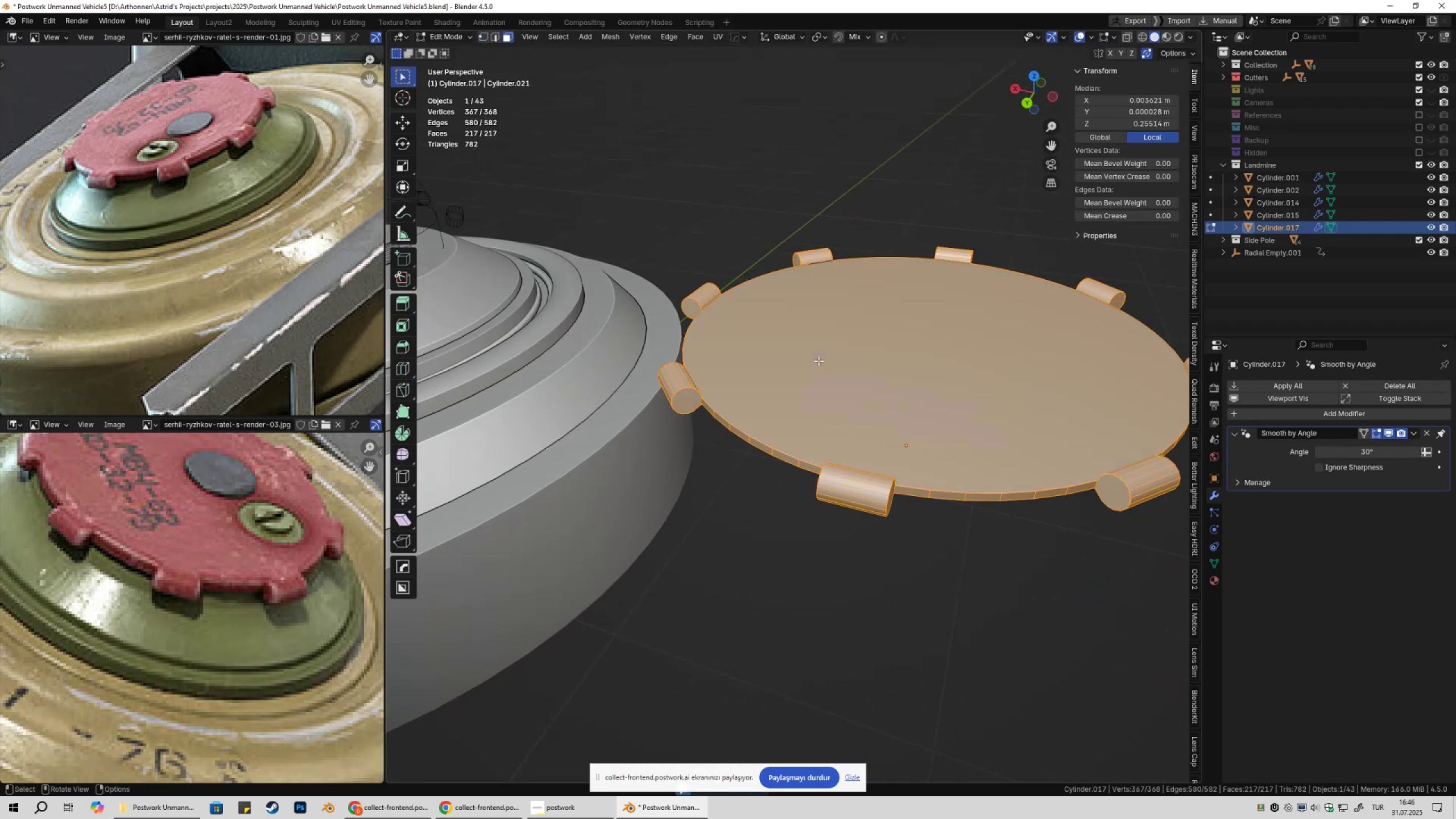 
left_click([818, 361])
 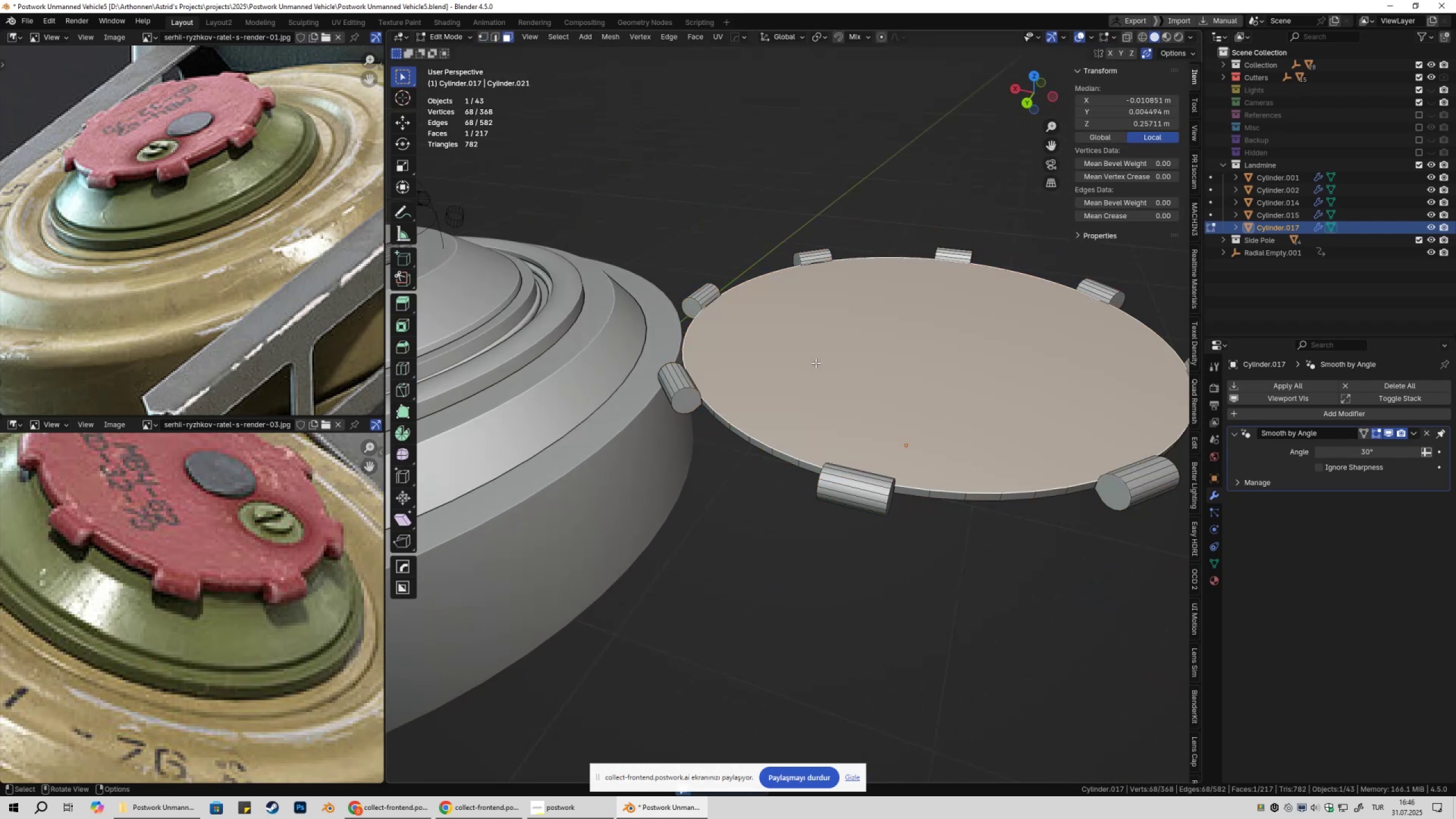 
scroll: coordinate [792, 364], scroll_direction: up, amount: 3.0
 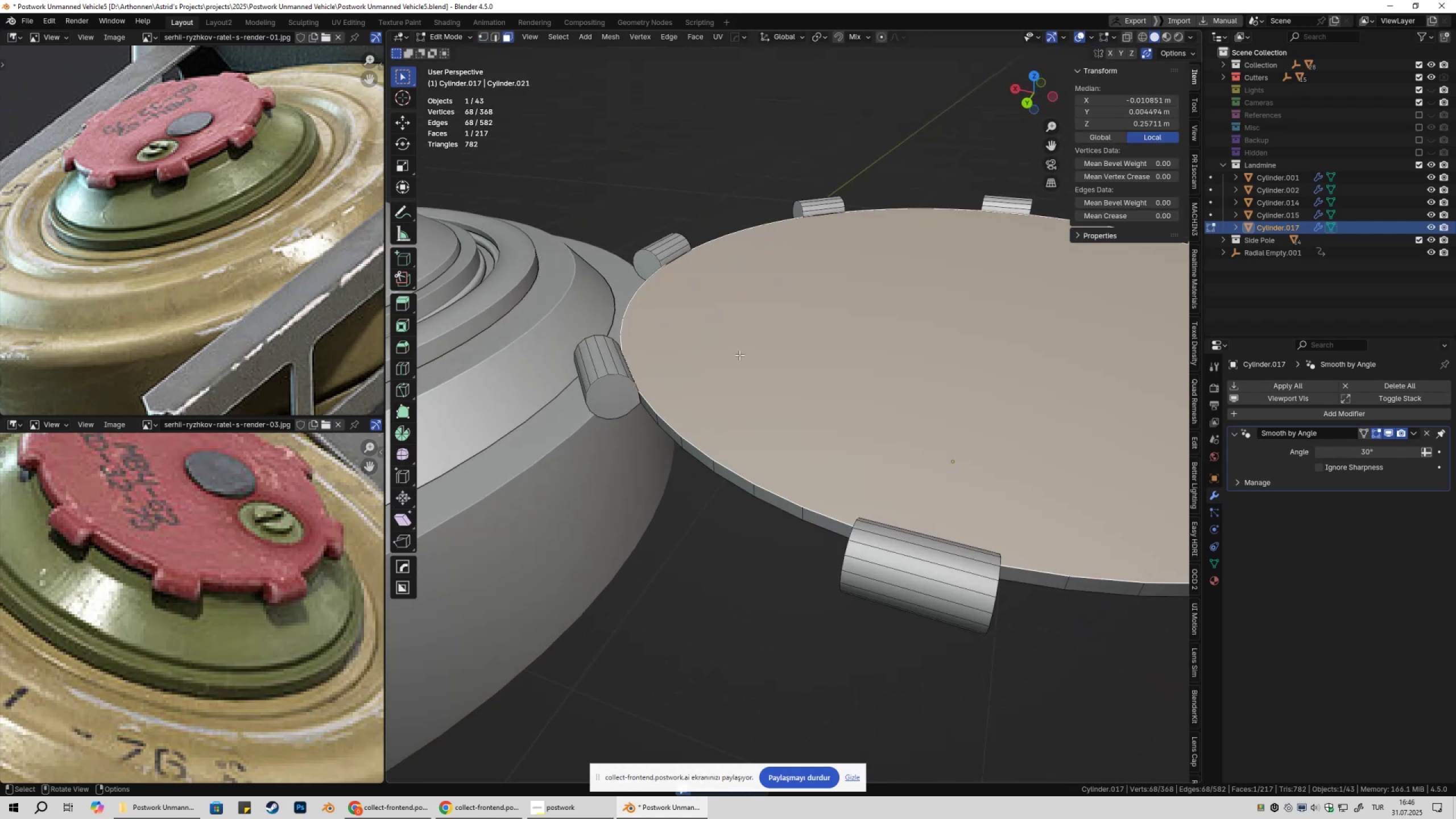 
type(gz)
key(Escape)
type(gz)
 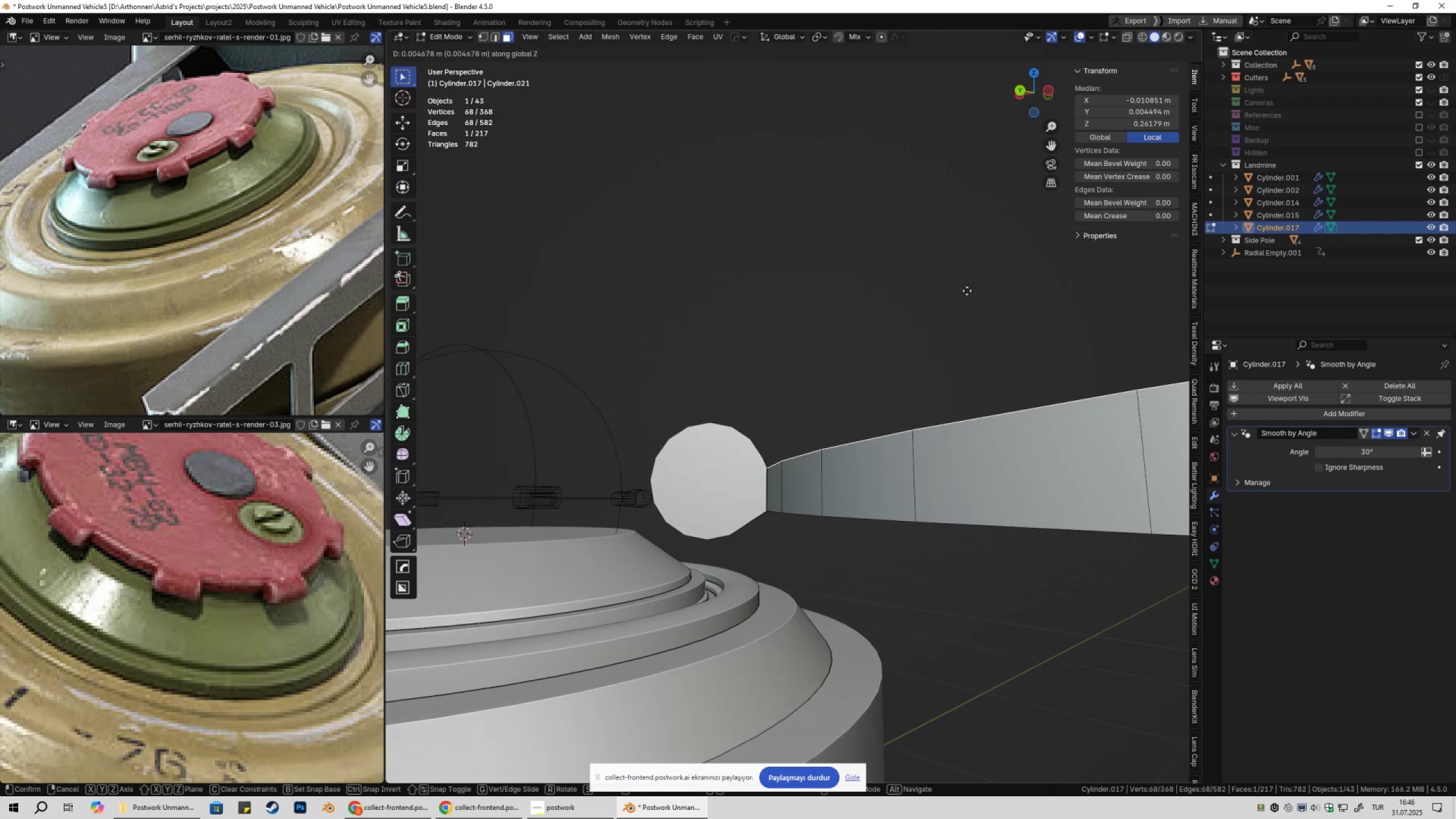 
scroll: coordinate [747, 349], scroll_direction: up, amount: 5.0
 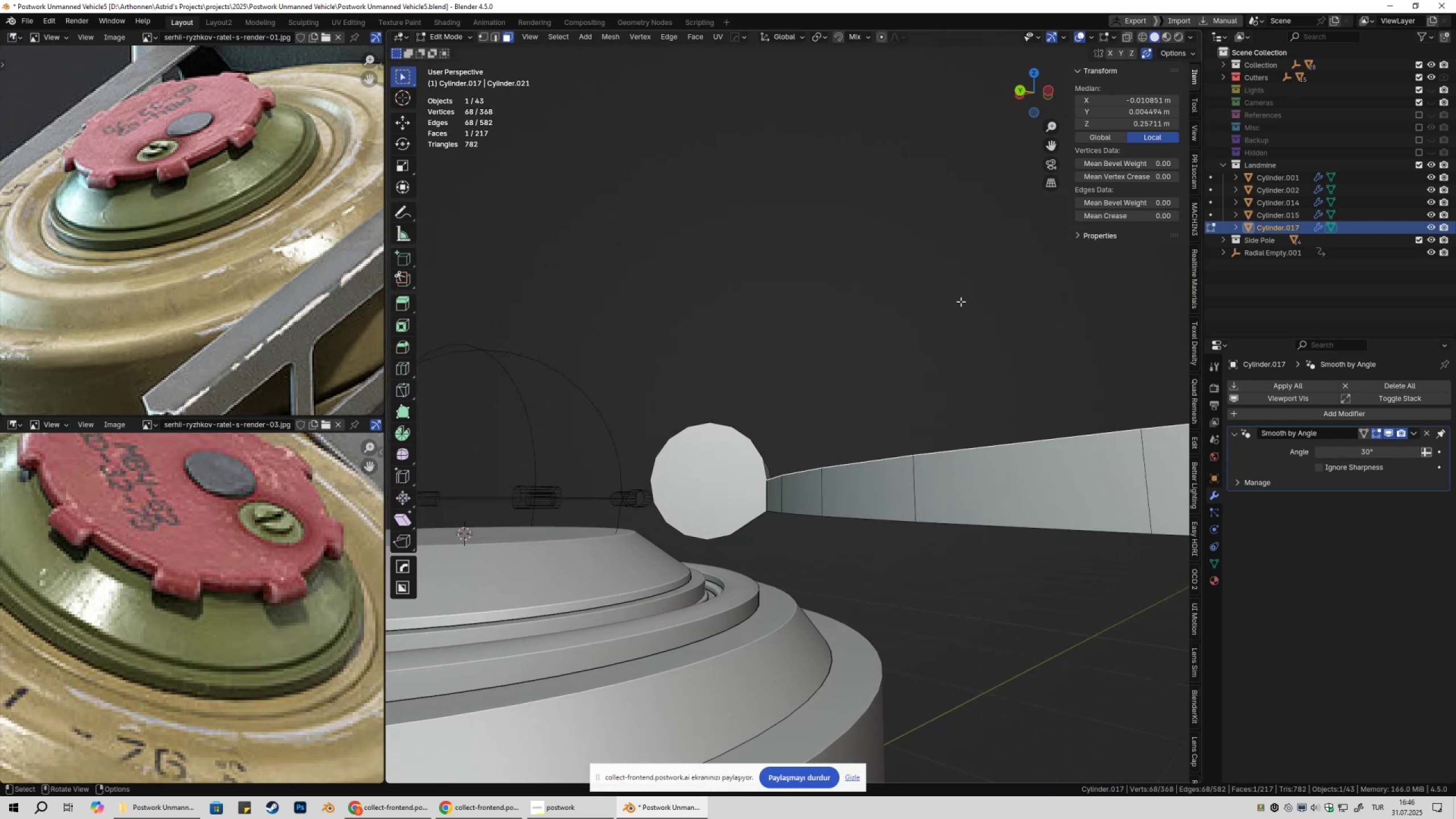 
hold_key(key=ShiftLeft, duration=1.53)
 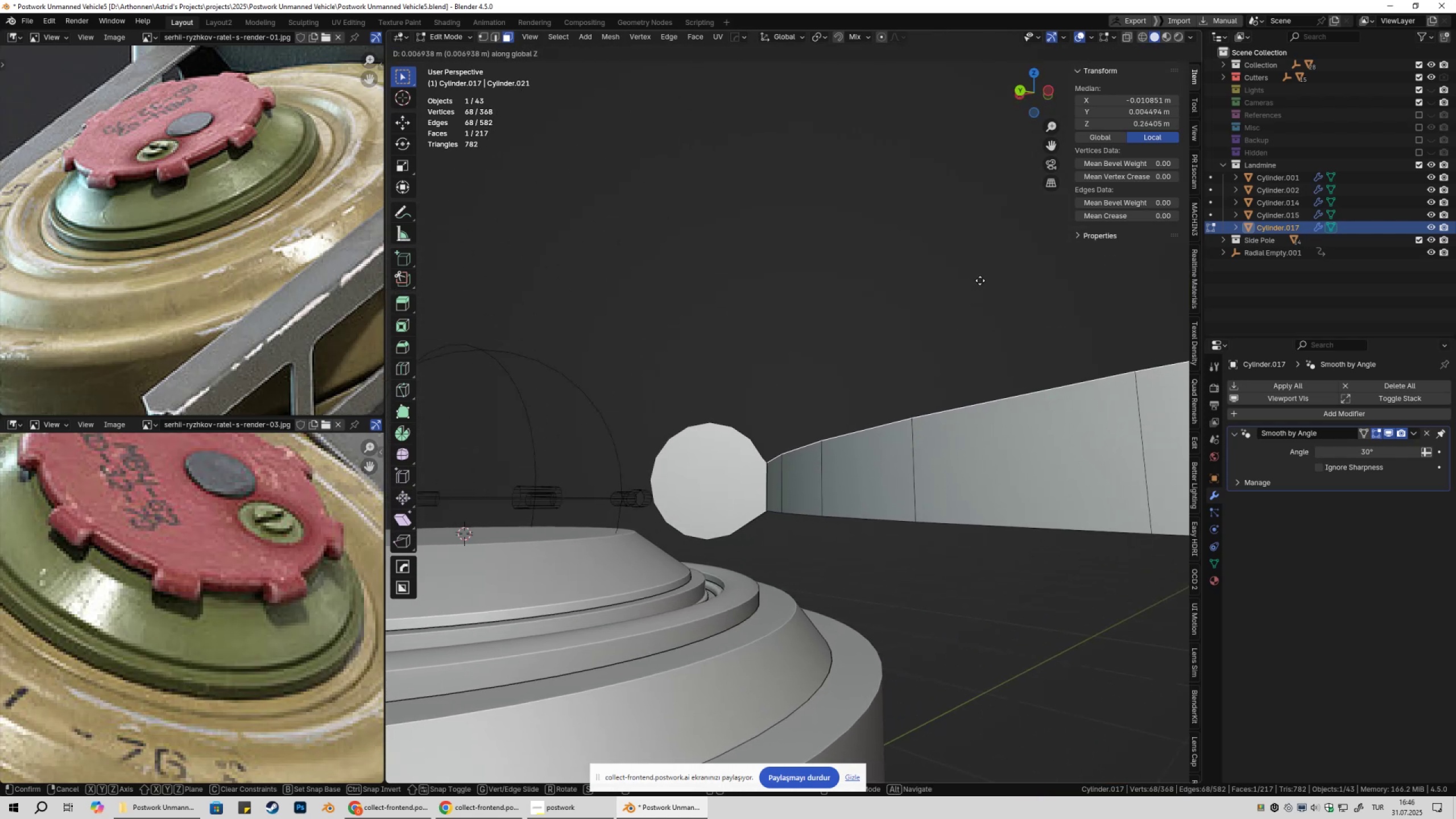 
hold_key(key=ShiftLeft, duration=0.81)
 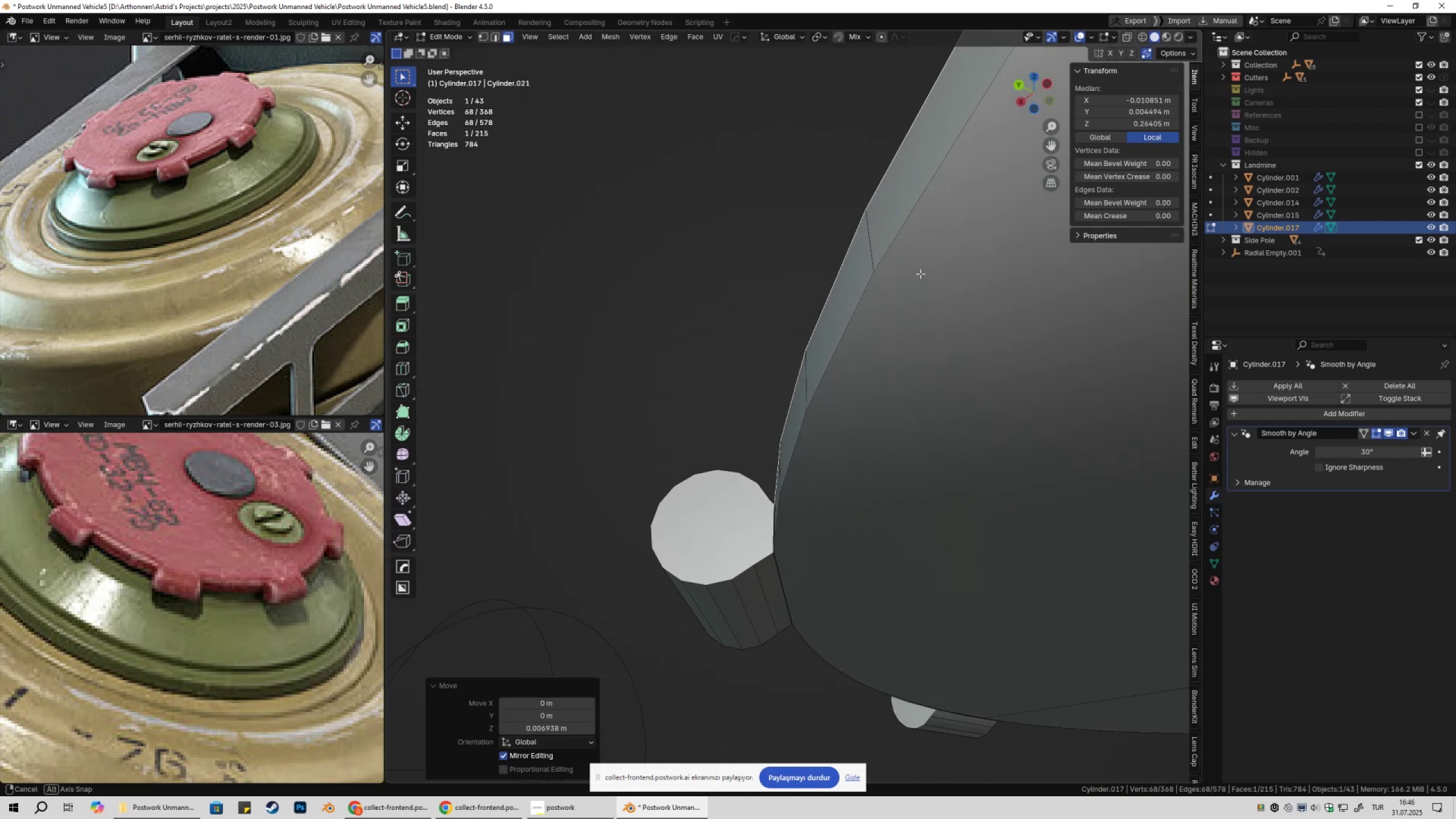 
scroll: coordinate [904, 362], scroll_direction: up, amount: 2.0
 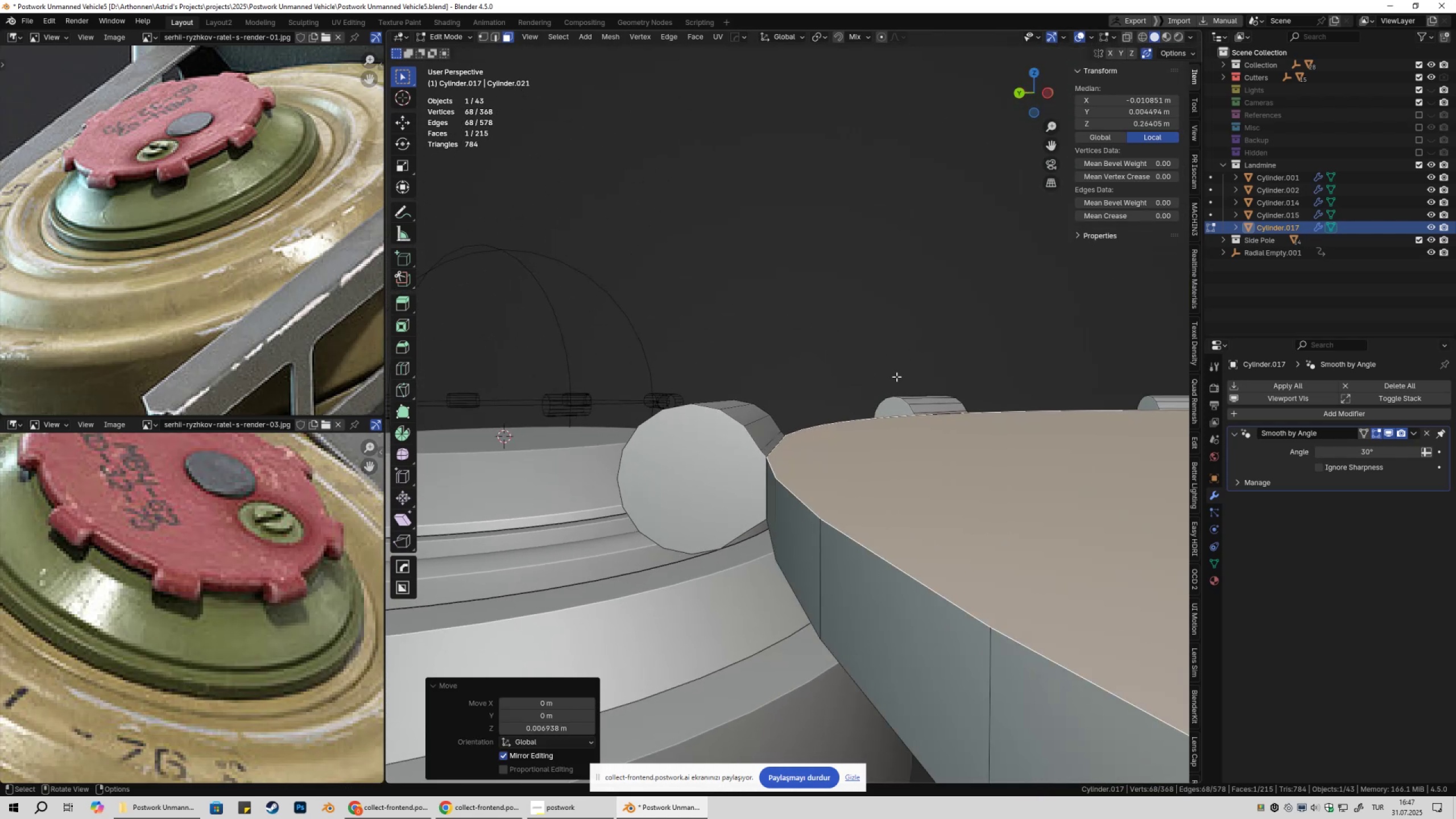 
type(gz)
 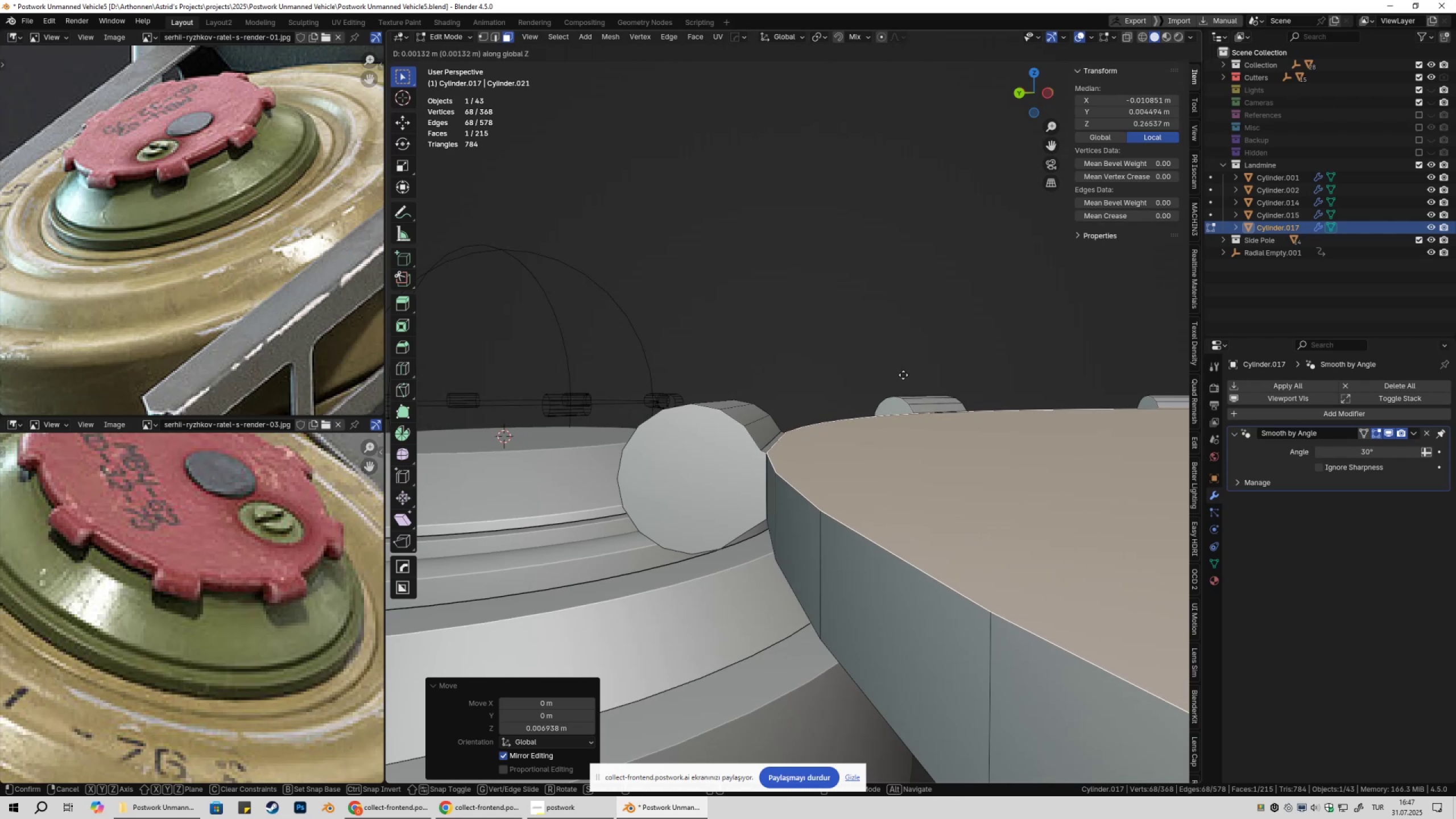 
hold_key(key=ShiftLeft, duration=1.45)
 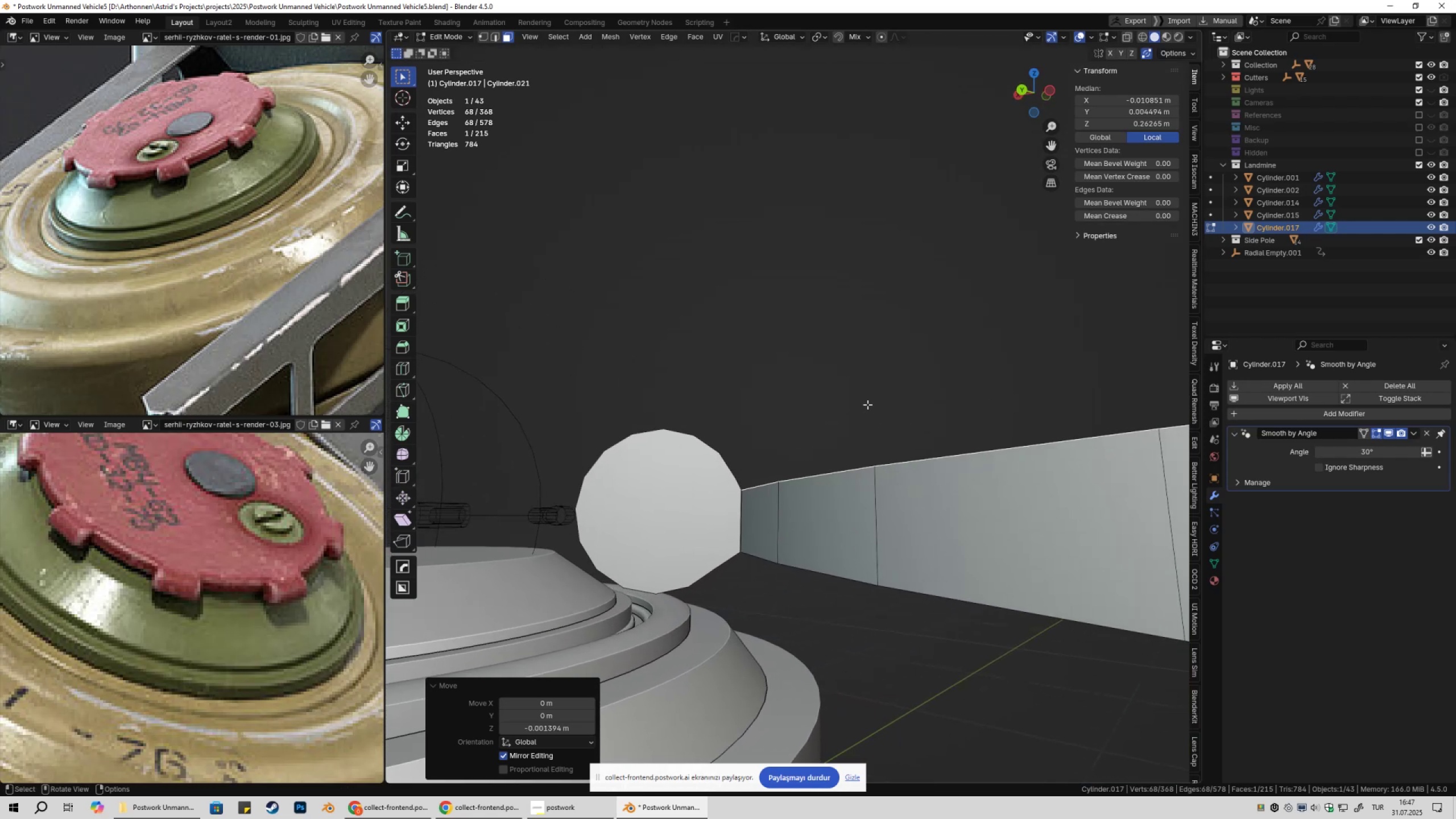 
type(gz)
key(Escape)
 